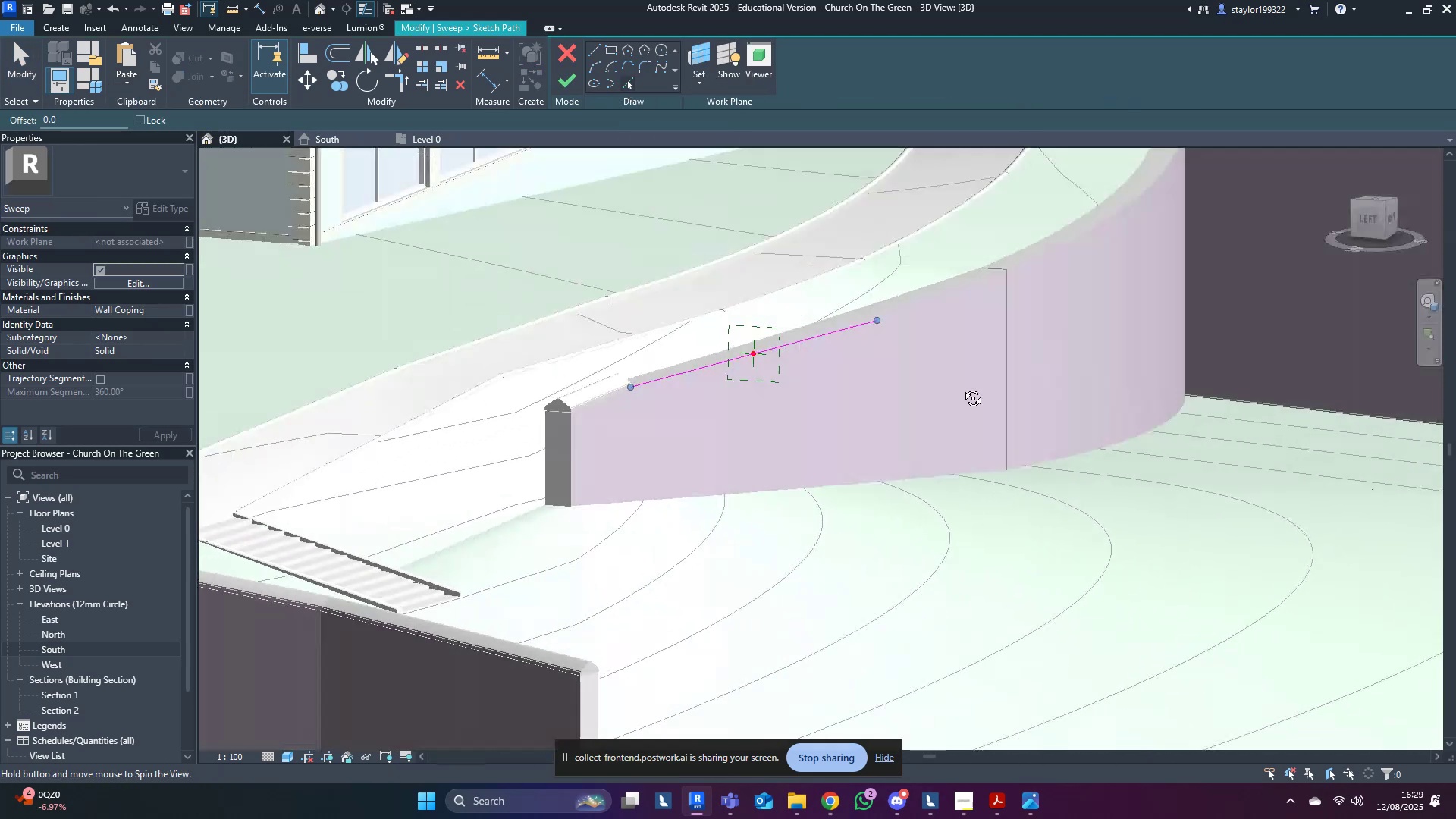 
key(Shift+ShiftLeft)
 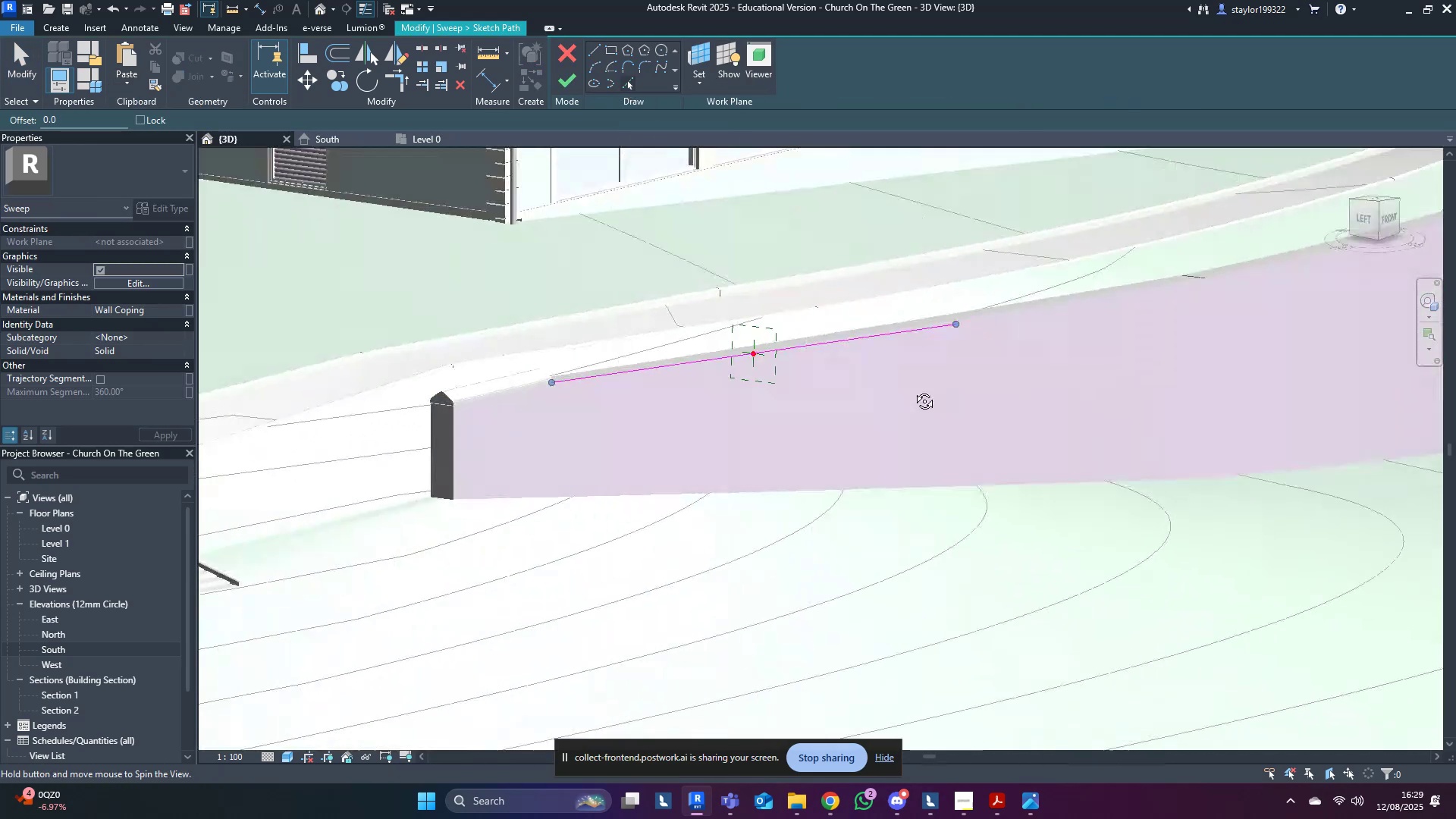 
key(Shift+ShiftLeft)
 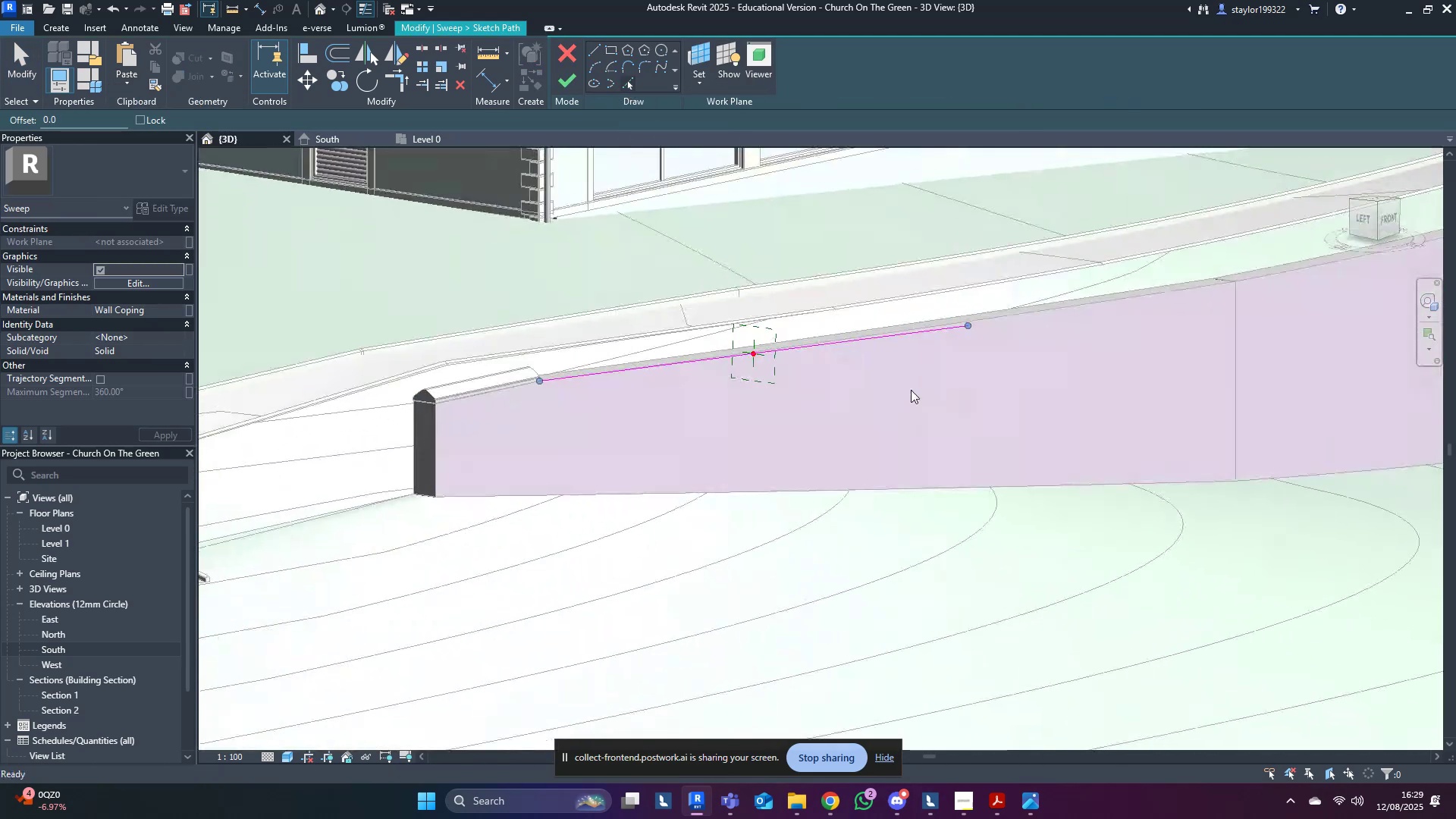 
key(Shift+ShiftLeft)
 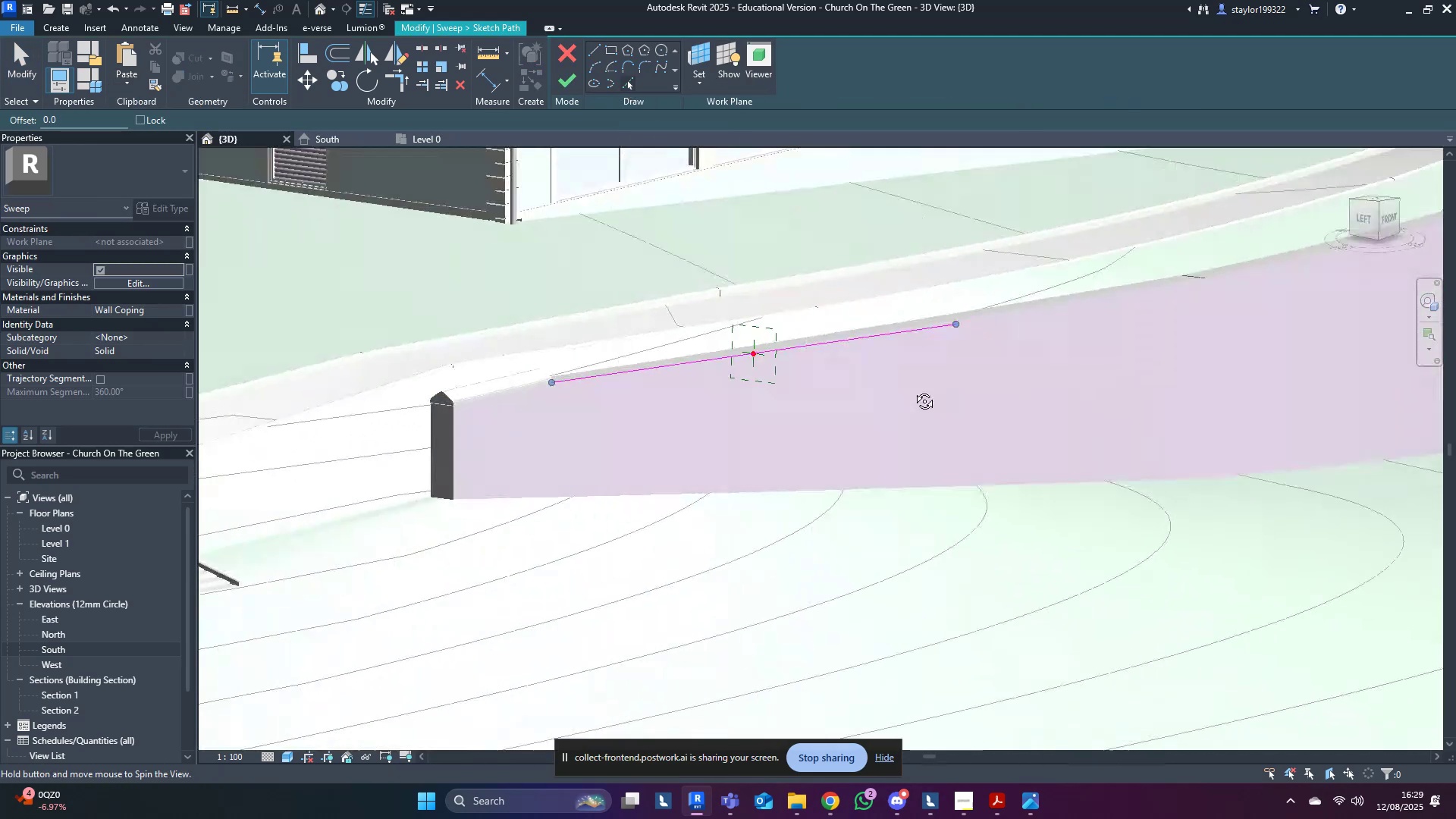 
key(Shift+ShiftLeft)
 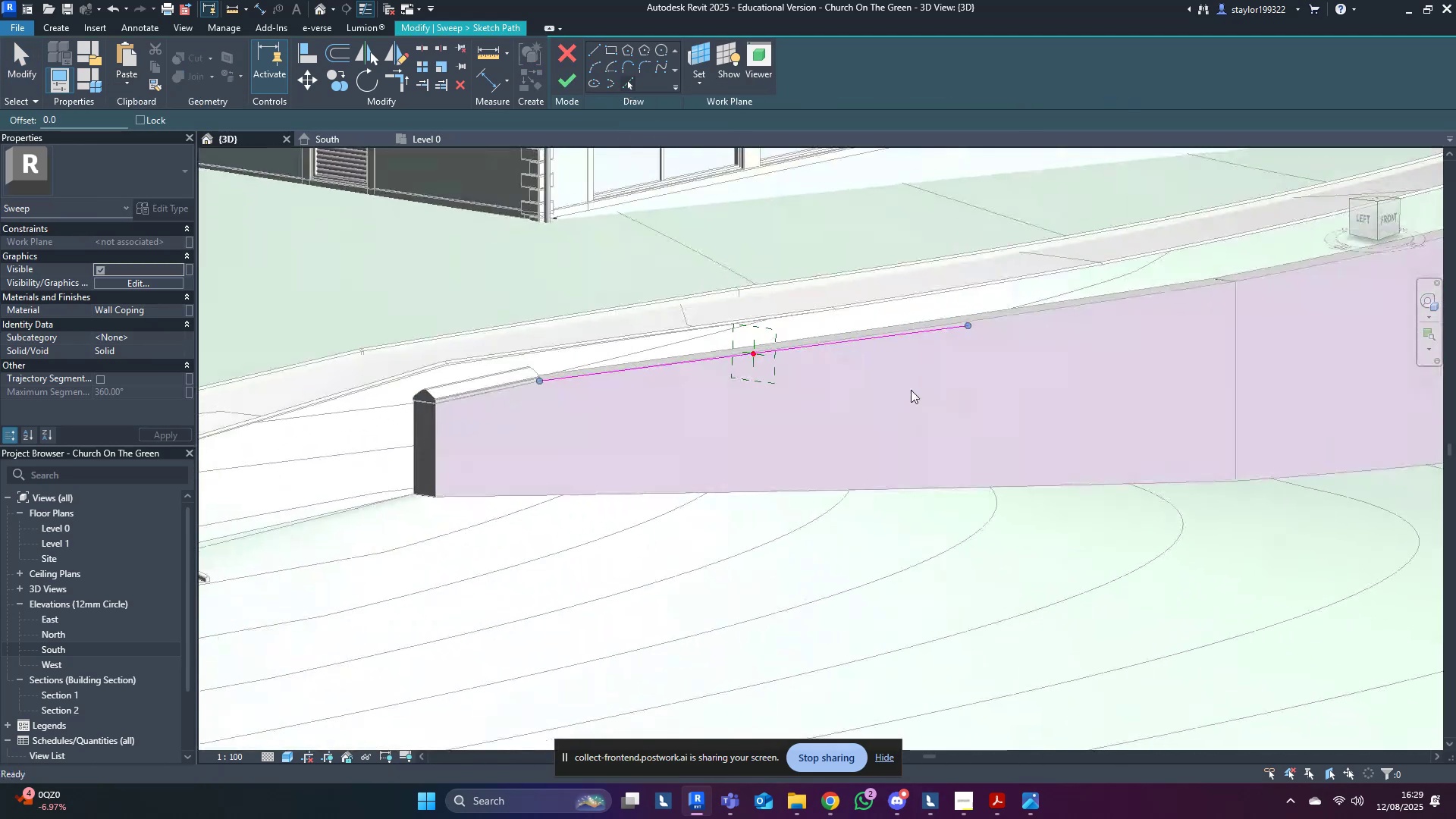 
key(Shift+ShiftLeft)
 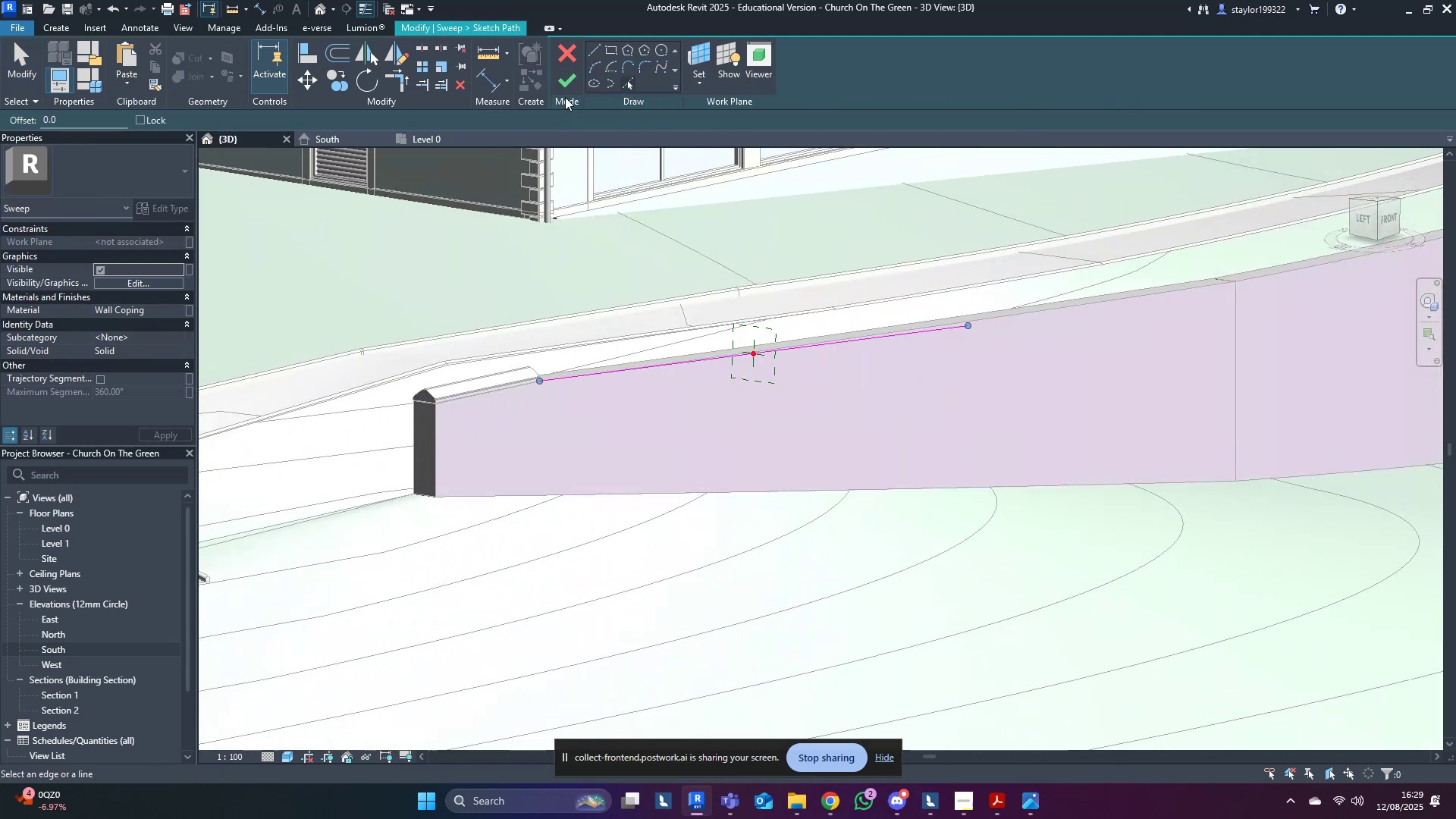 
left_click([568, 84])
 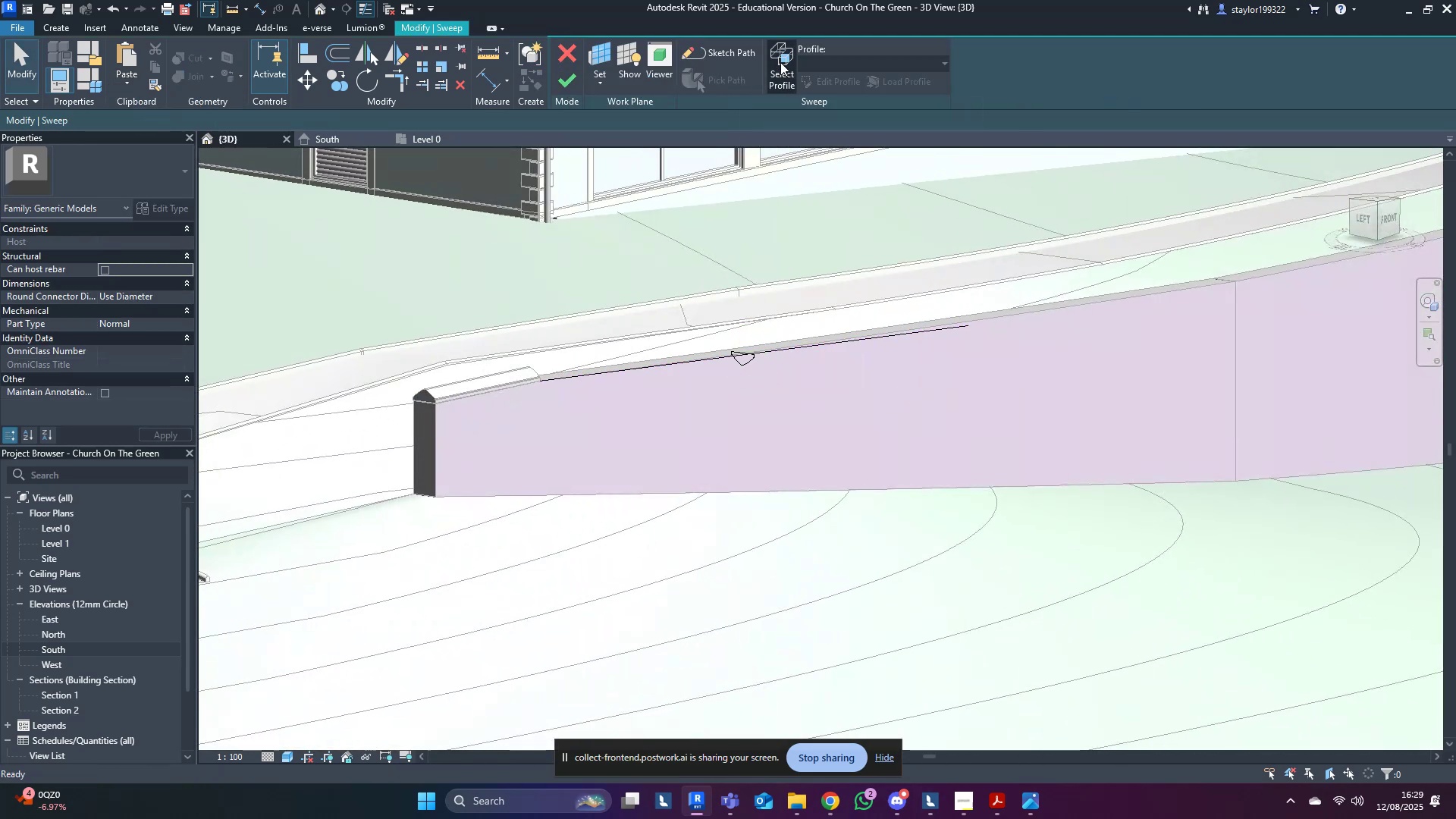 
double_click([817, 84])
 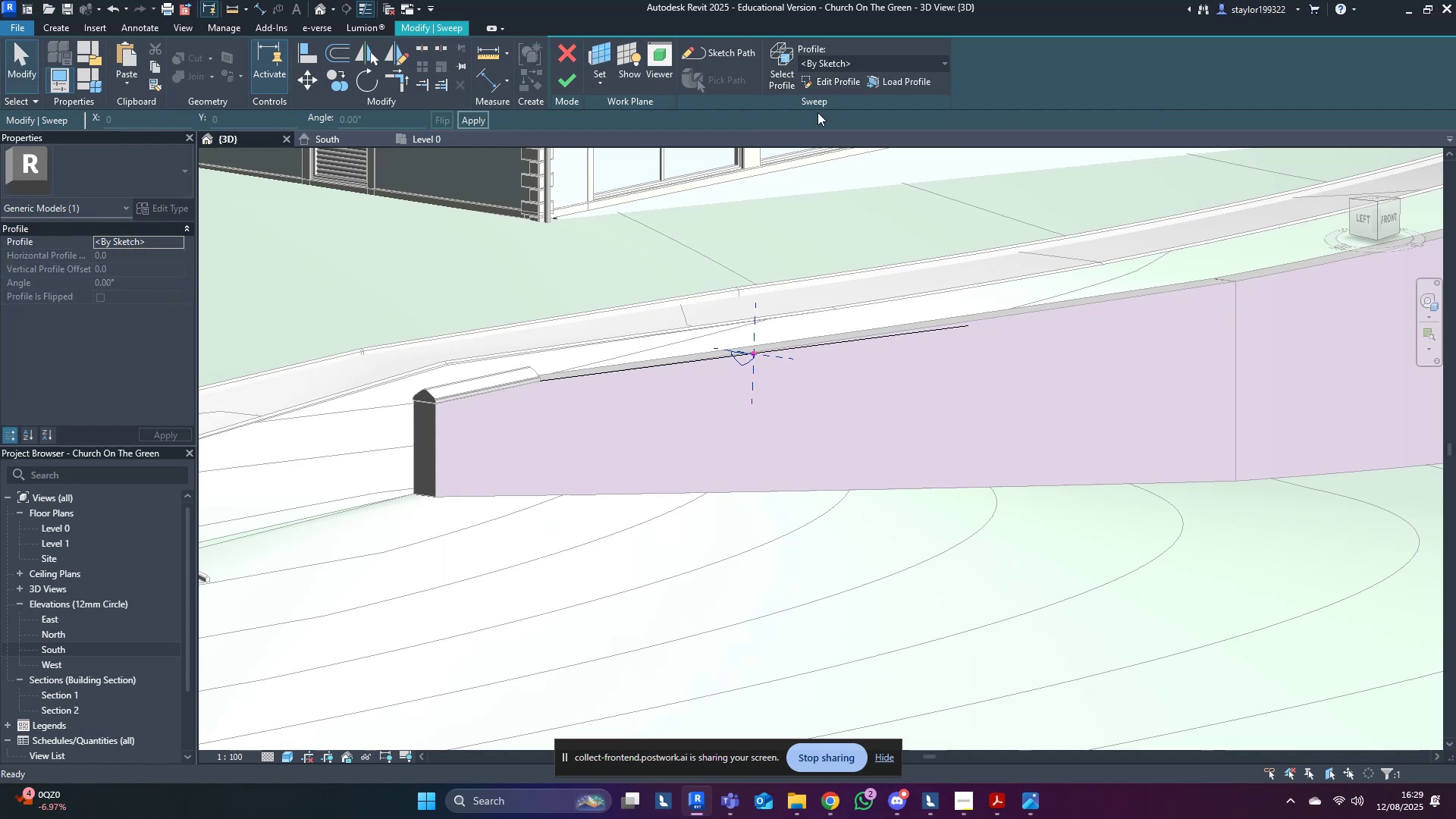 
scroll: coordinate [771, 400], scroll_direction: up, amount: 5.0
 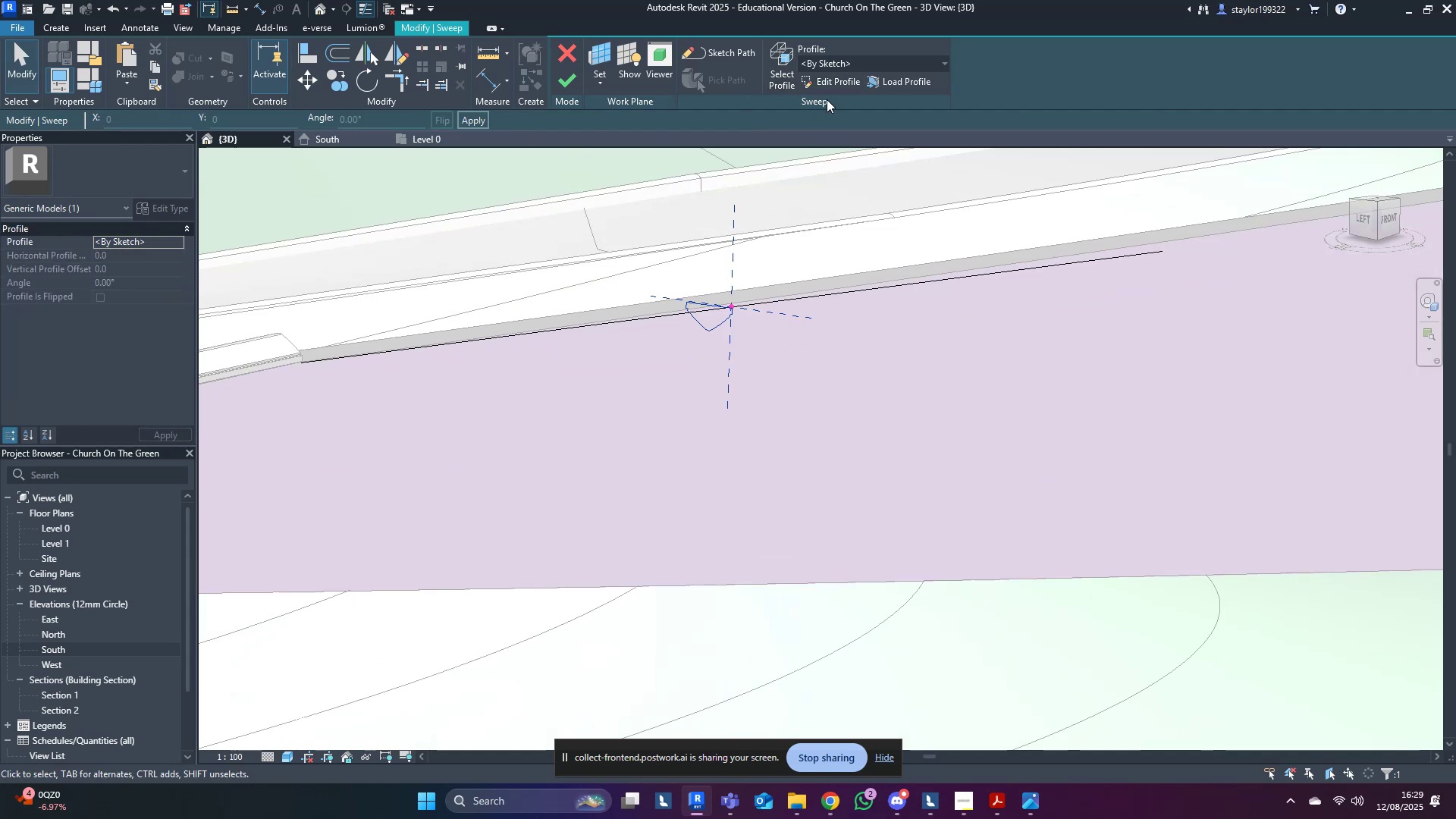 
left_click([834, 81])
 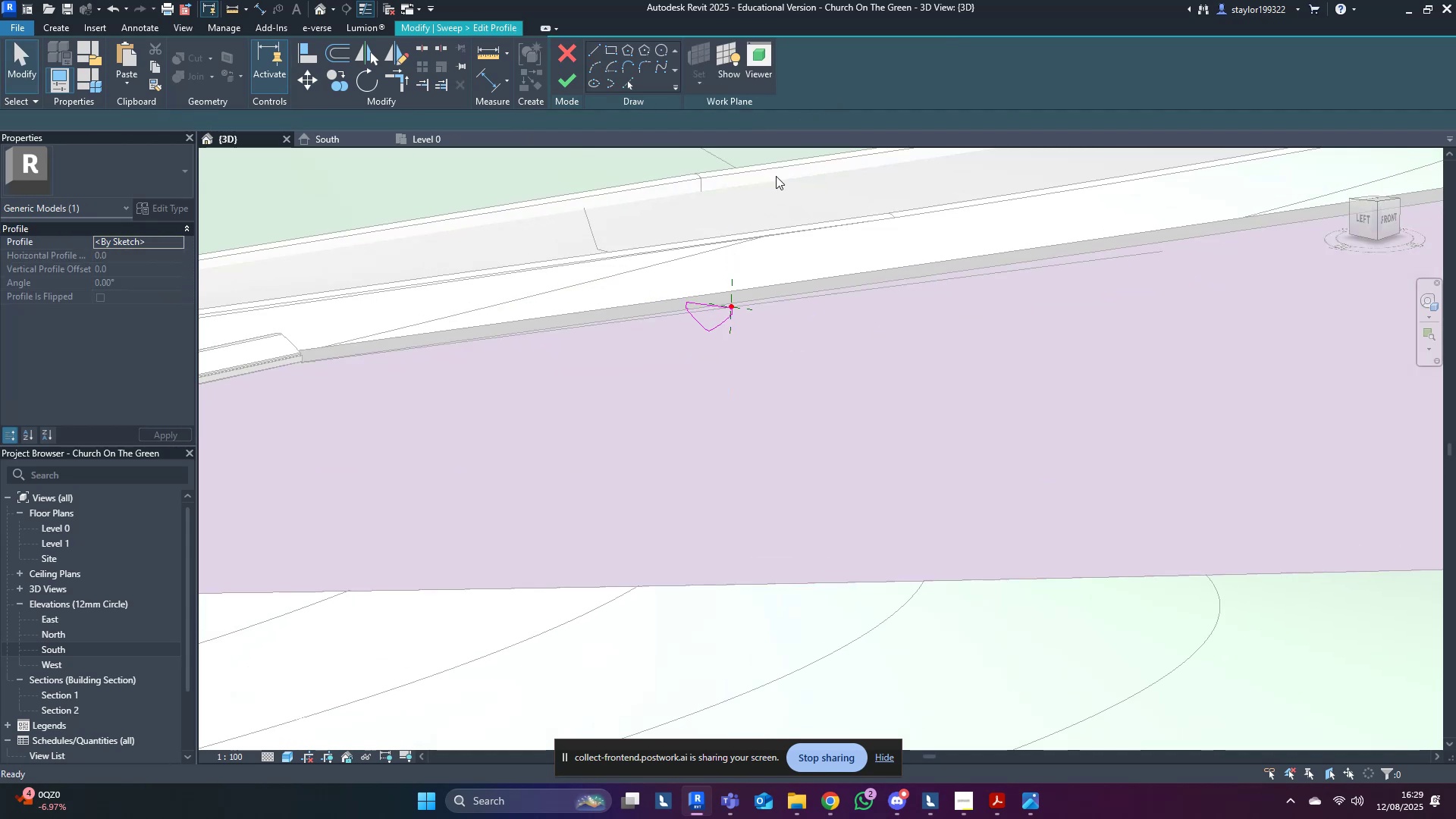 
scroll: coordinate [697, 344], scroll_direction: up, amount: 4.0
 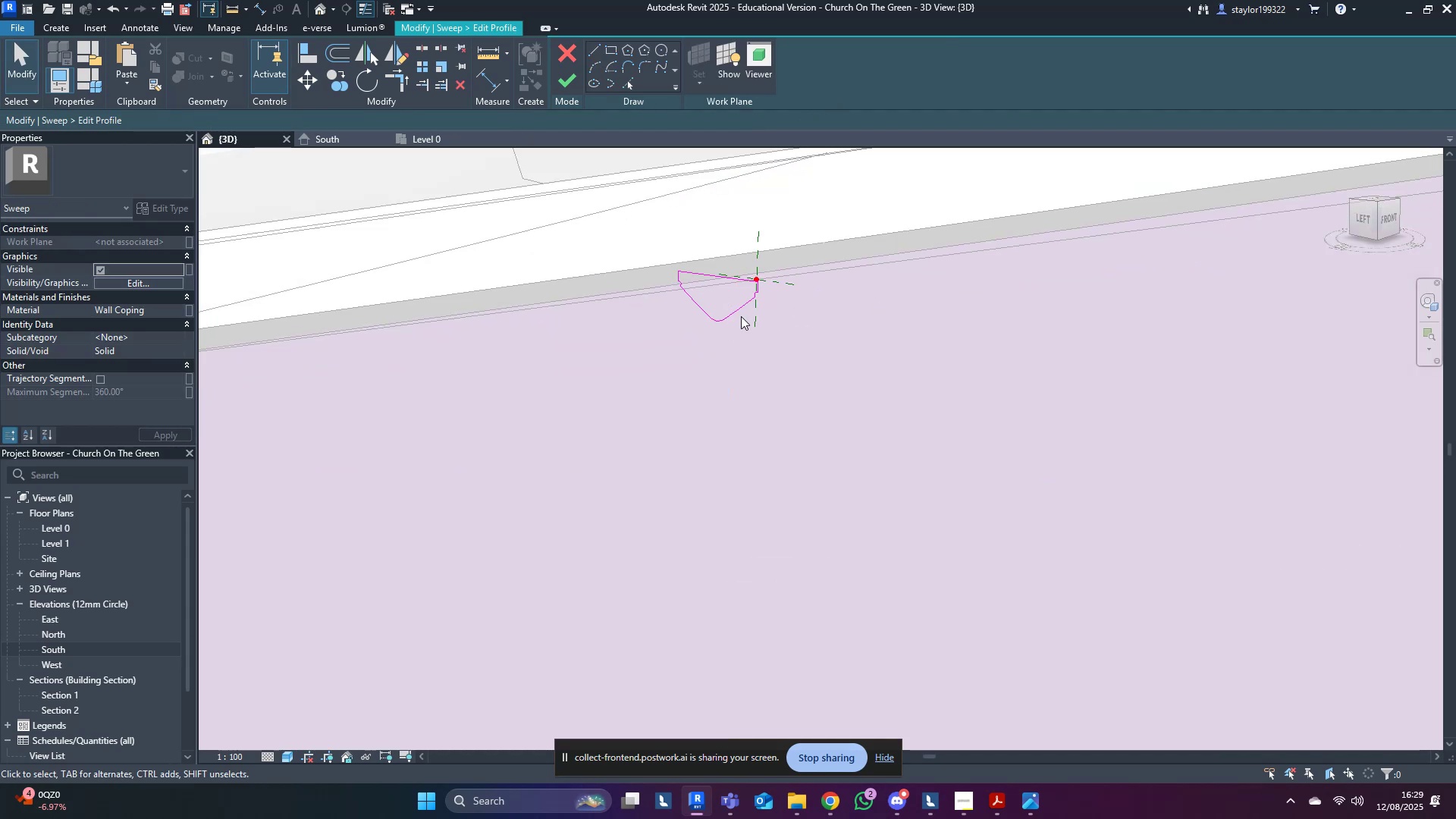 
key(Tab)
 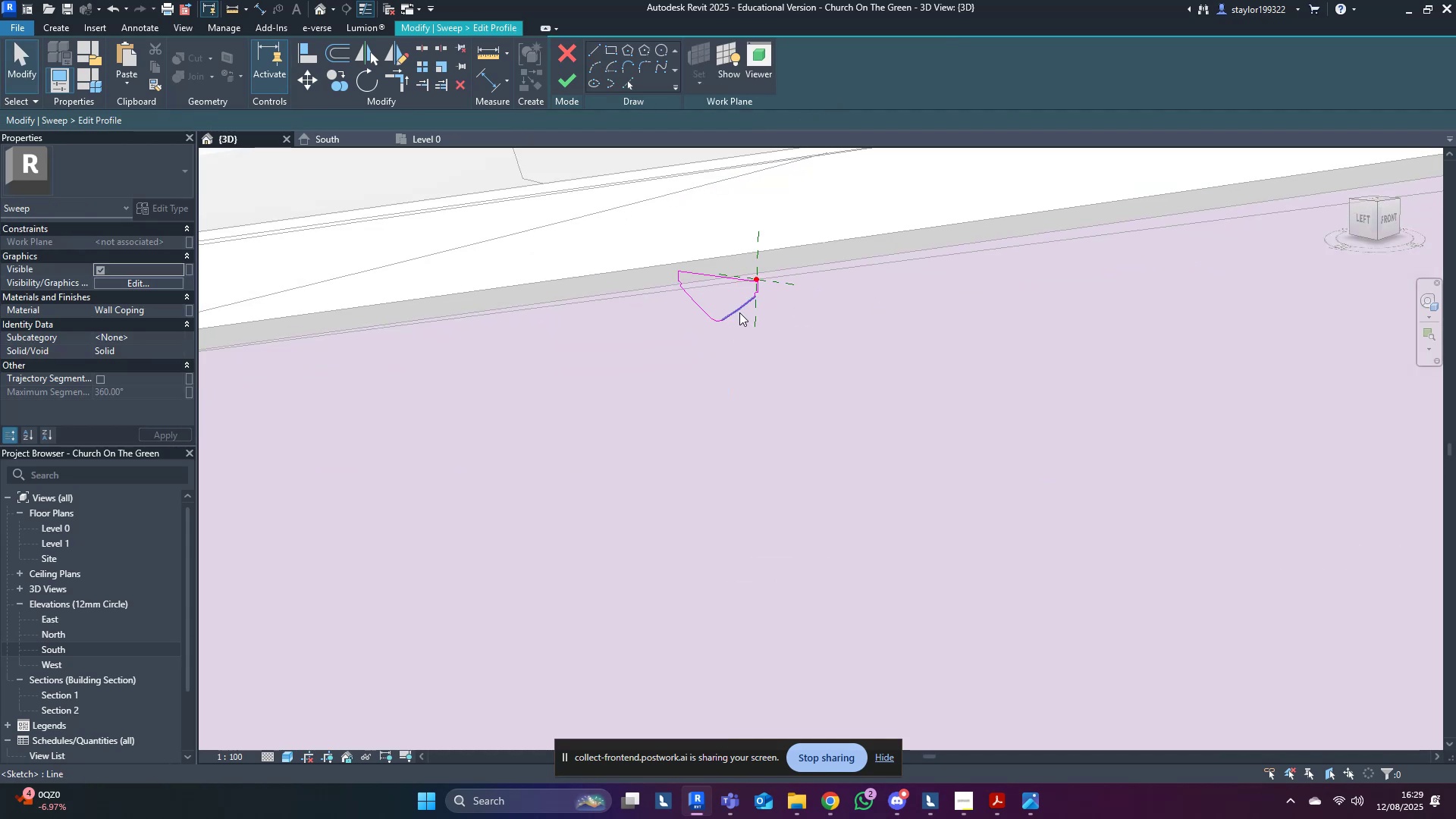 
key(Tab)
 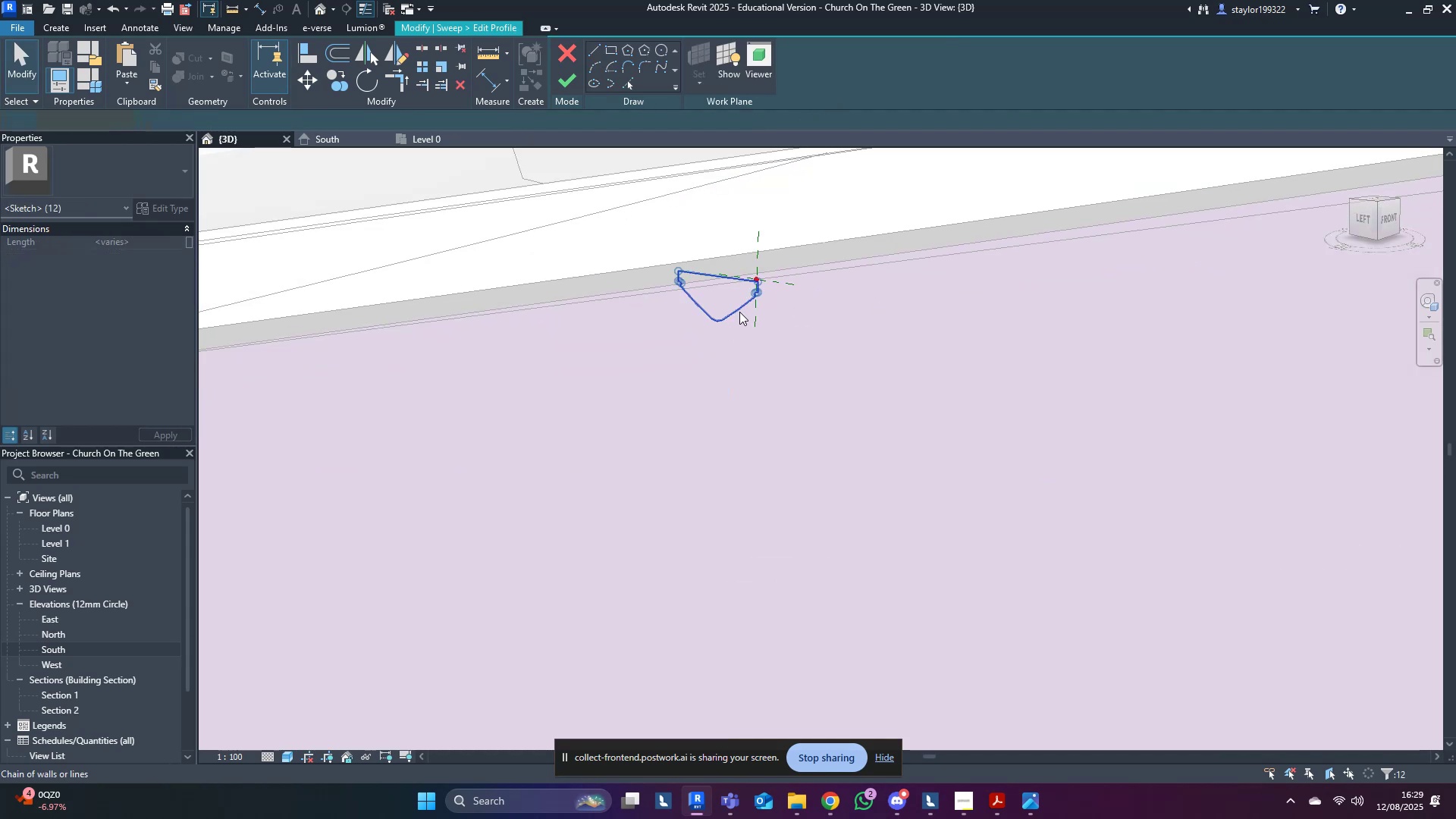 
left_click([739, 312])
 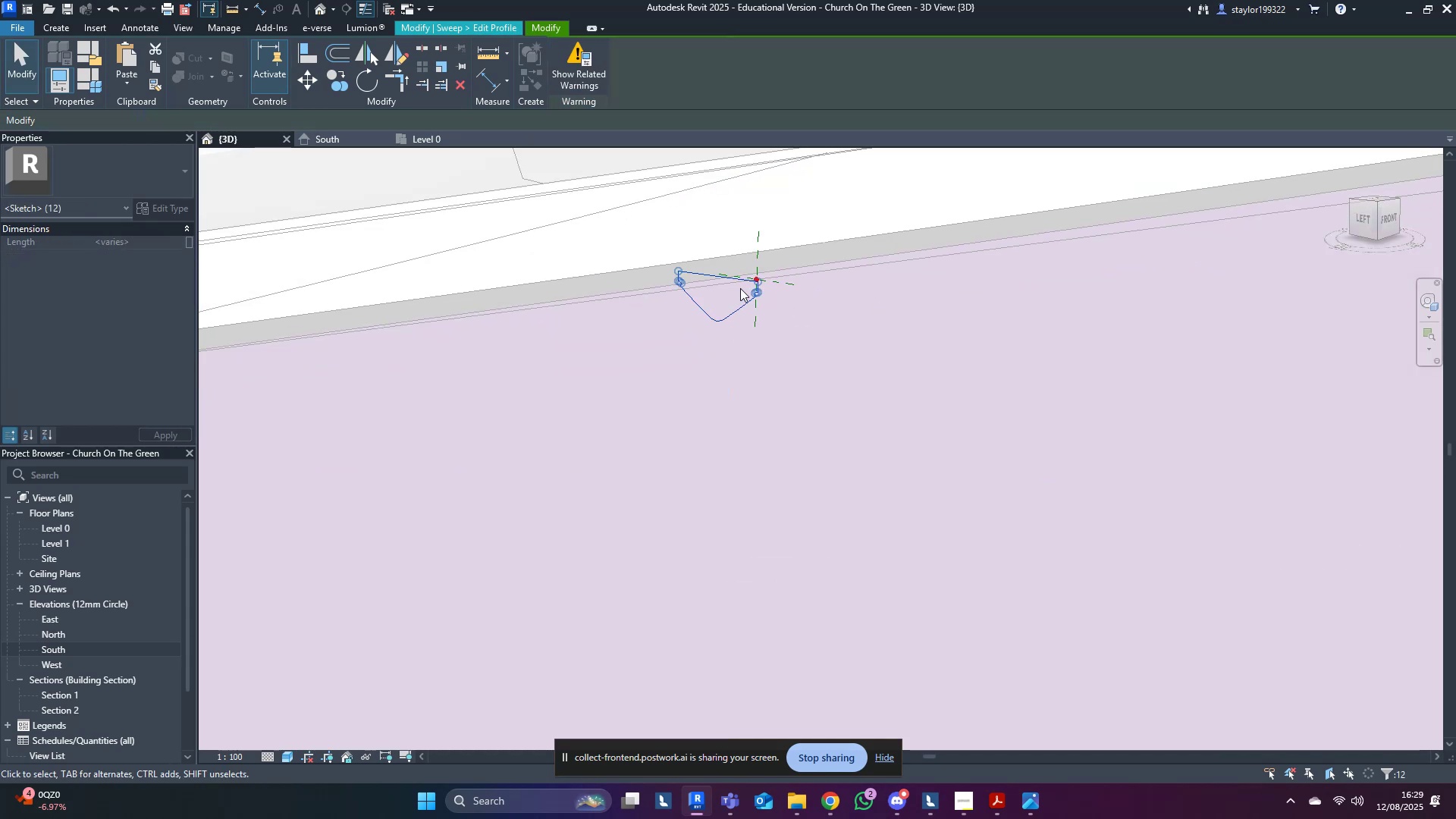 
scroll: coordinate [742, 262], scroll_direction: up, amount: 9.0
 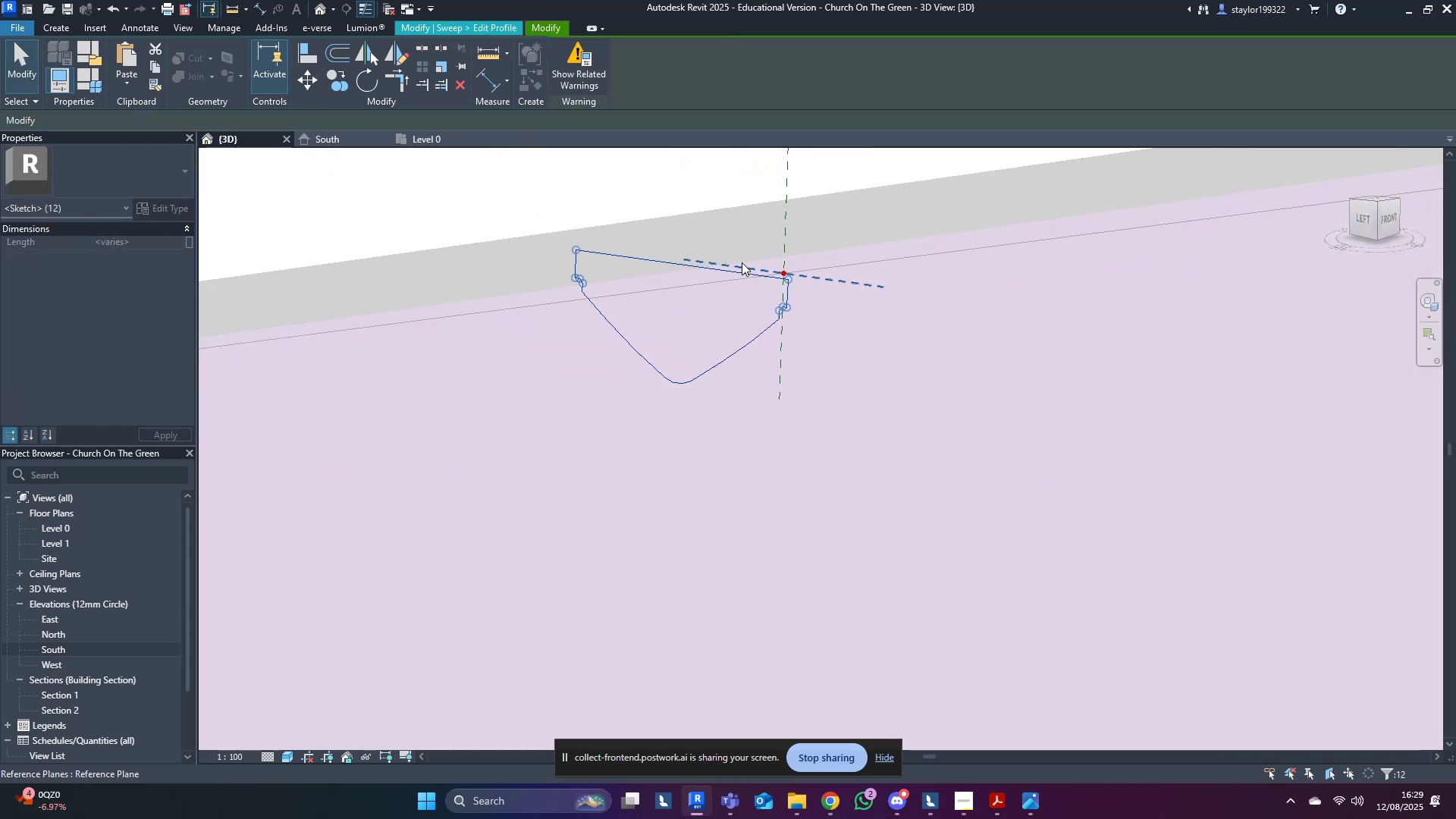 
hold_key(key=D, duration=23.79)
 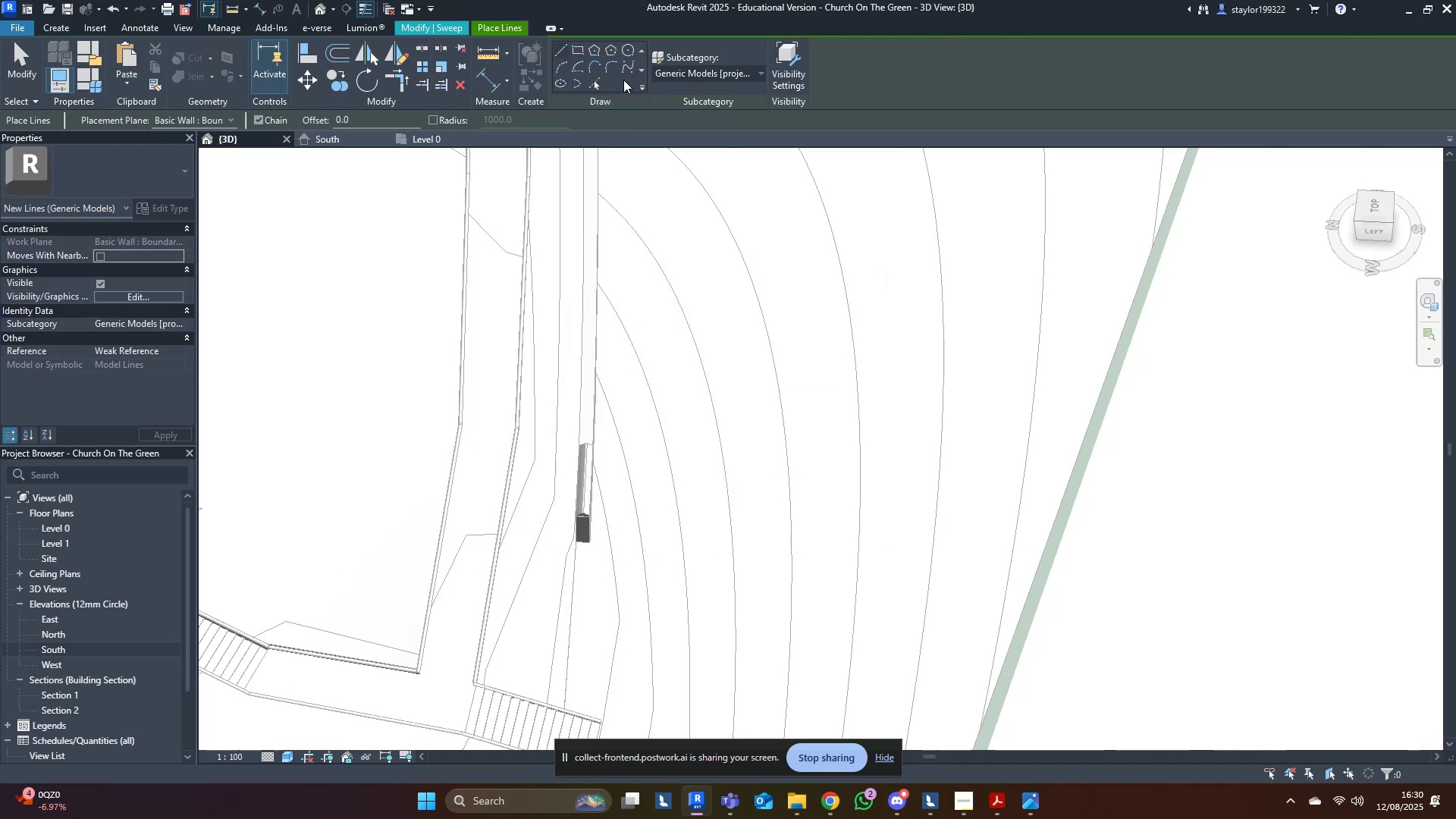 
key(M)
 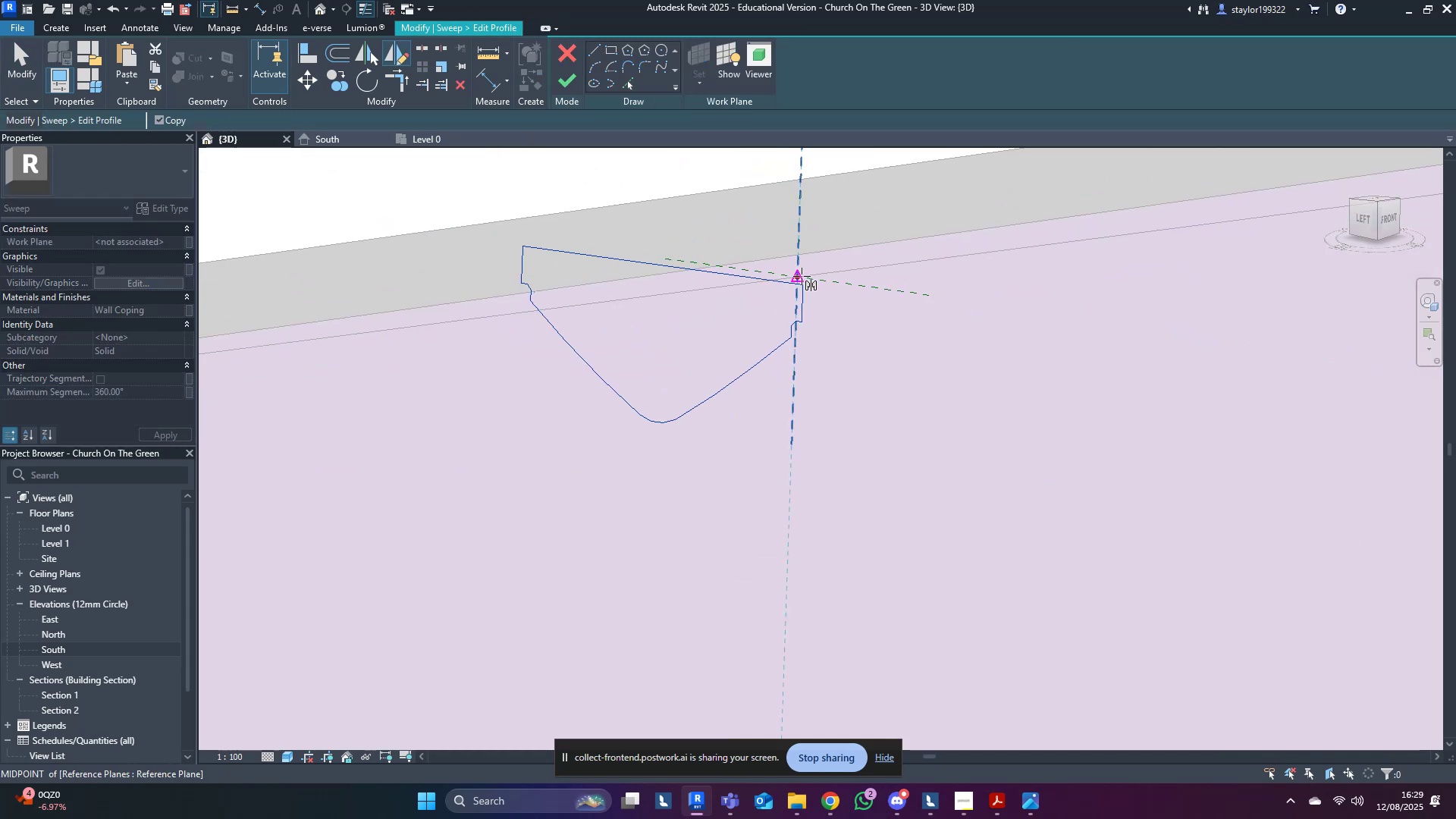 
left_click([802, 276])
 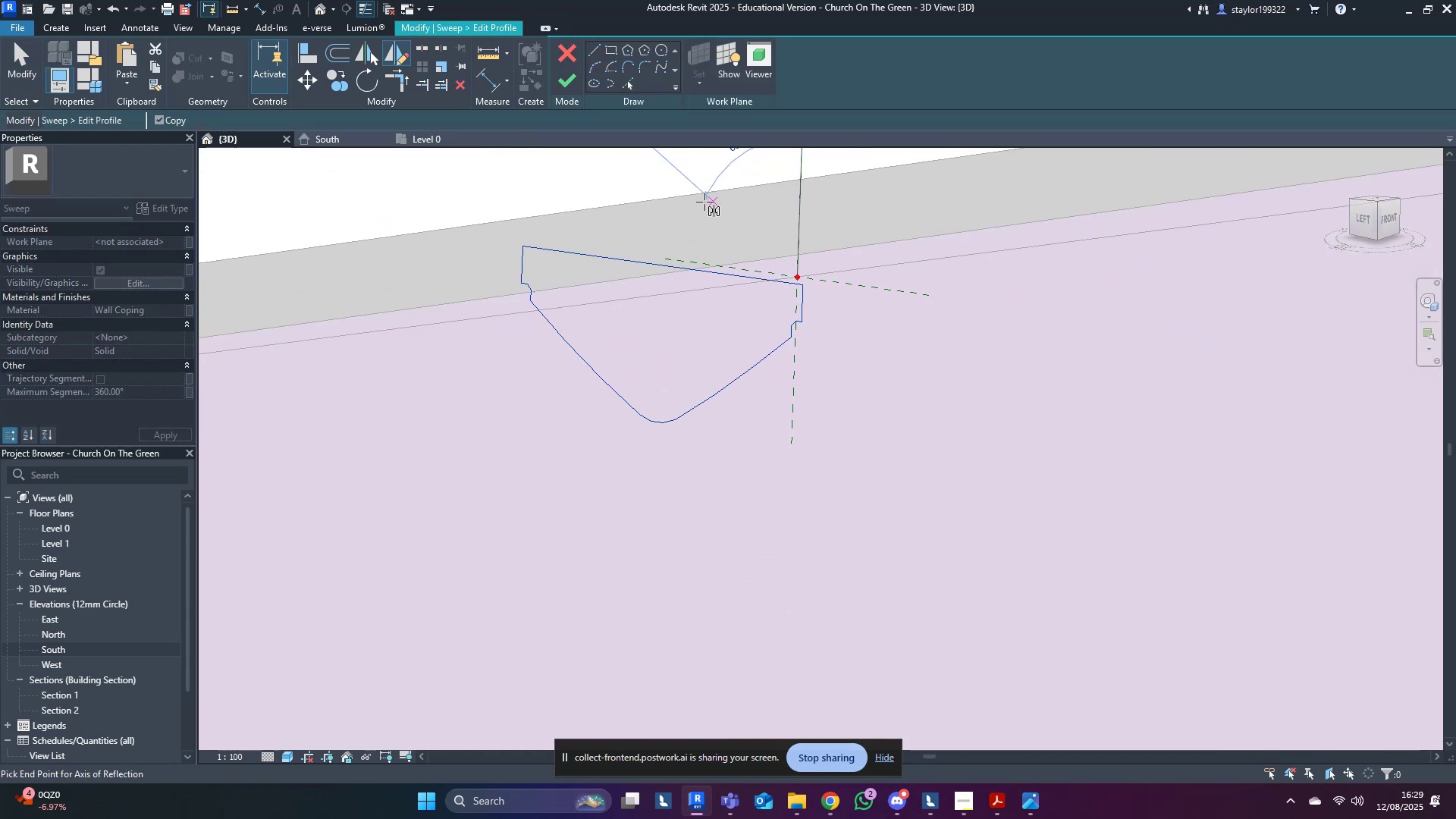 
hold_key(key=ControlLeft, duration=1.28)
left_click([692, 260])
 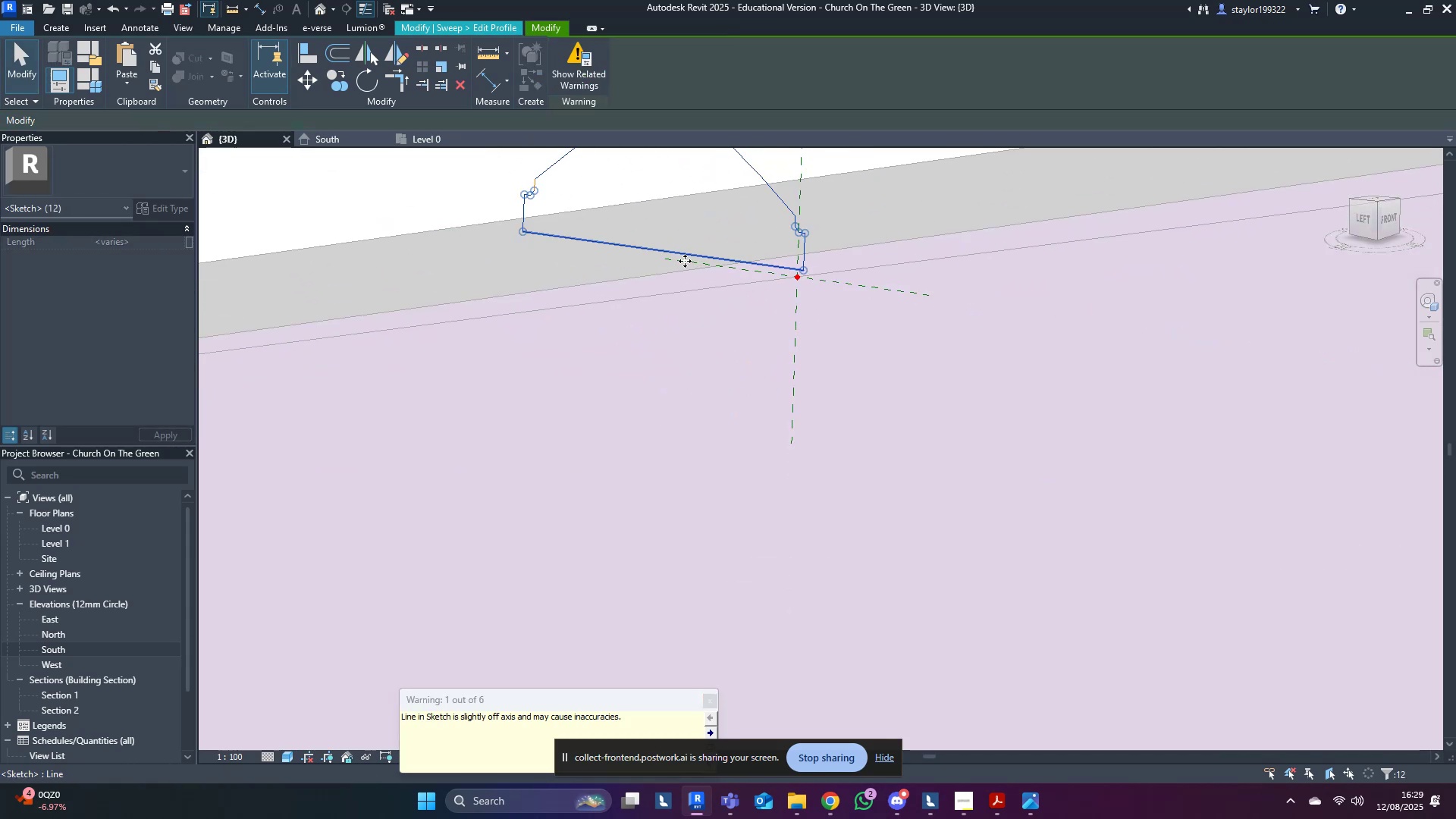 
scroll: coordinate [662, 350], scroll_direction: down, amount: 4.0
 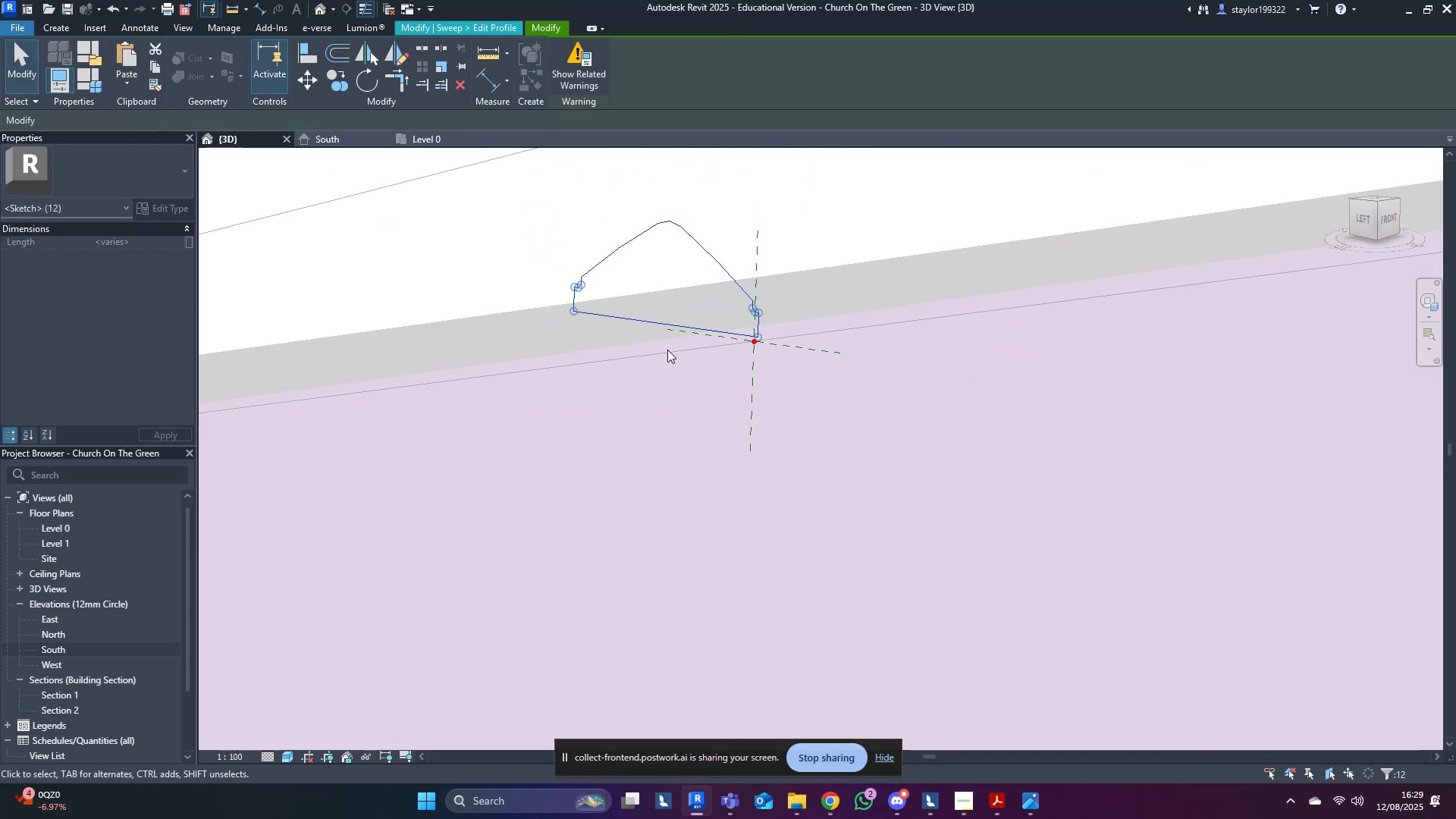 
hold_key(key=ShiftLeft, duration=0.59)
 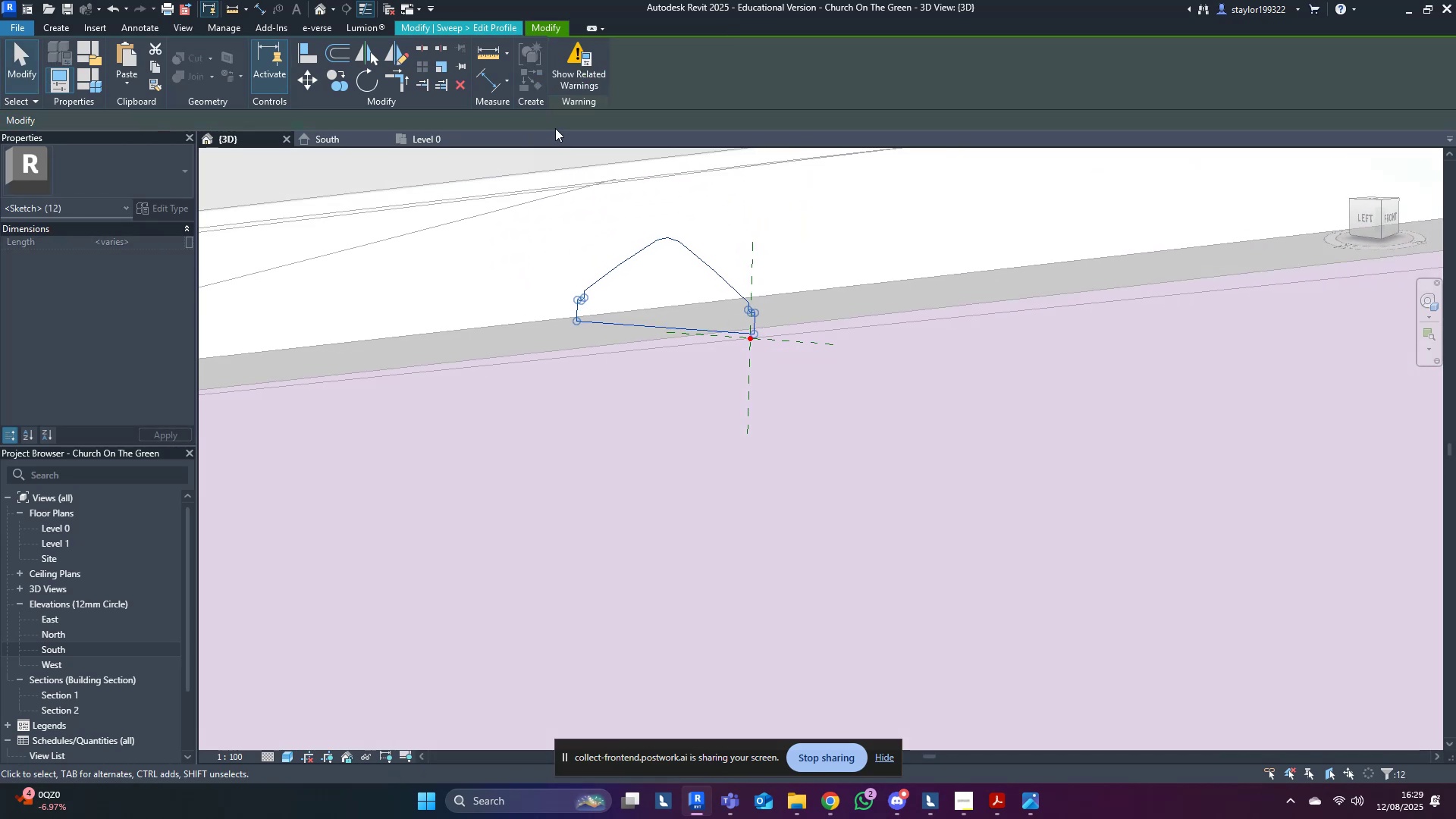 
key(Escape)
 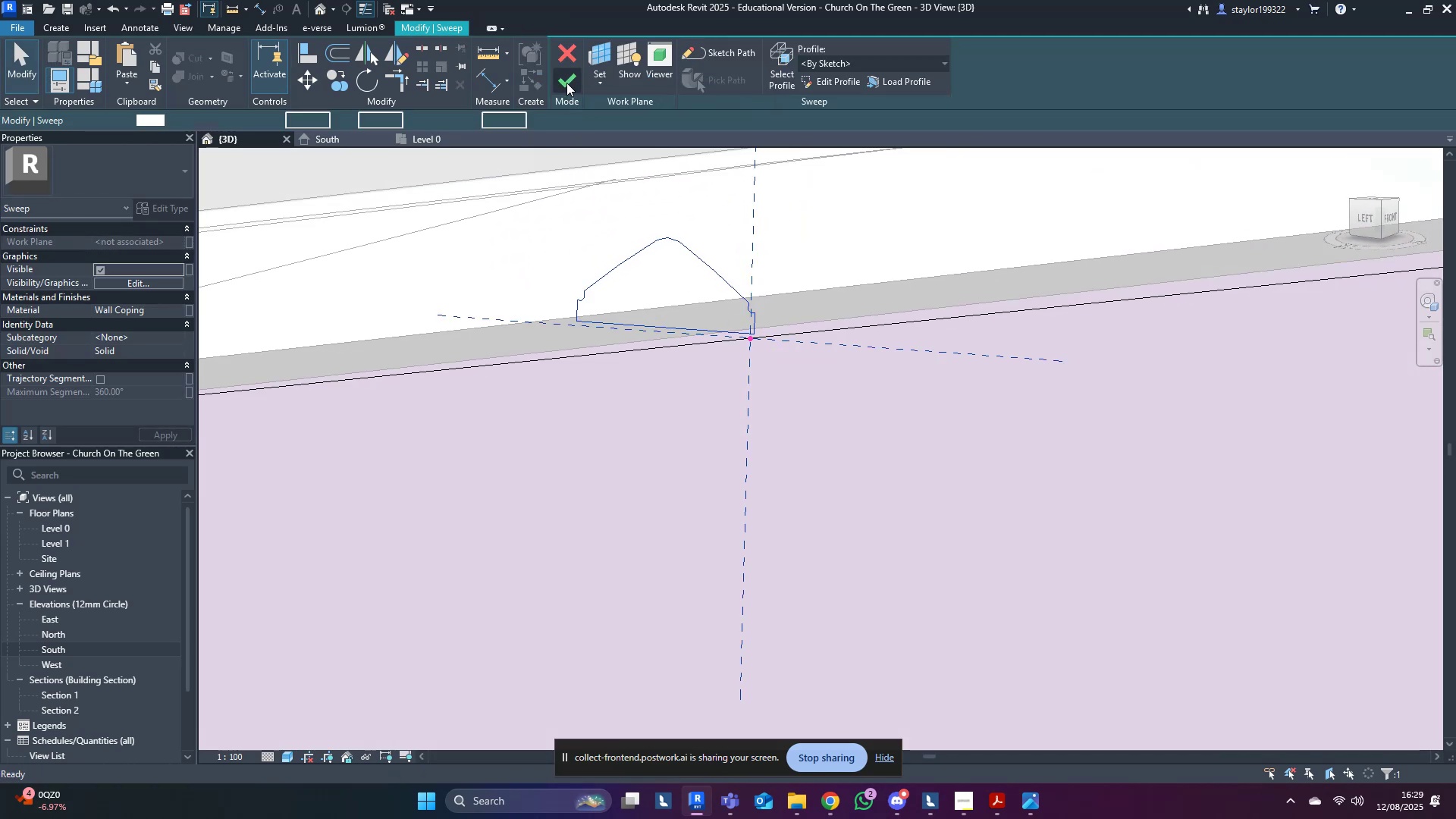 
left_click([566, 83])
 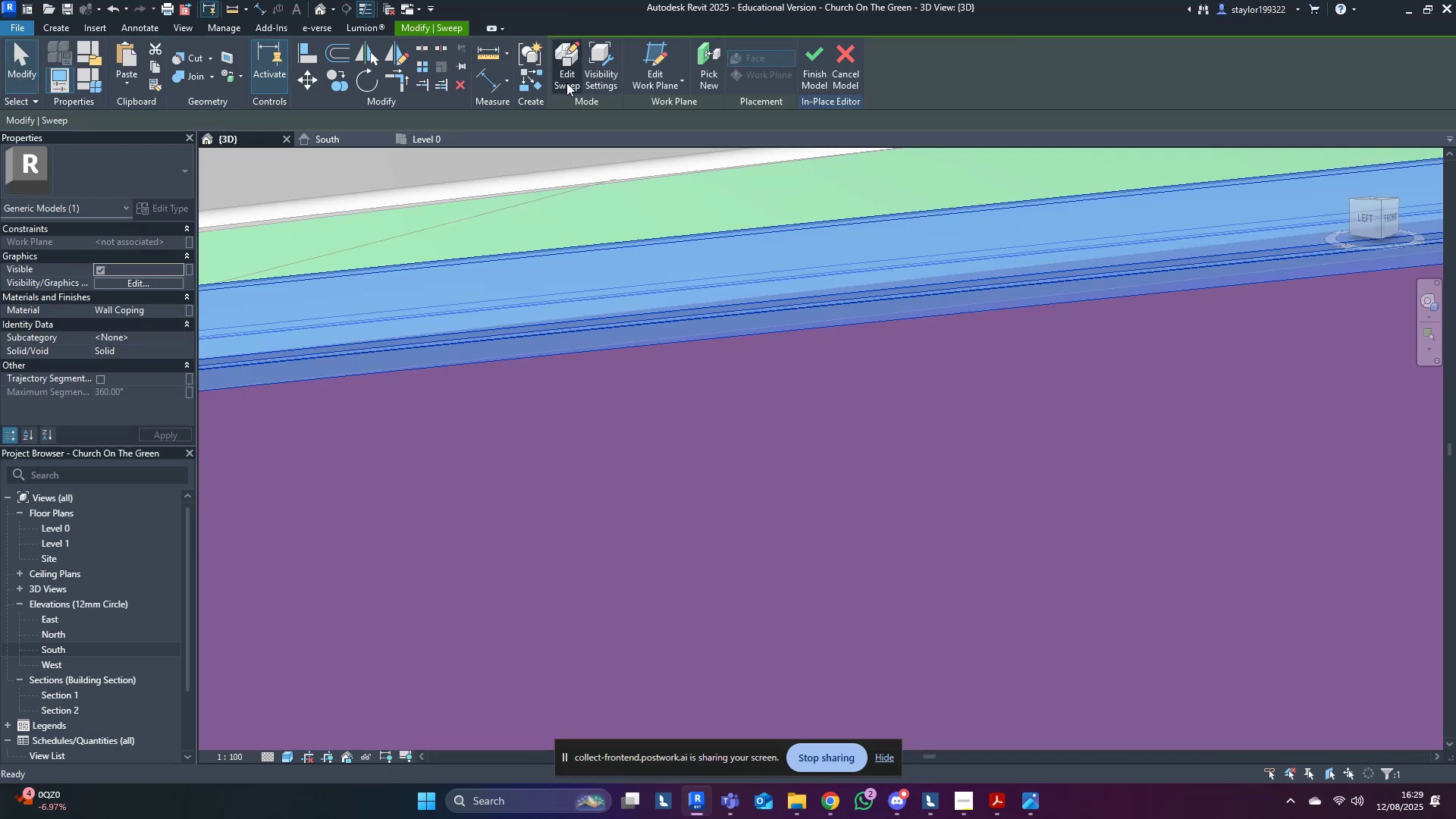 
key(Escape)
 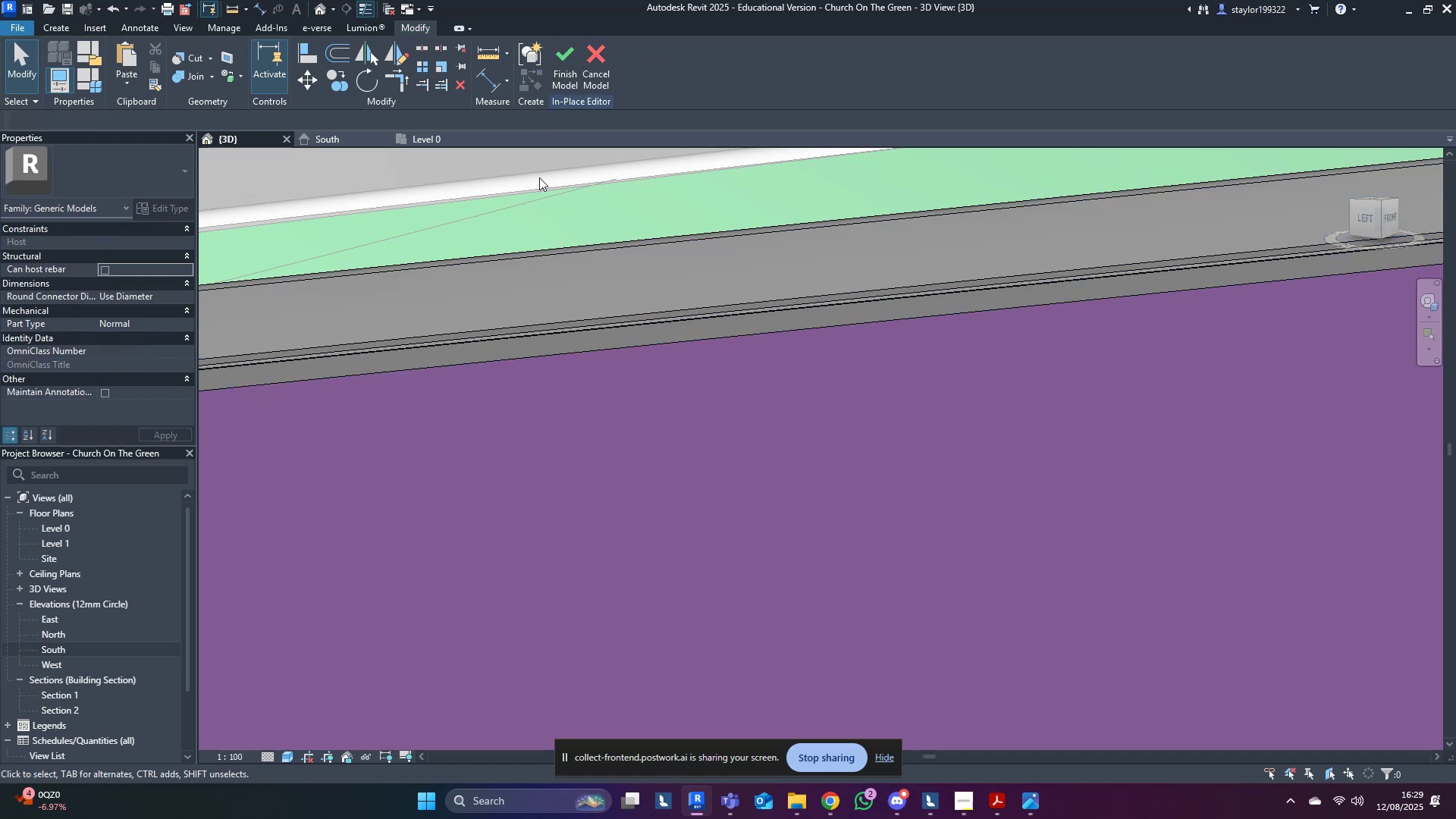 
scroll: coordinate [589, 369], scroll_direction: down, amount: 16.0
 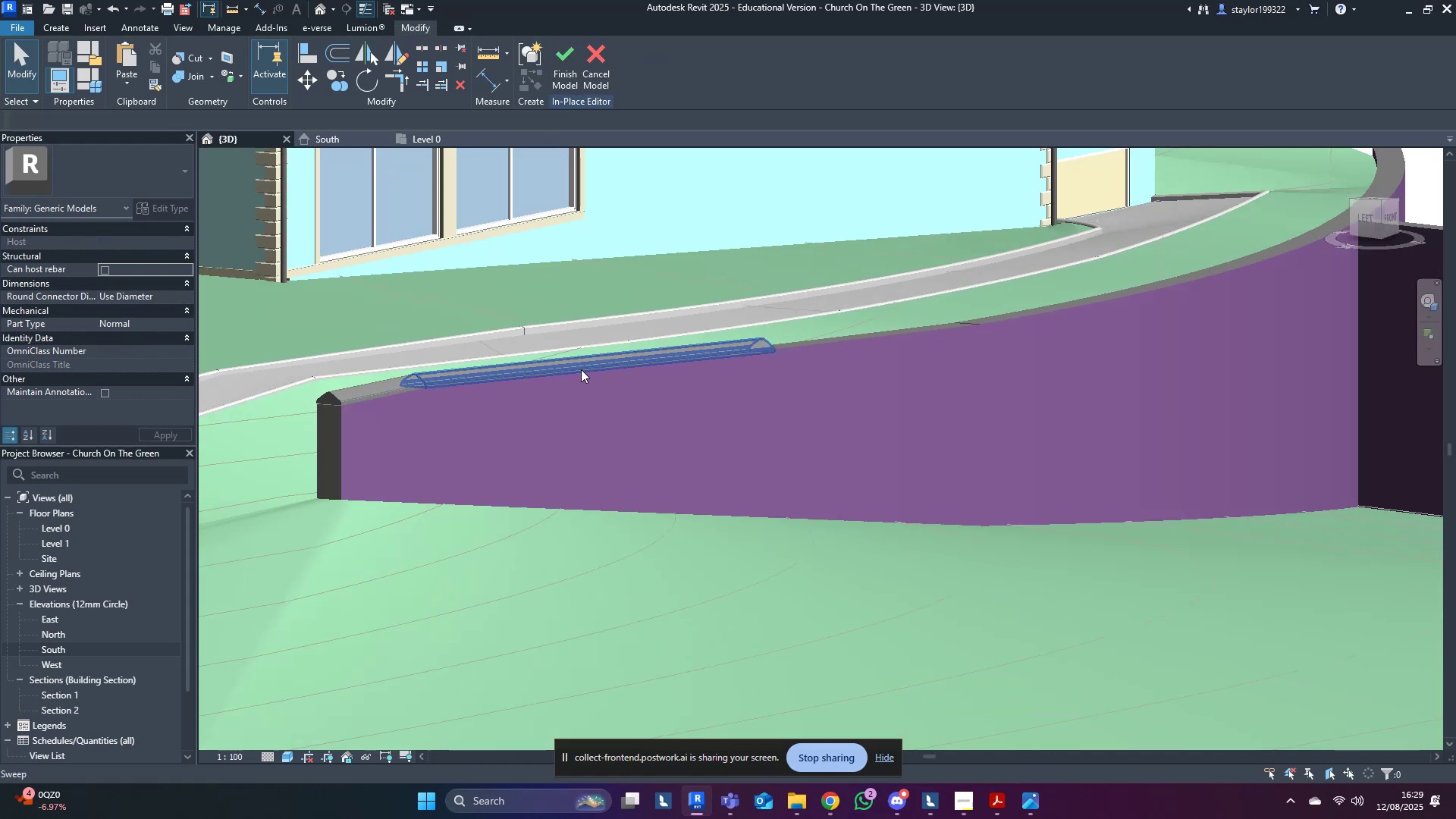 
hold_key(key=ShiftLeft, duration=1.41)
 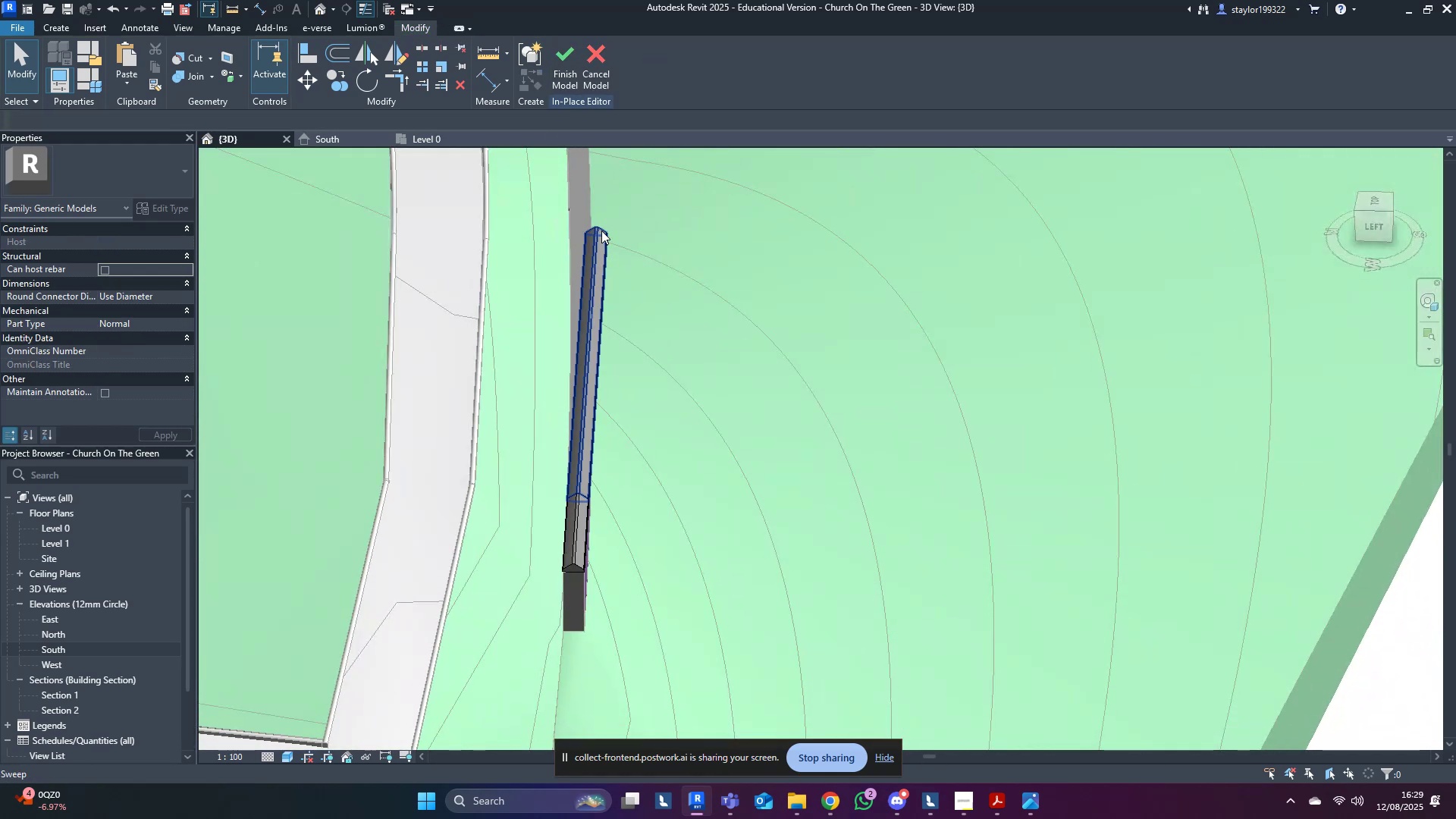 
left_click([601, 231])
 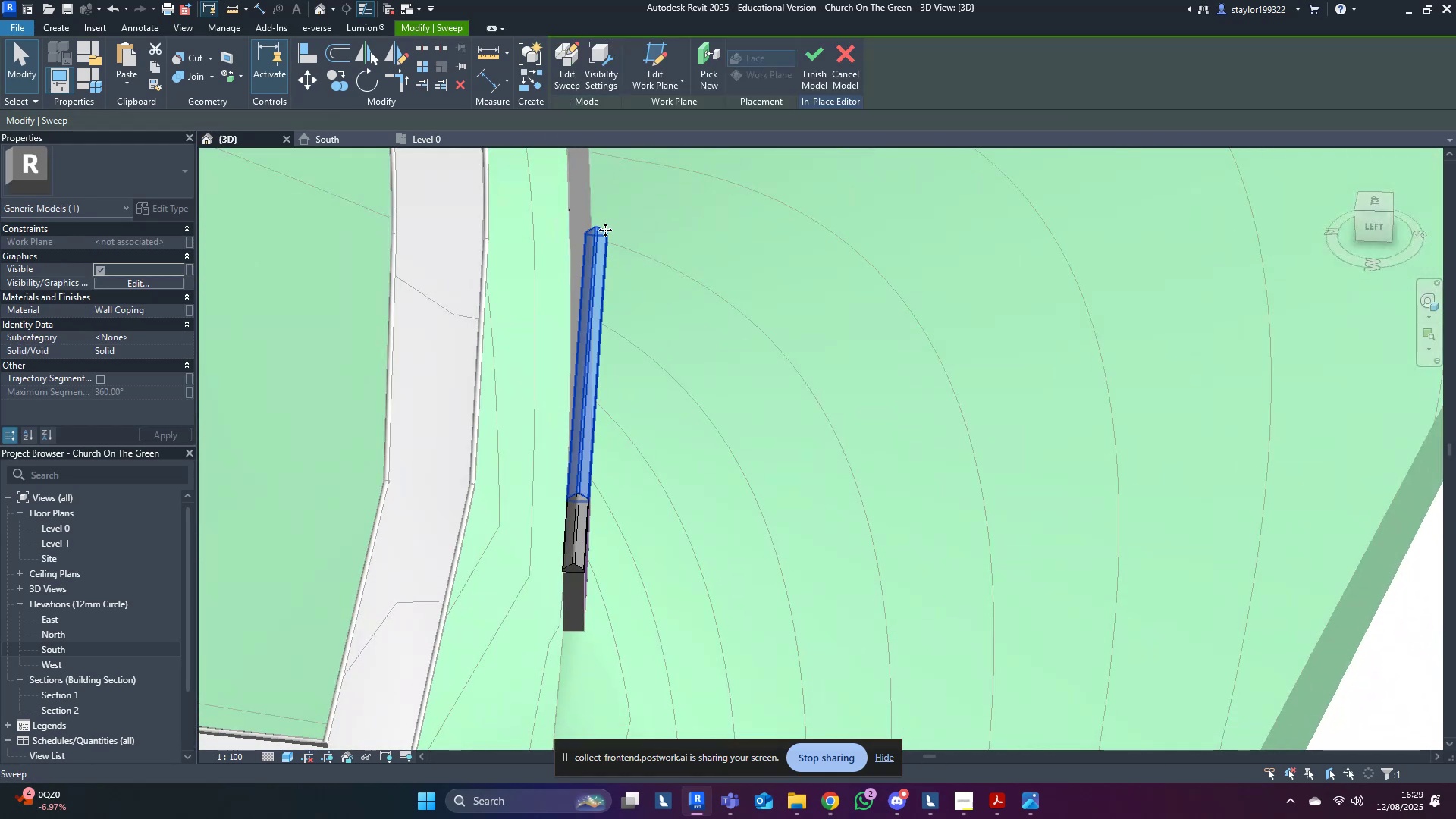 
hold_key(key=ShiftLeft, duration=0.3)
 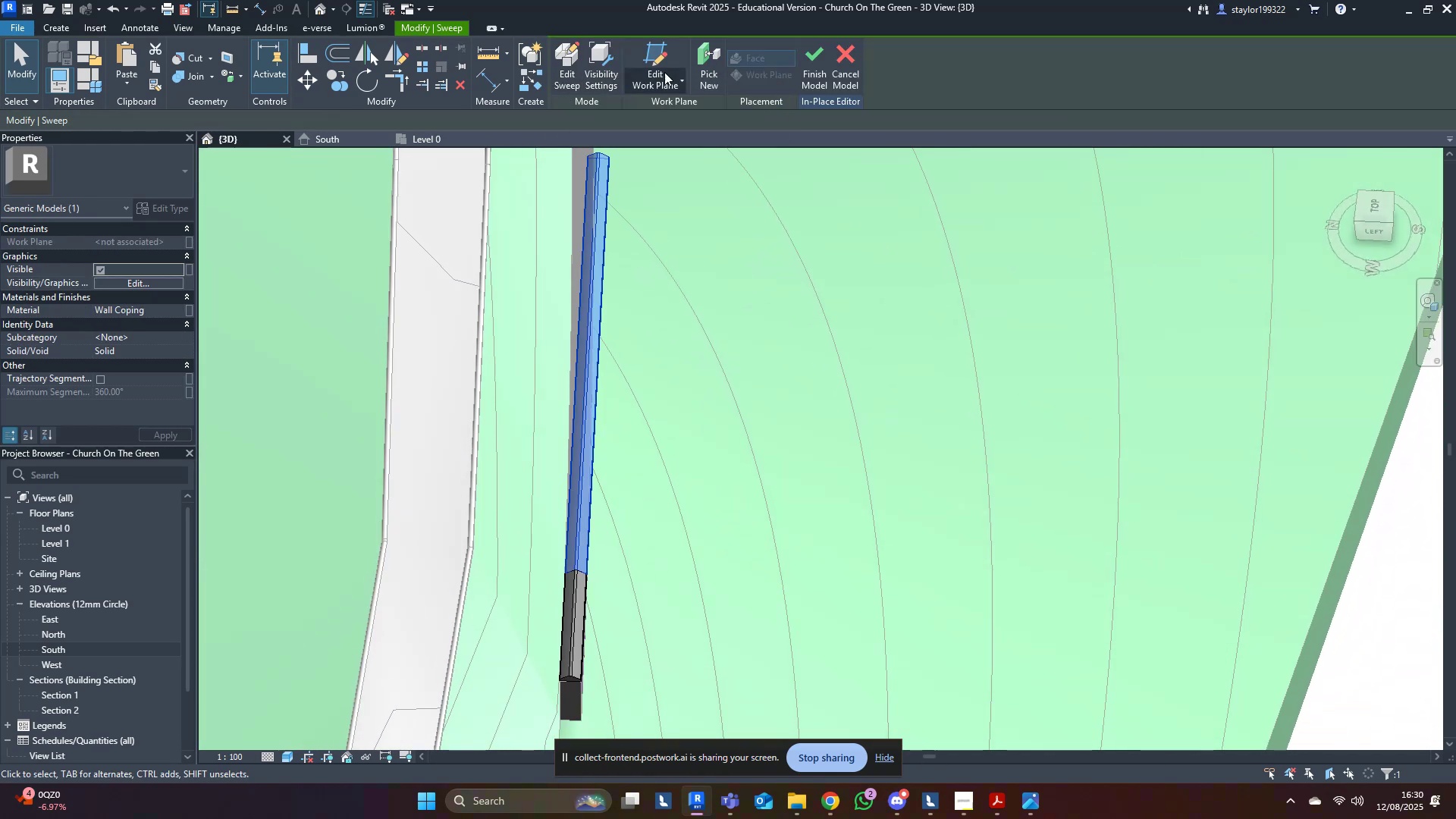 
left_click([707, 60])
 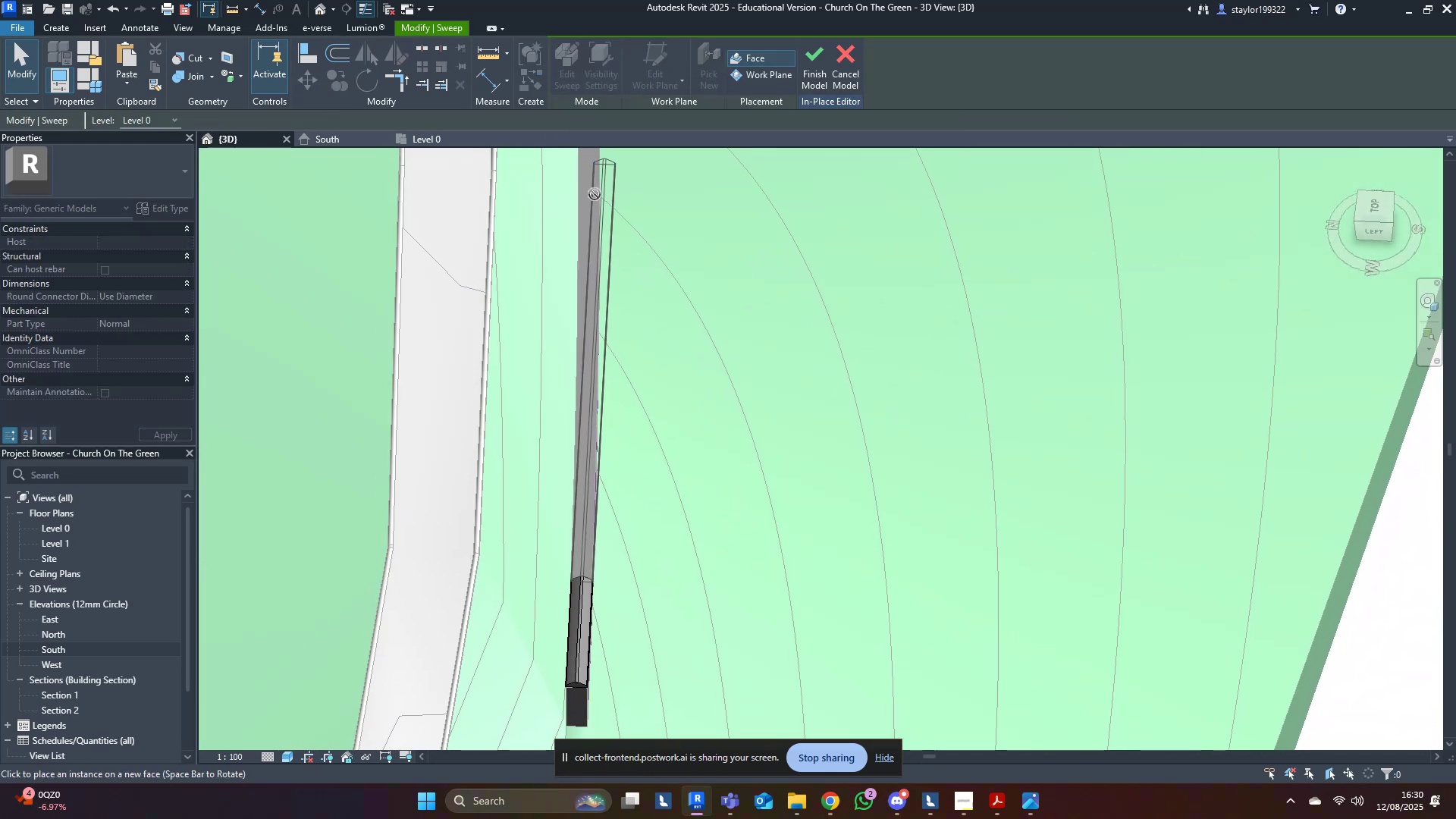 
key(Escape)
 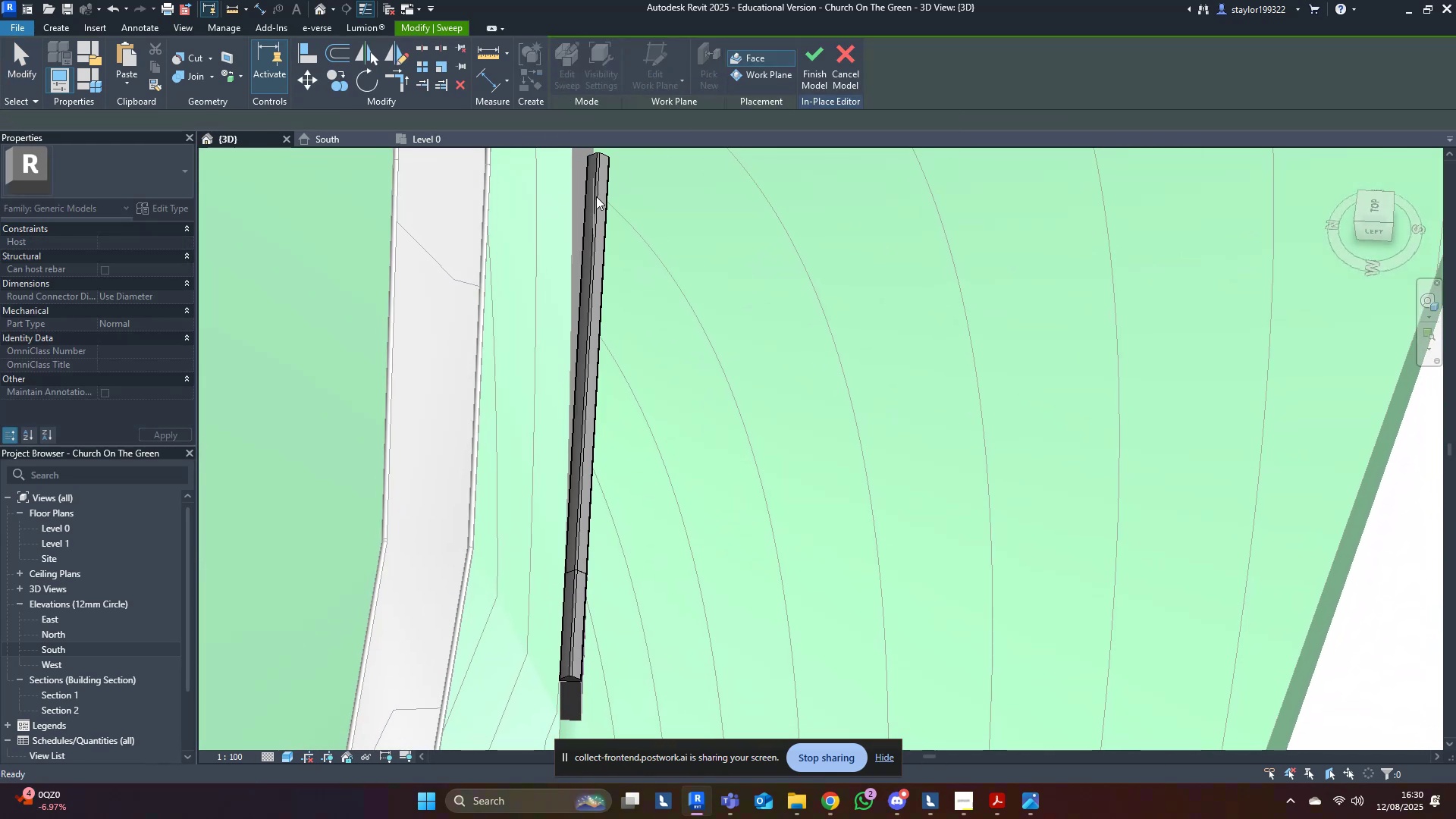 
scroll: coordinate [603, 205], scroll_direction: down, amount: 3.0
 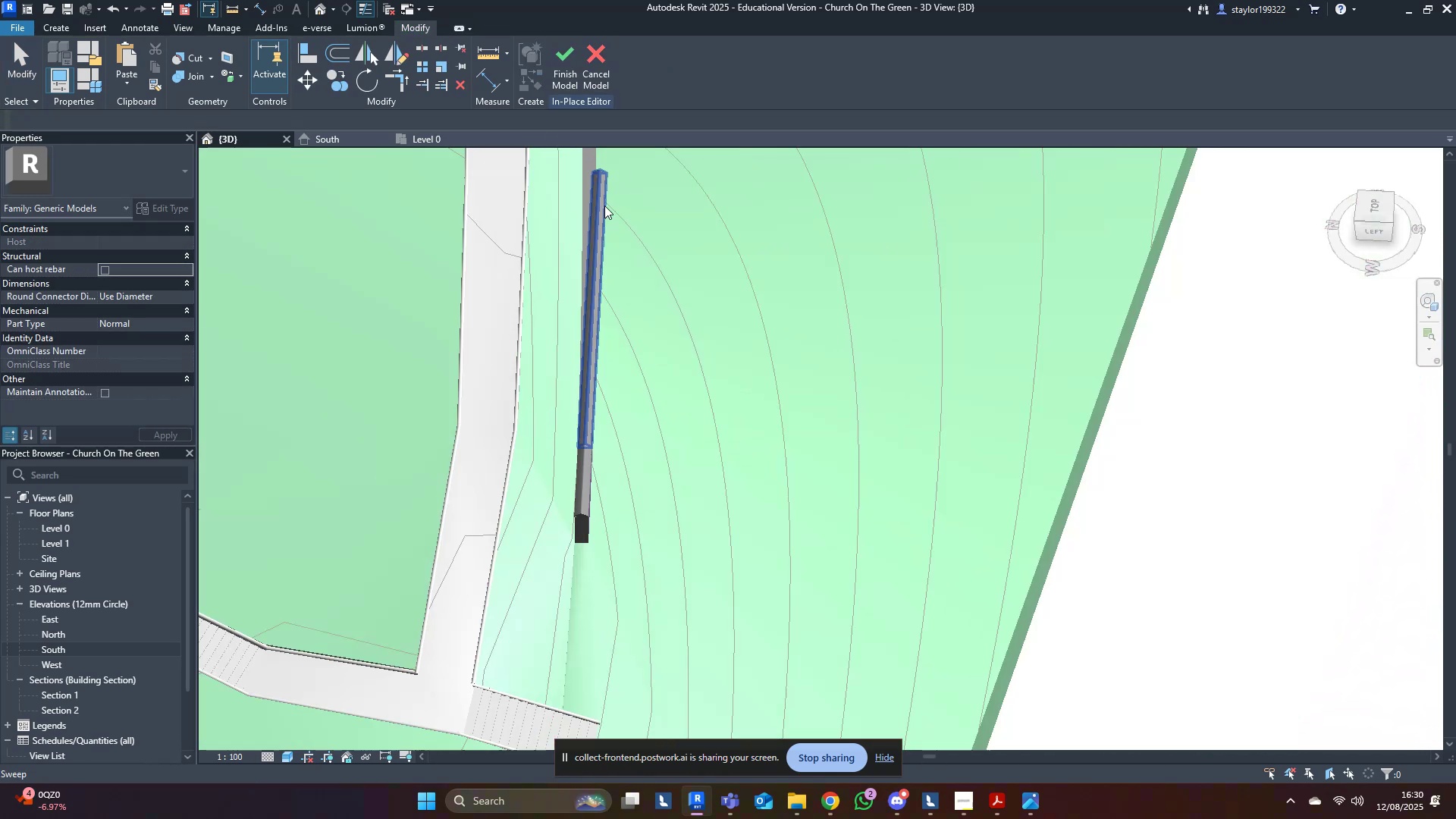 
key(Escape)
 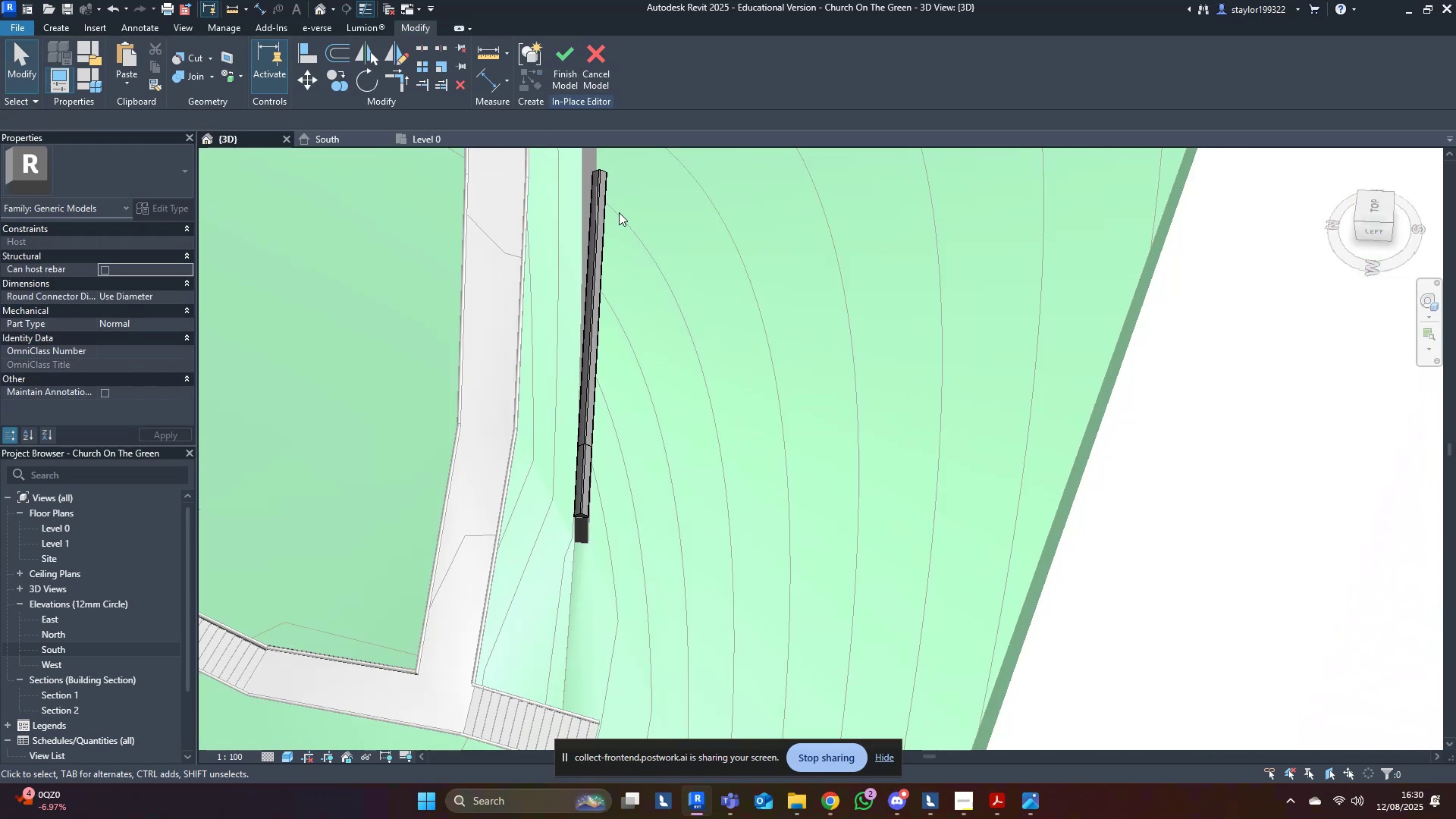 
left_click([602, 211])
 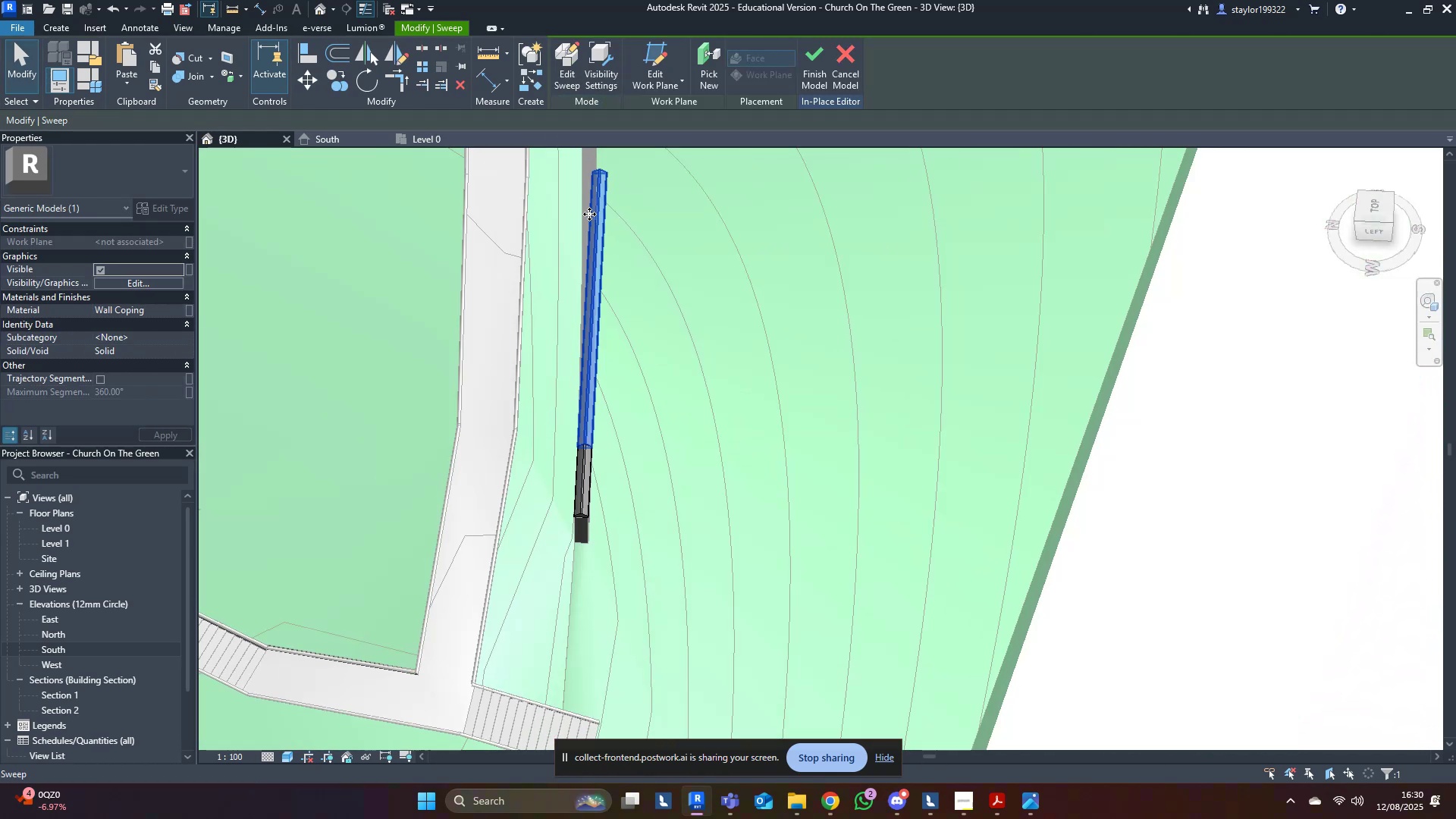 
key(Delete)
 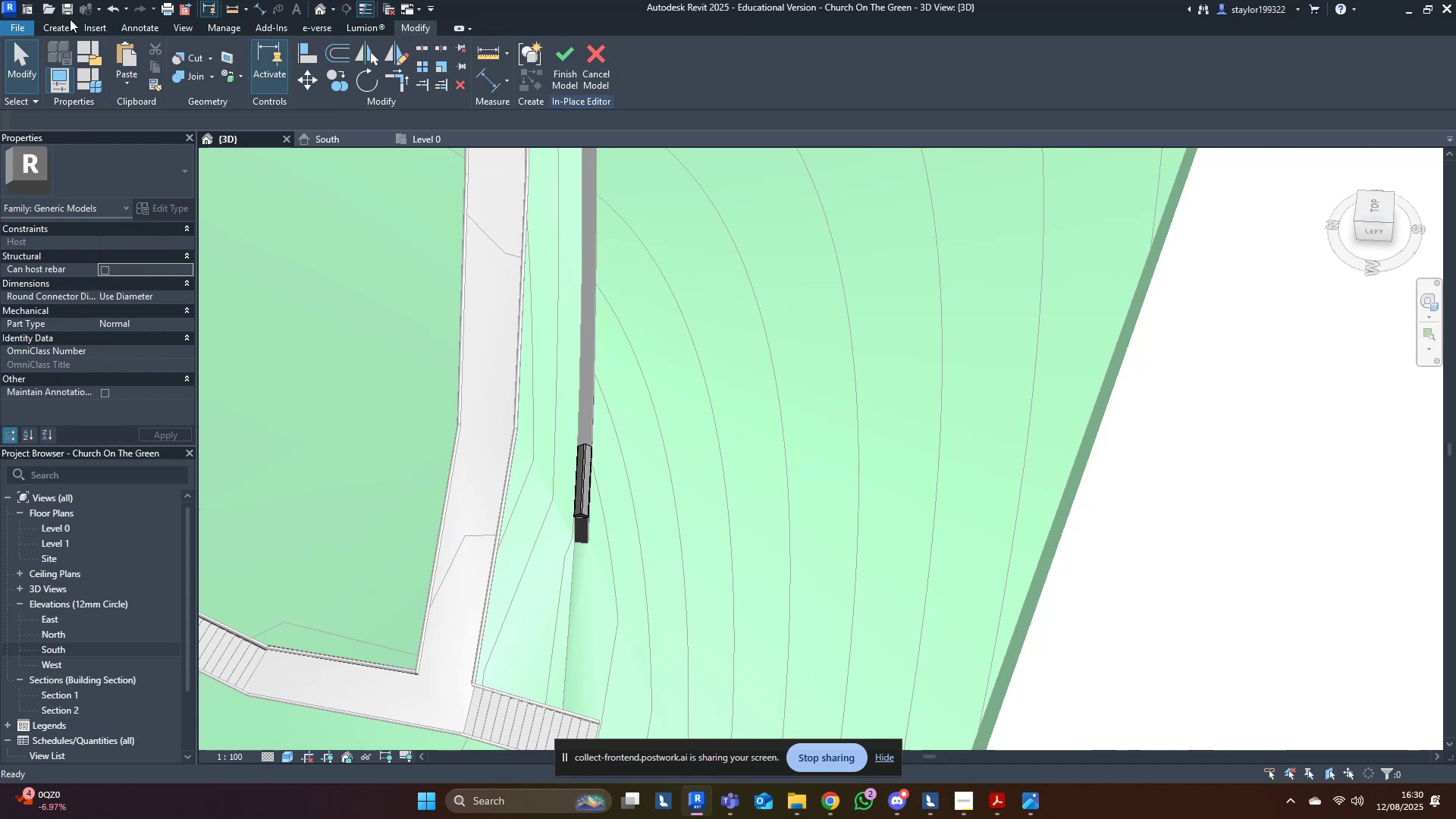 
left_click([59, 28])
 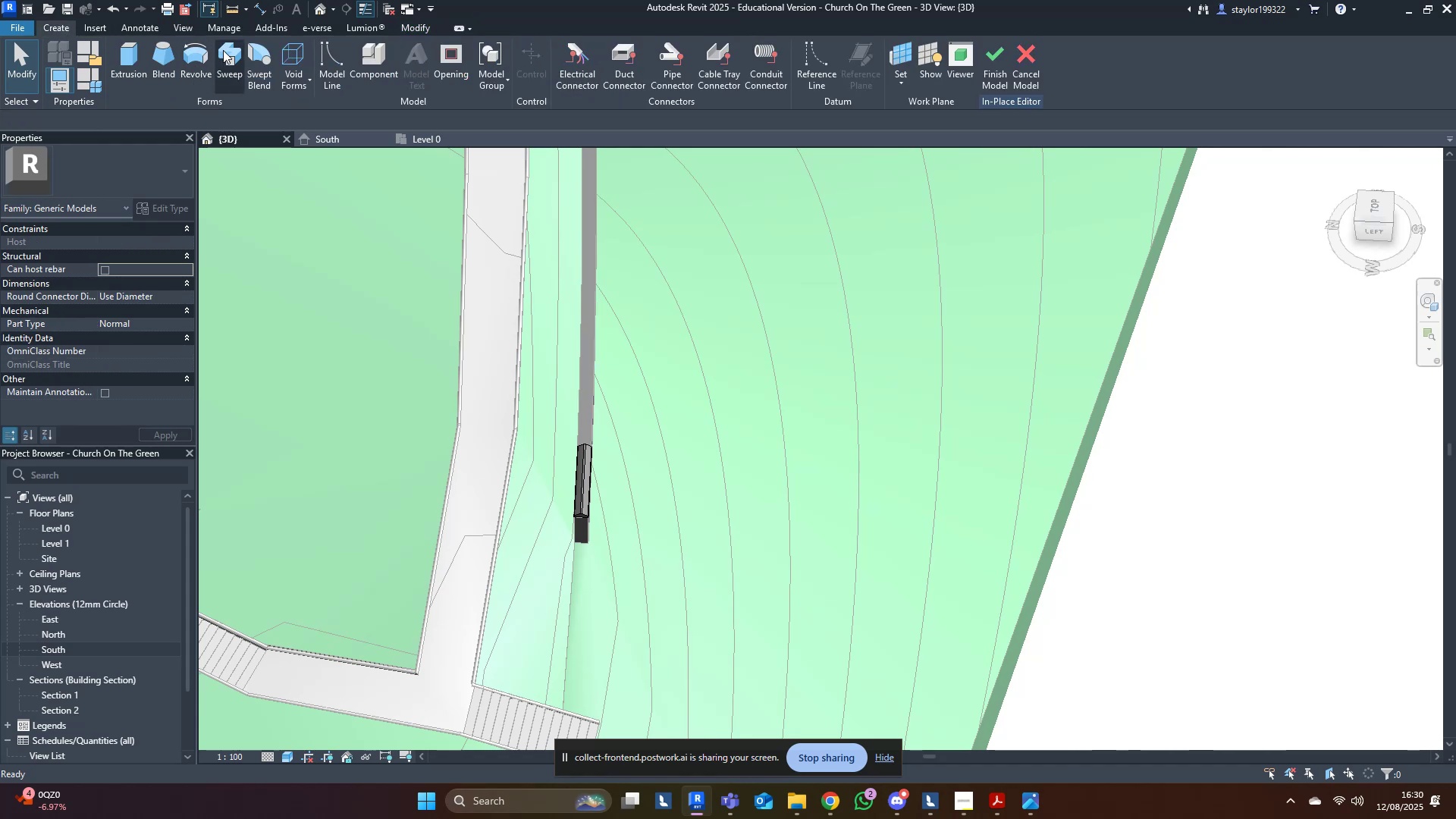 
left_click([234, 50])
 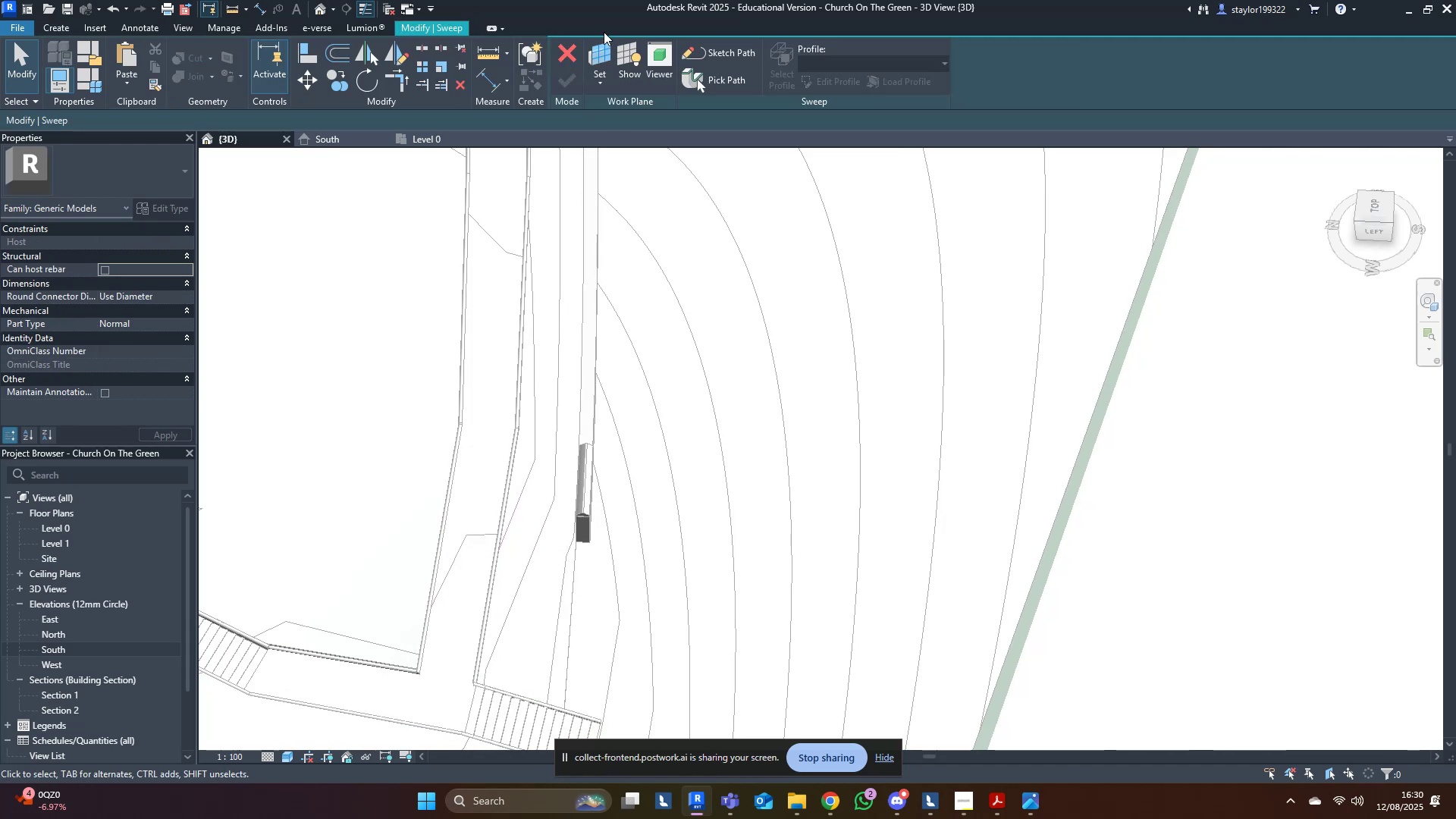 
left_click([606, 54])
 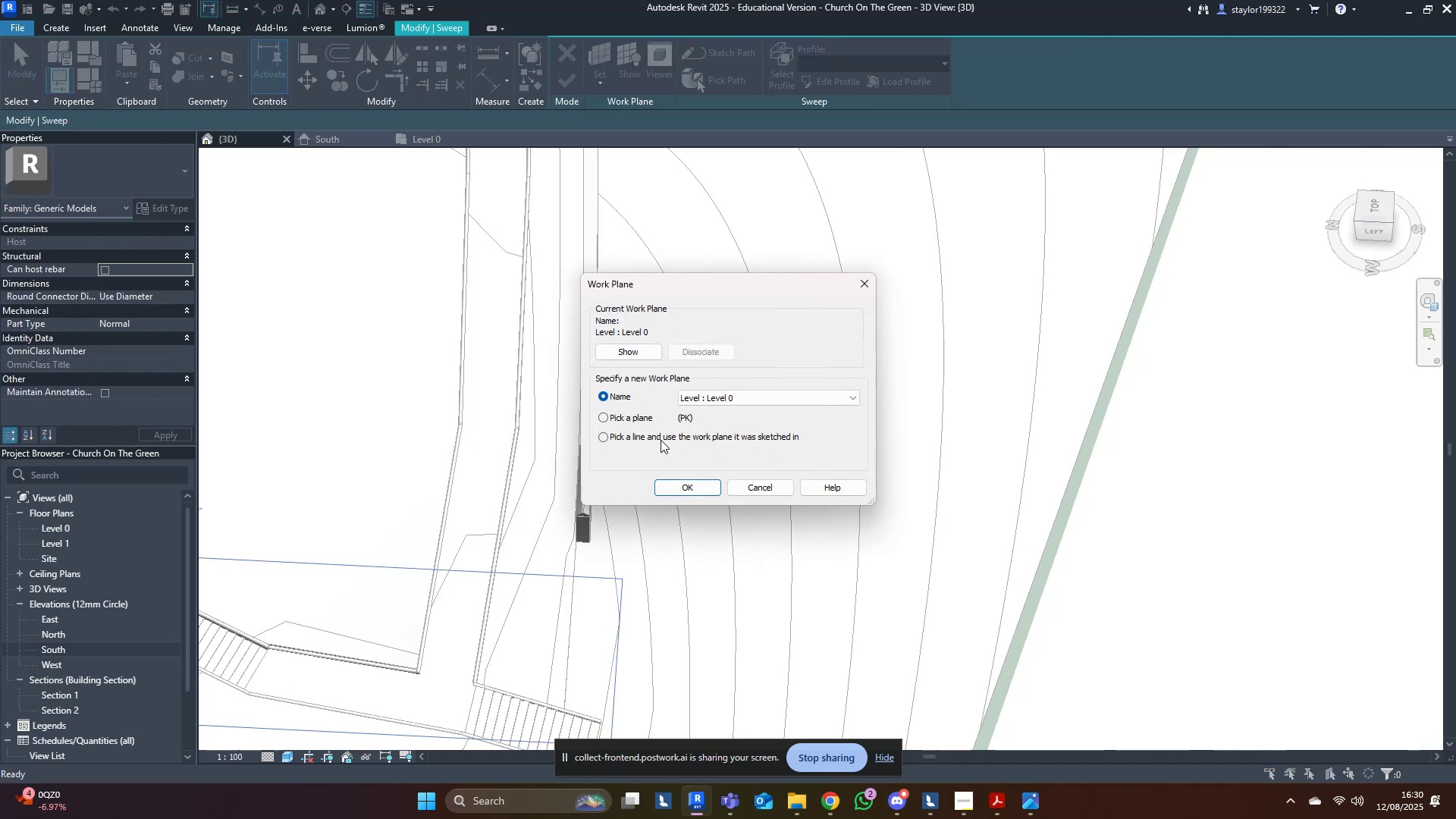 
left_click([644, 419])
 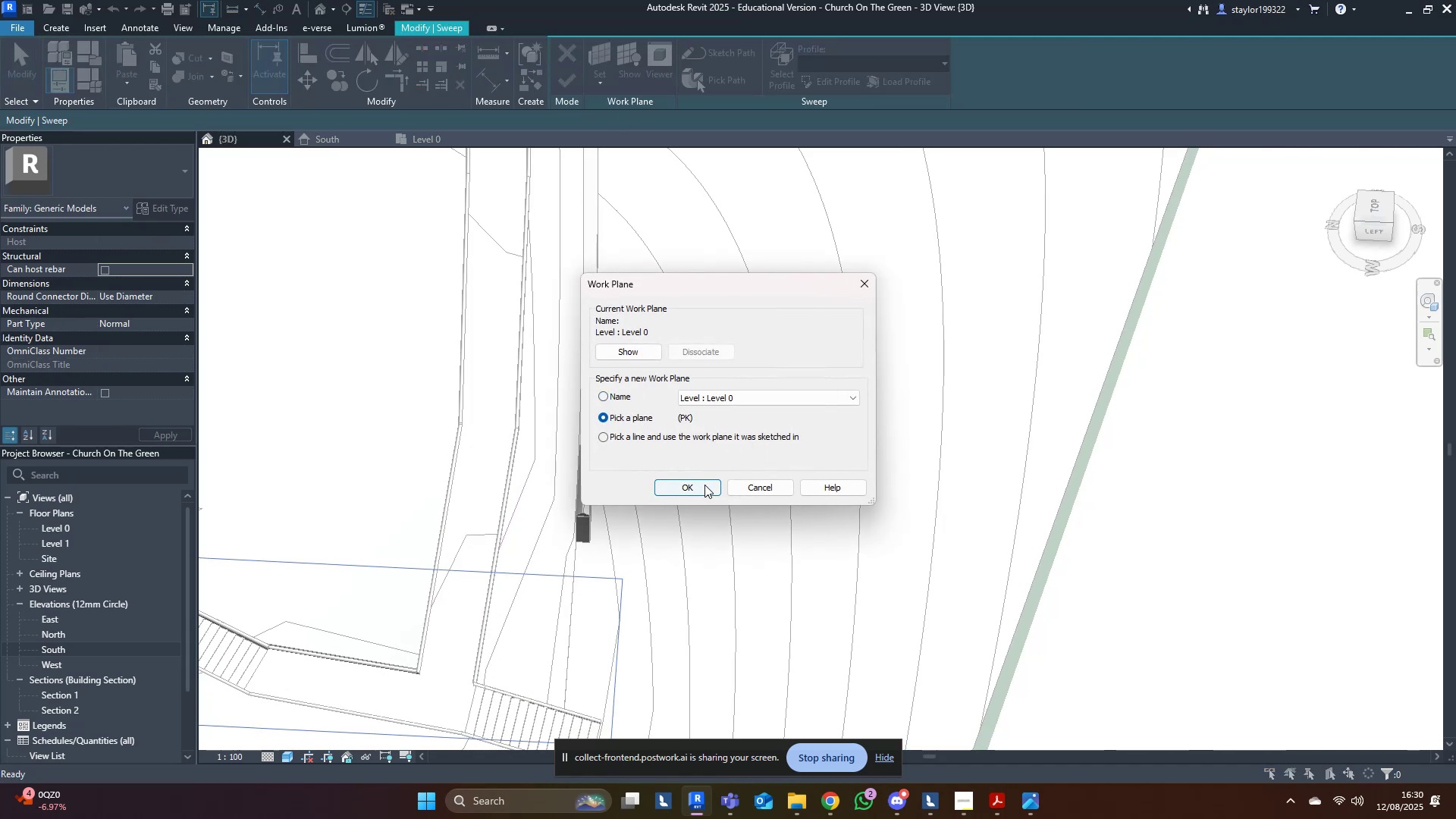 
left_click([704, 484])
 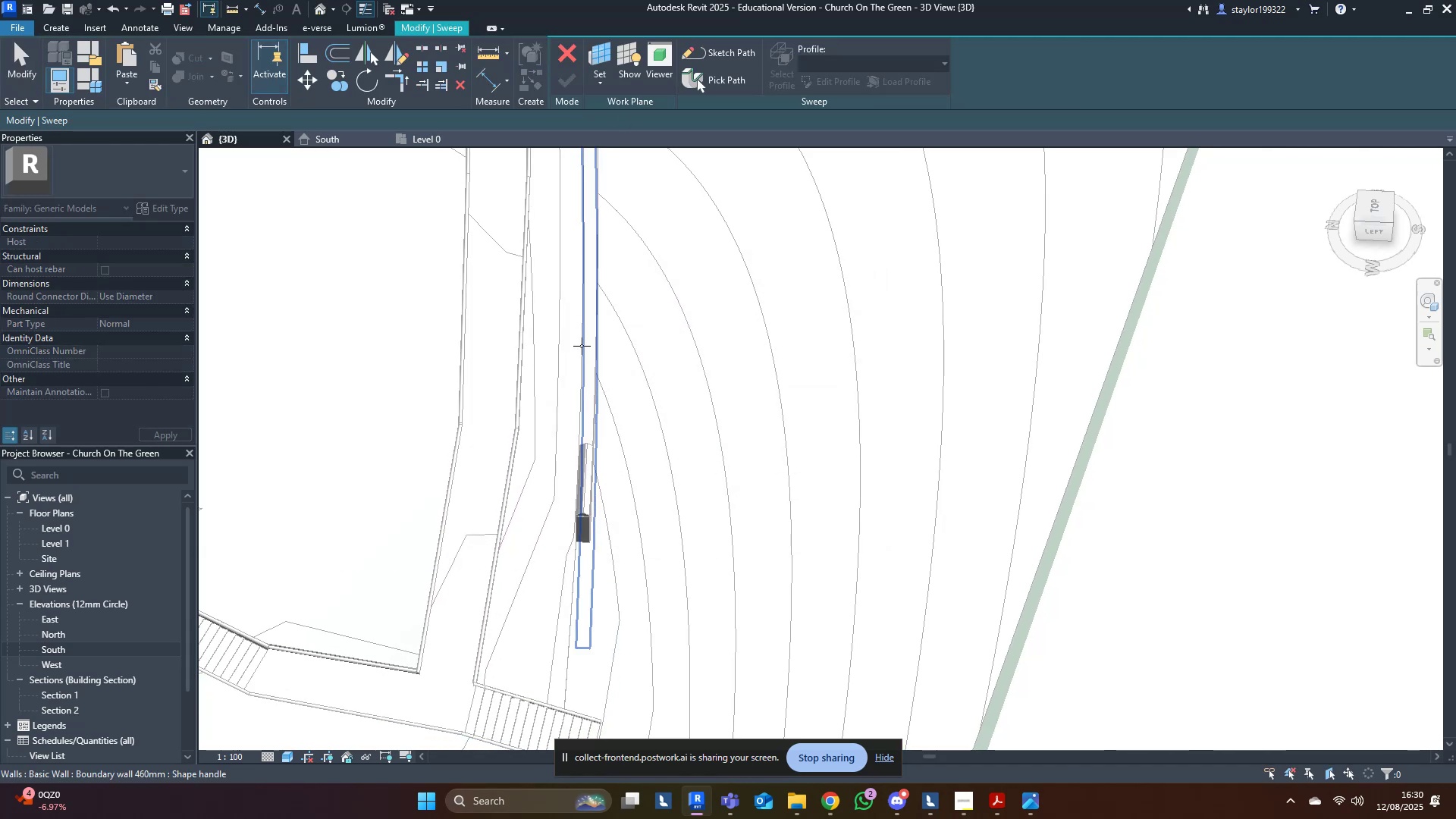 
left_click([580, 345])
 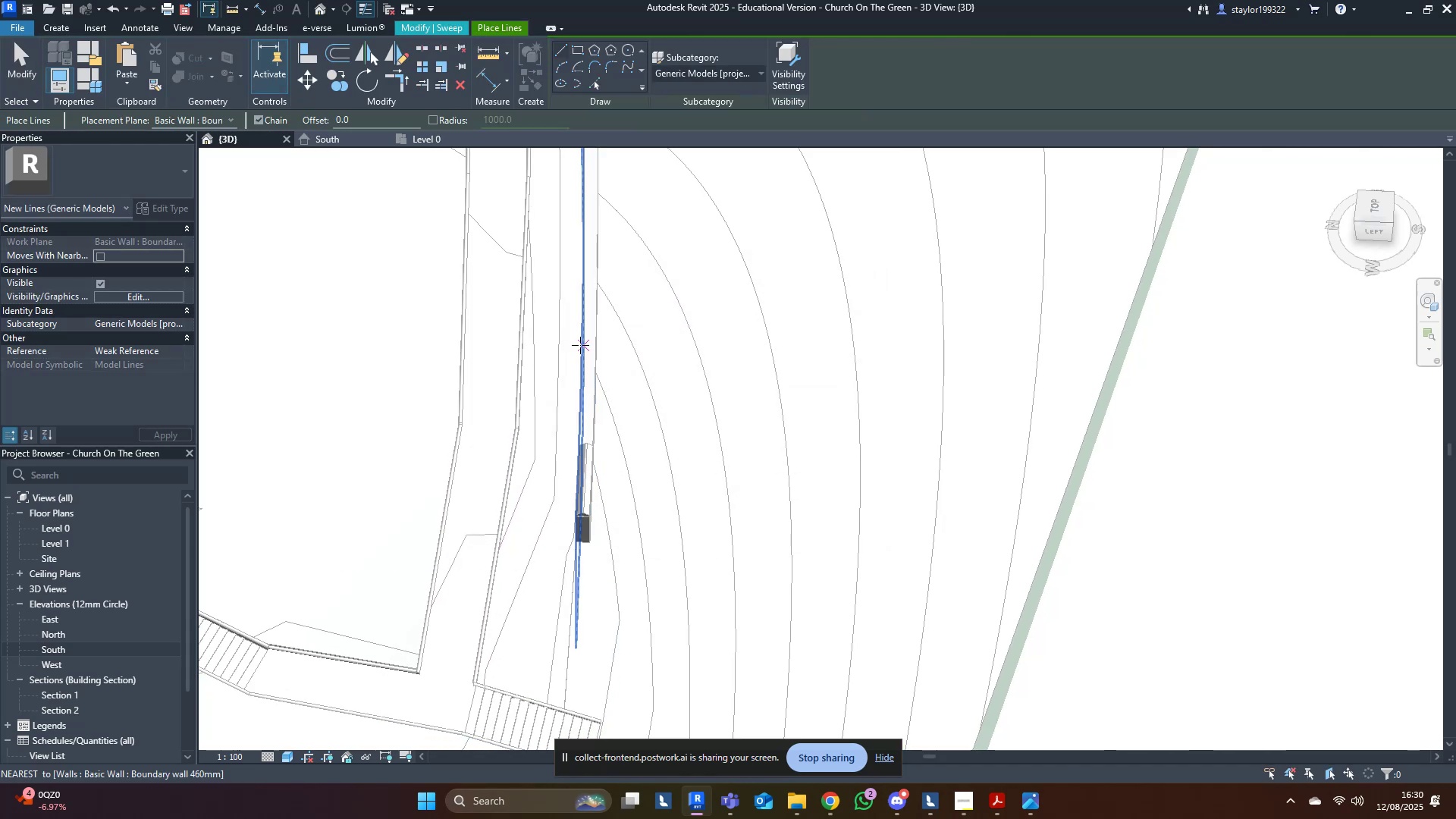 
key(S)
 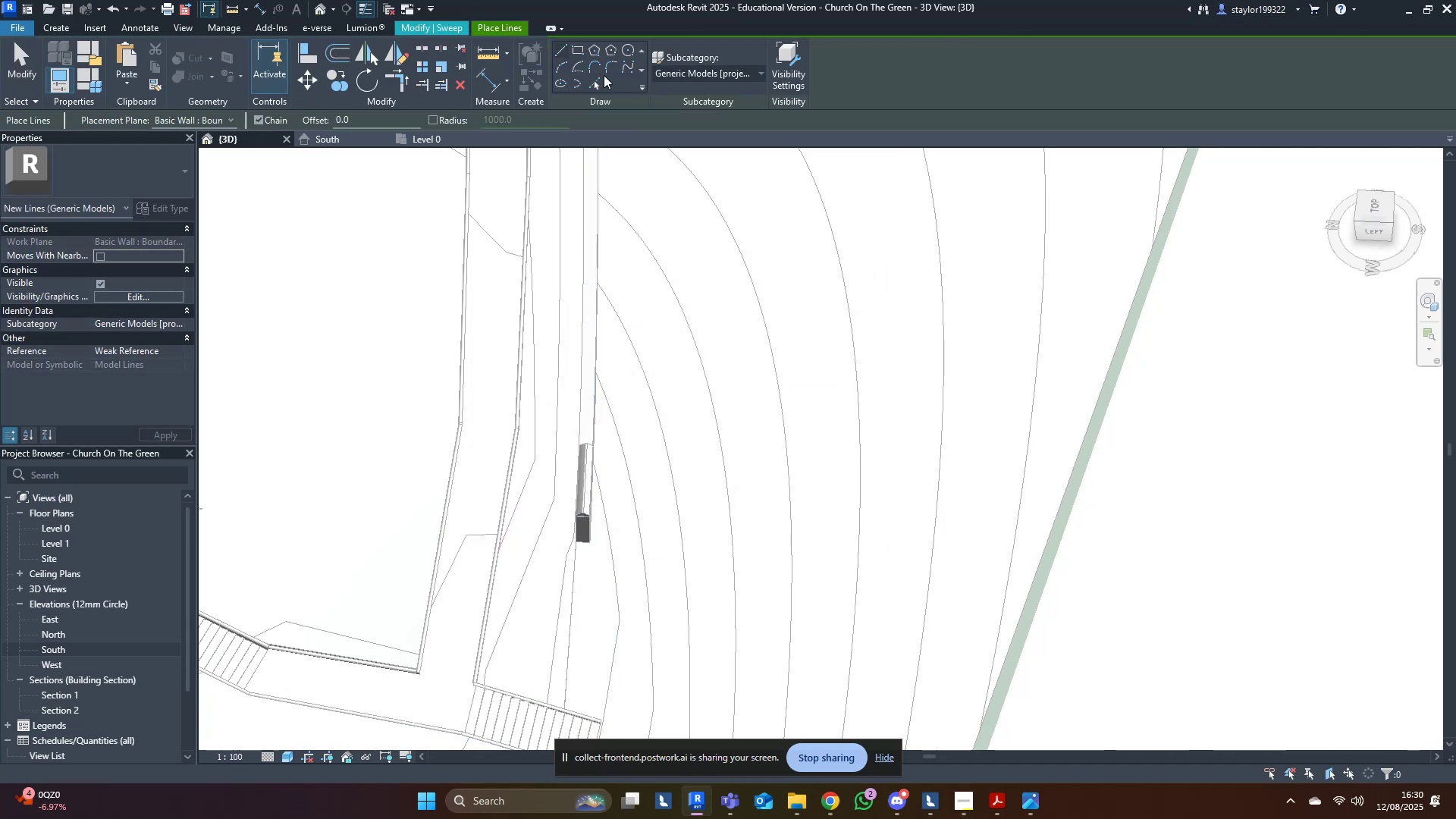 
left_click([599, 77])
 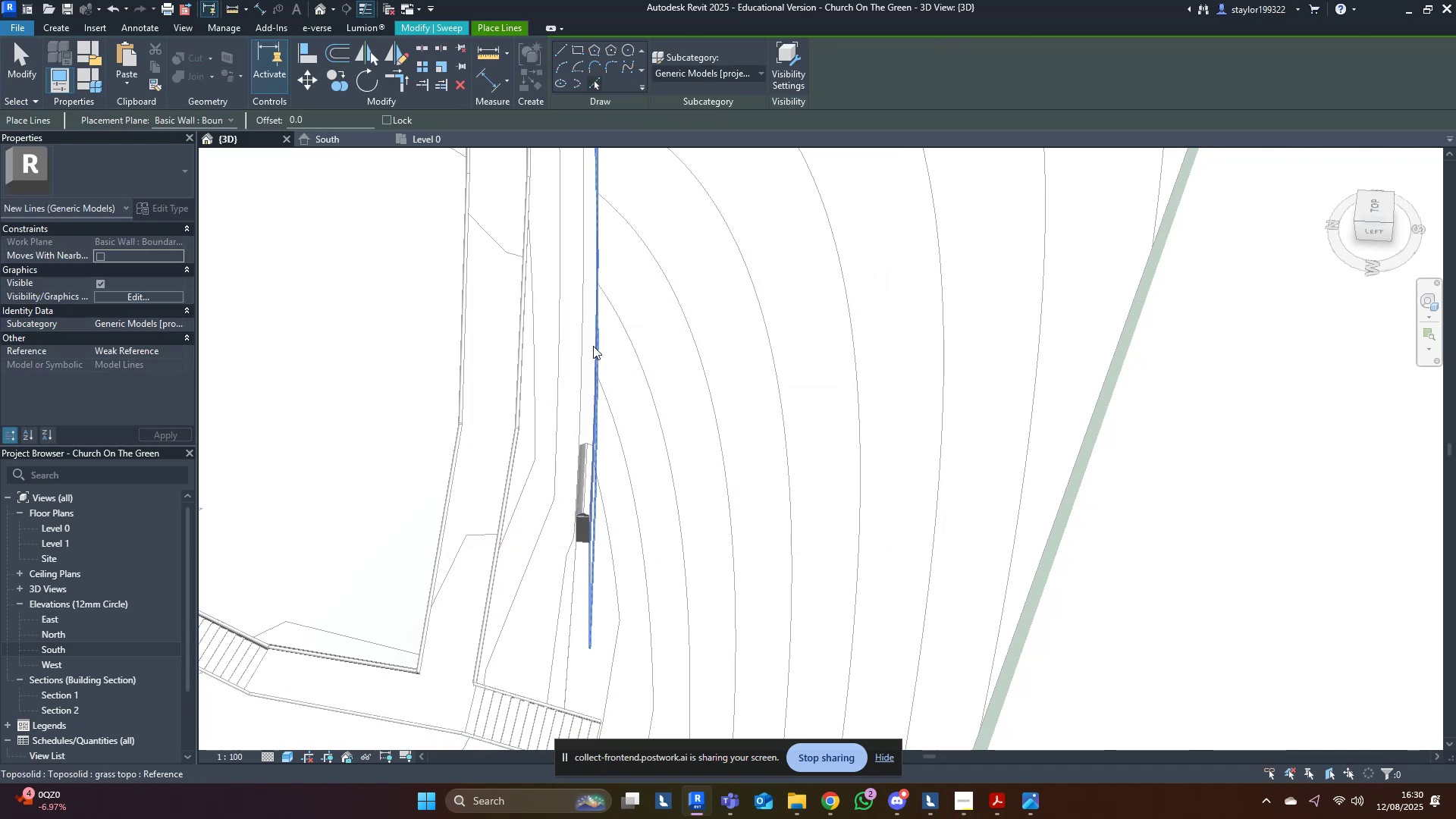 
left_click([593, 346])
 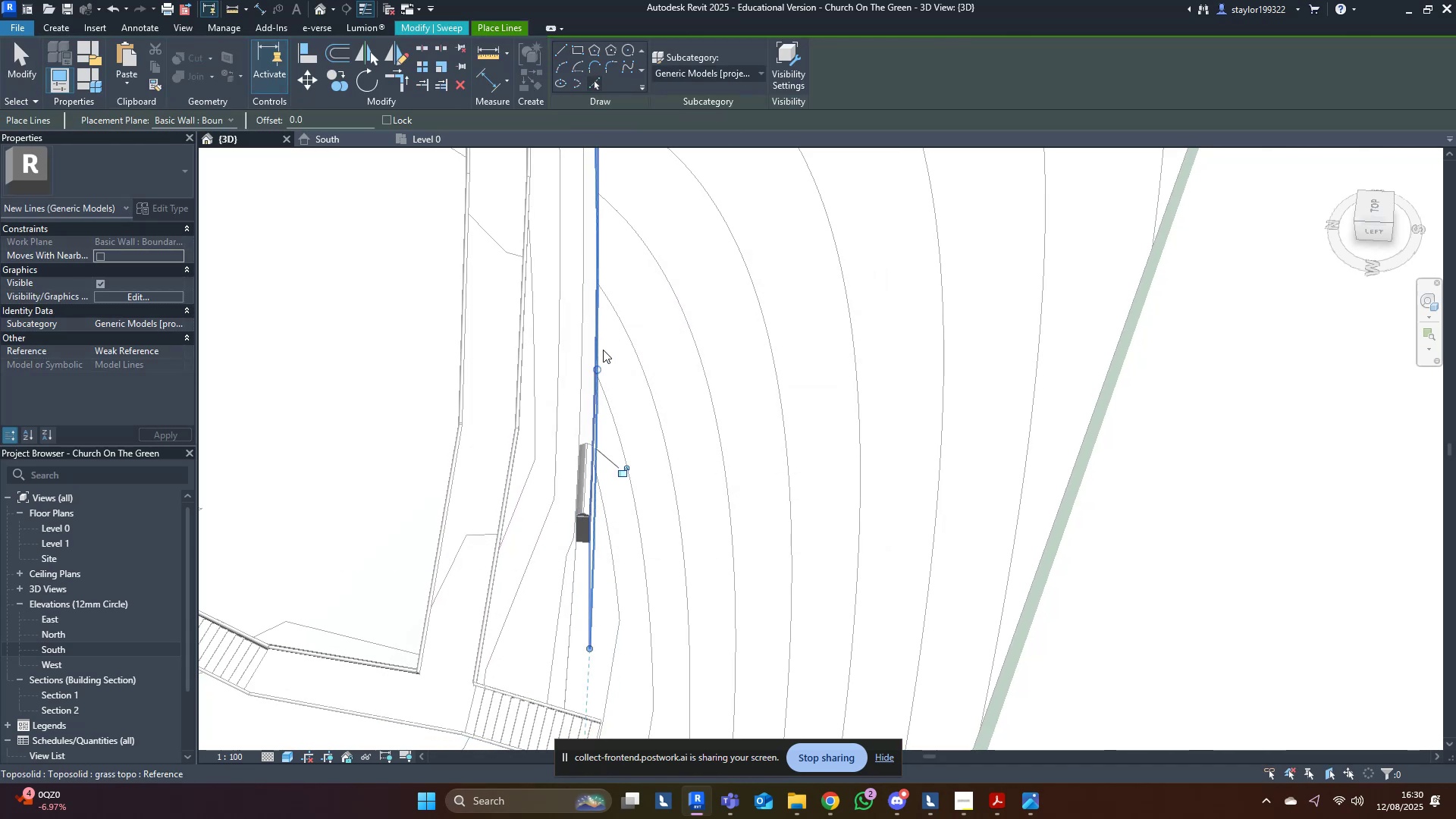 
hold_key(key=ShiftLeft, duration=0.52)
 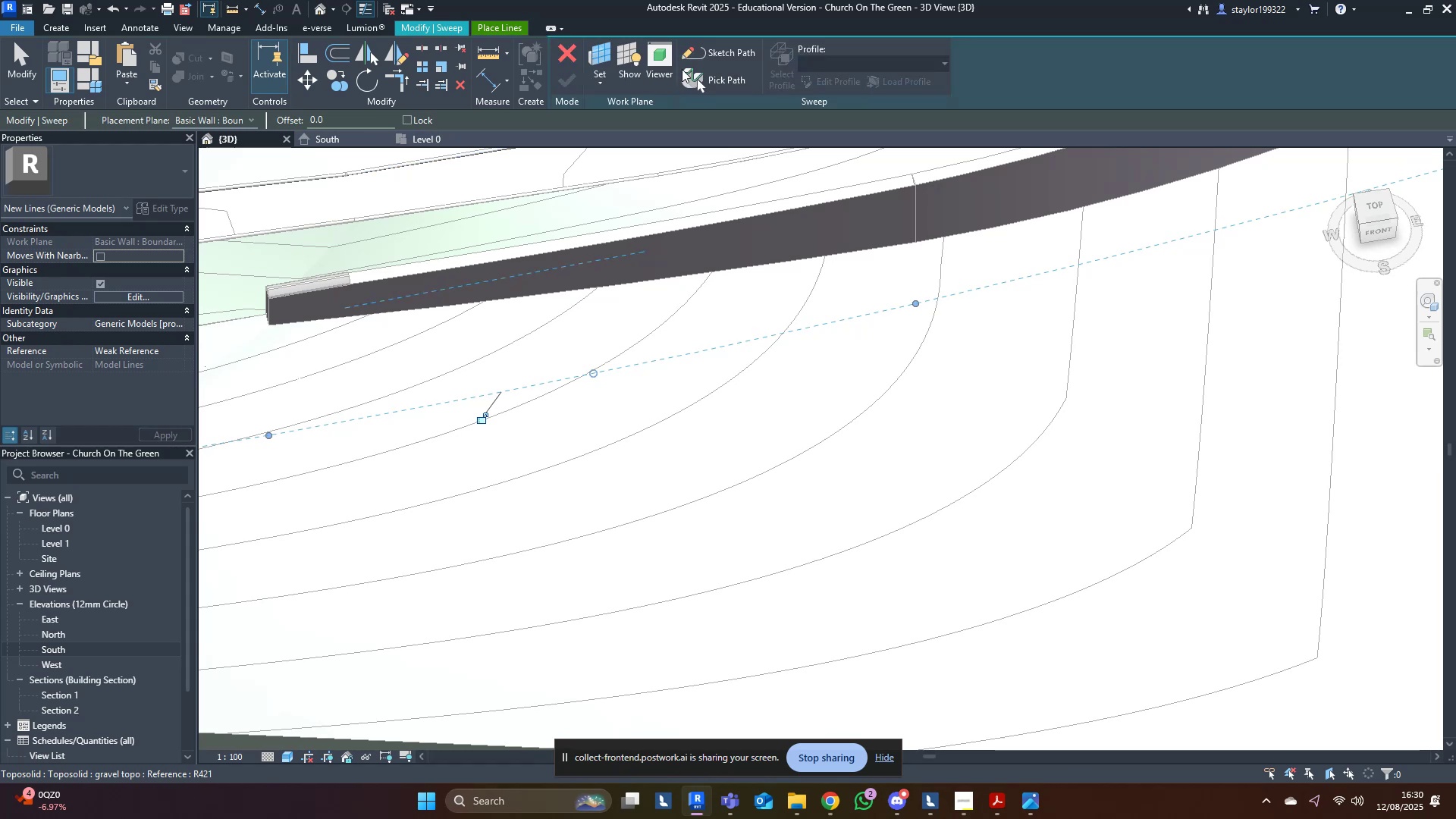 
left_click([716, 62])
 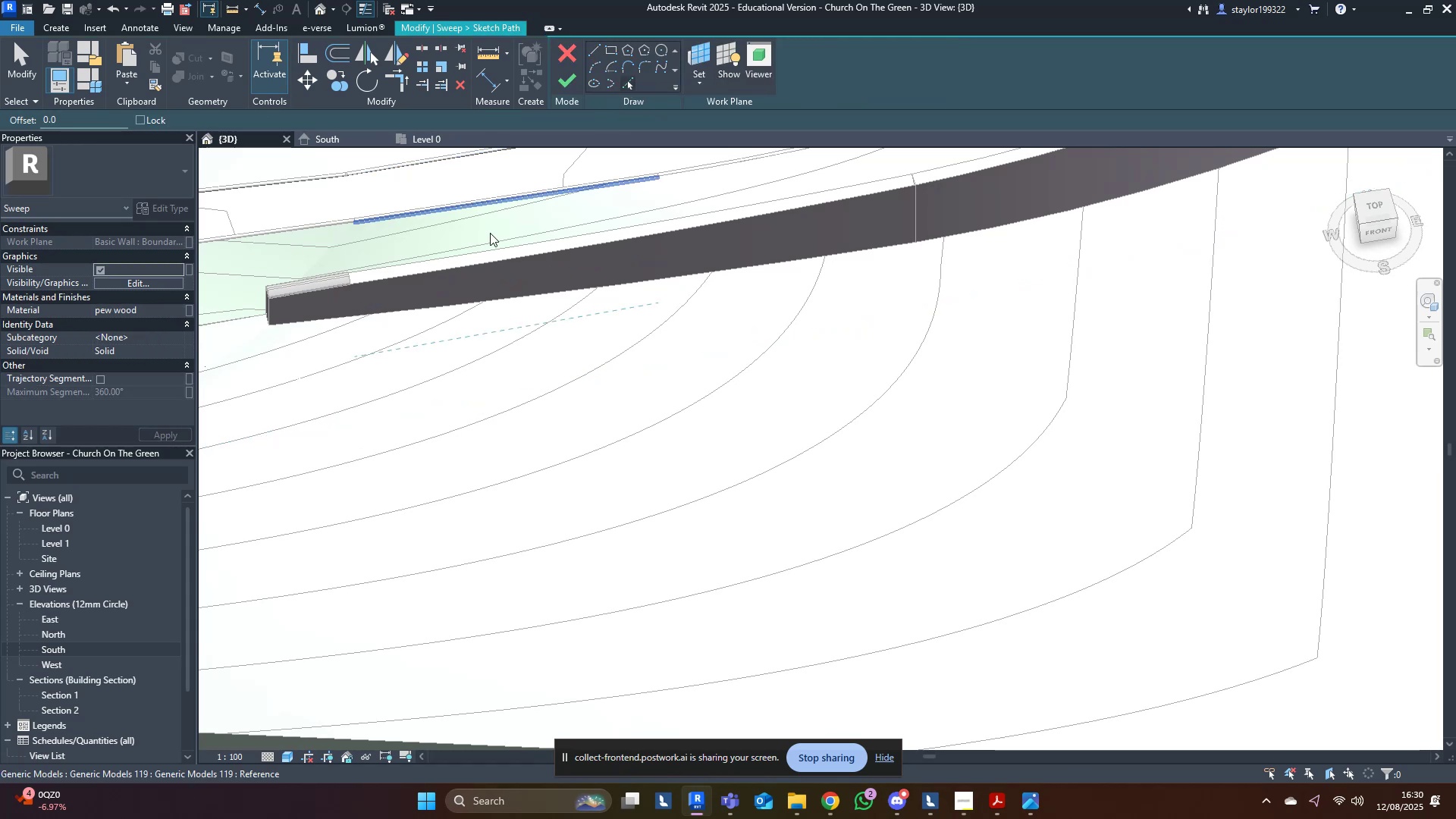 
left_click([416, 277])
 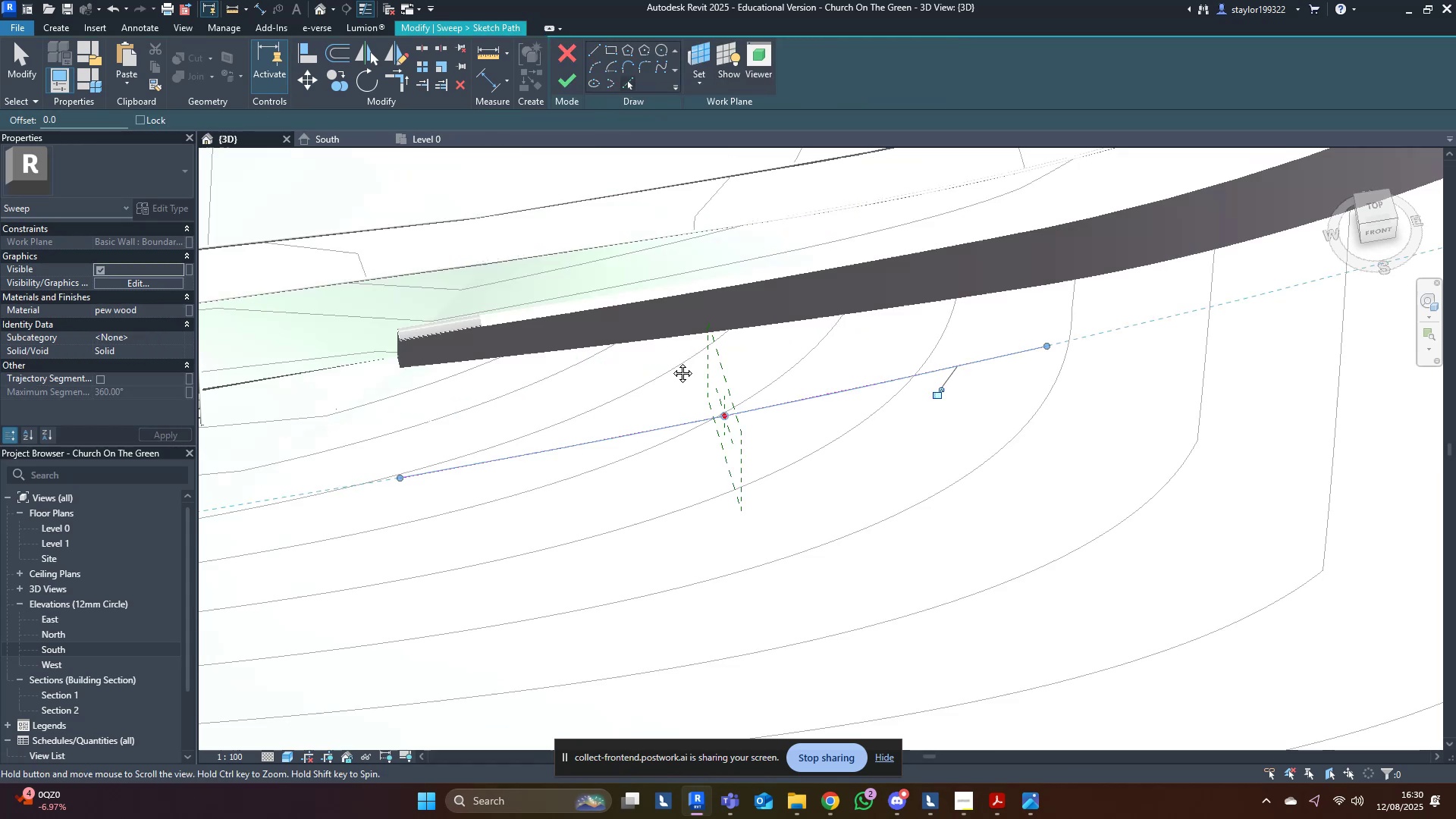 
key(Shift+ShiftLeft)
 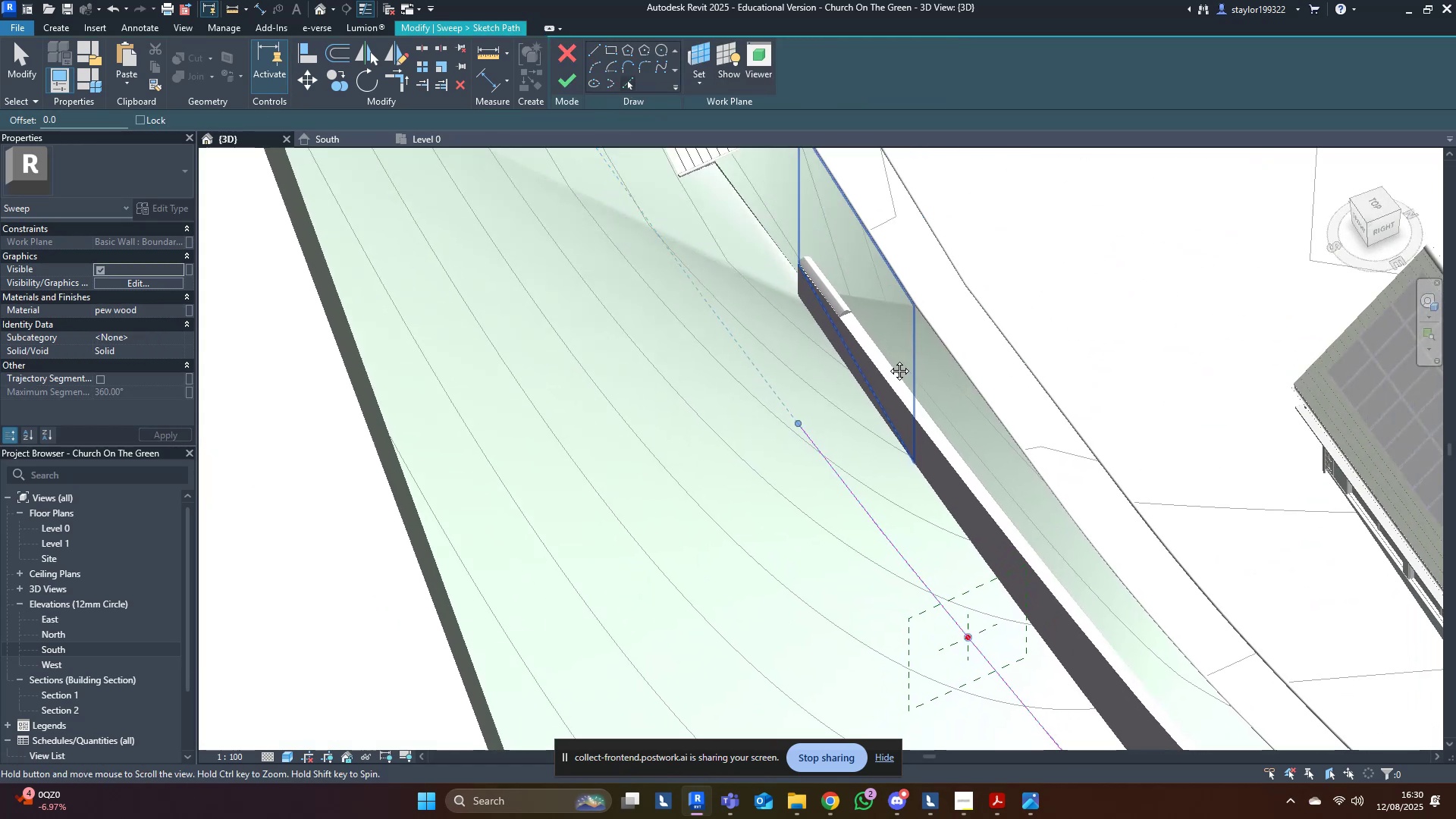 
scroll: coordinate [833, 410], scroll_direction: up, amount: 10.0
 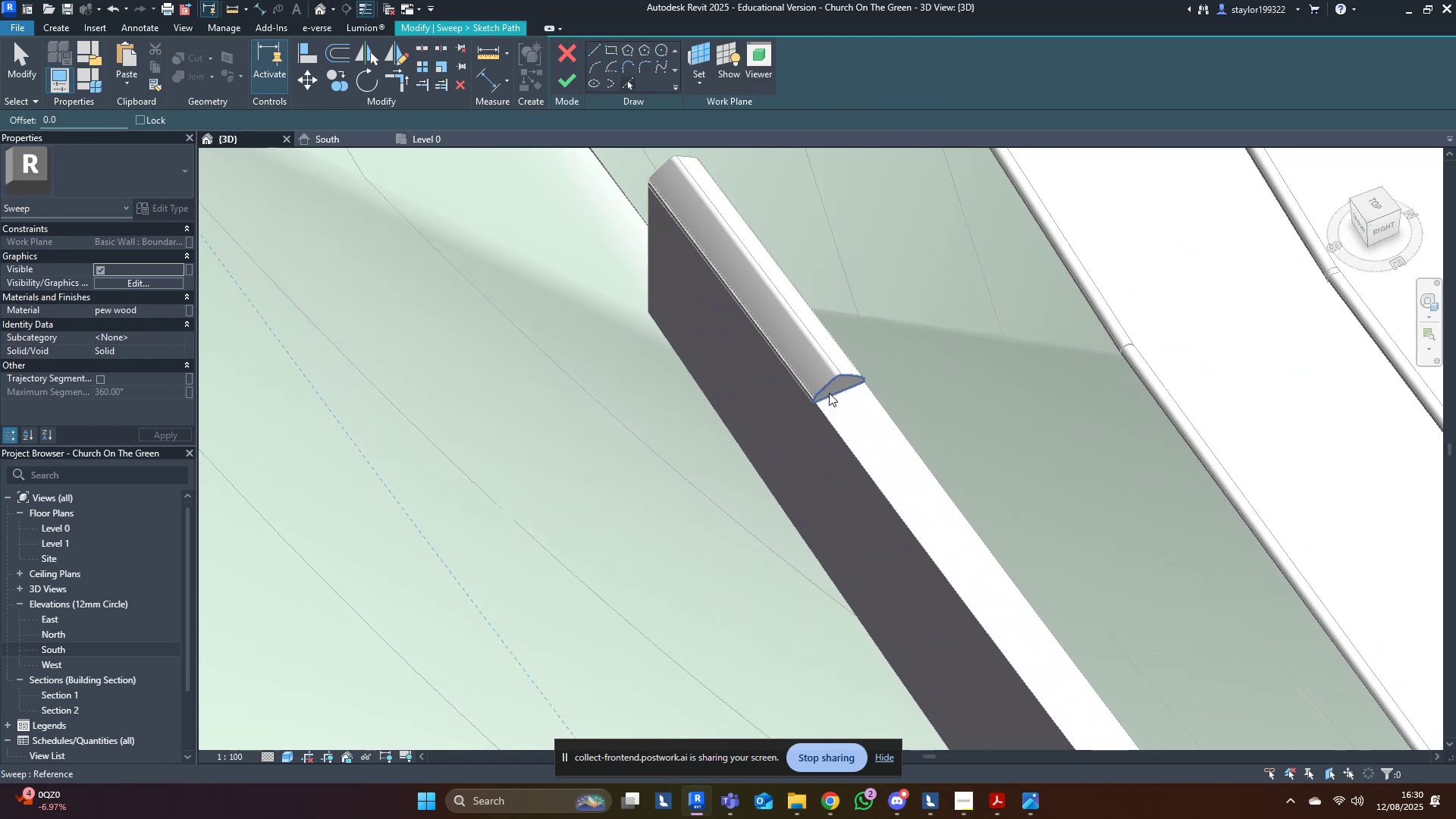 
left_click([829, 393])
 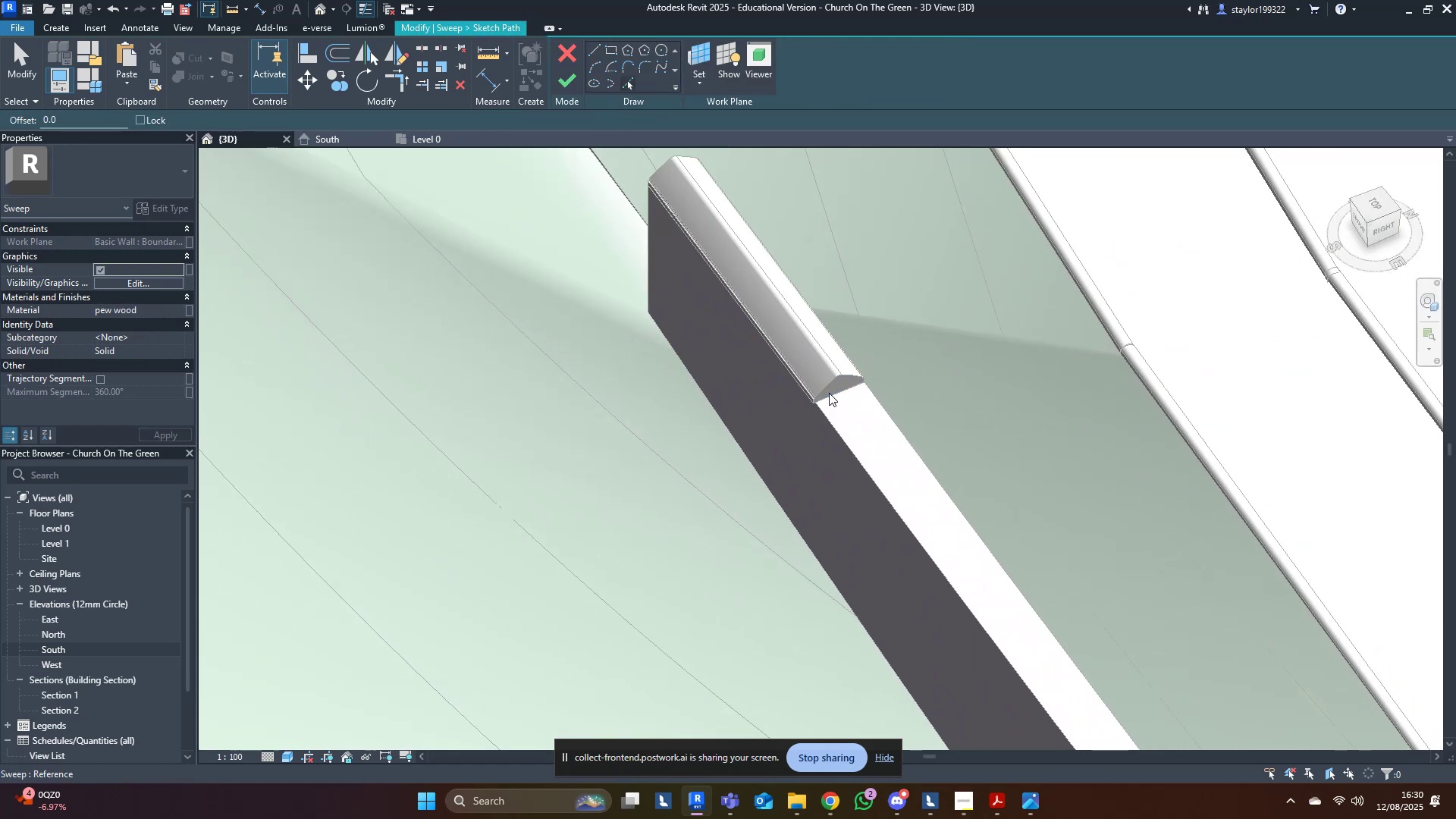 
scroll: coordinate [837, 393], scroll_direction: down, amount: 9.0
 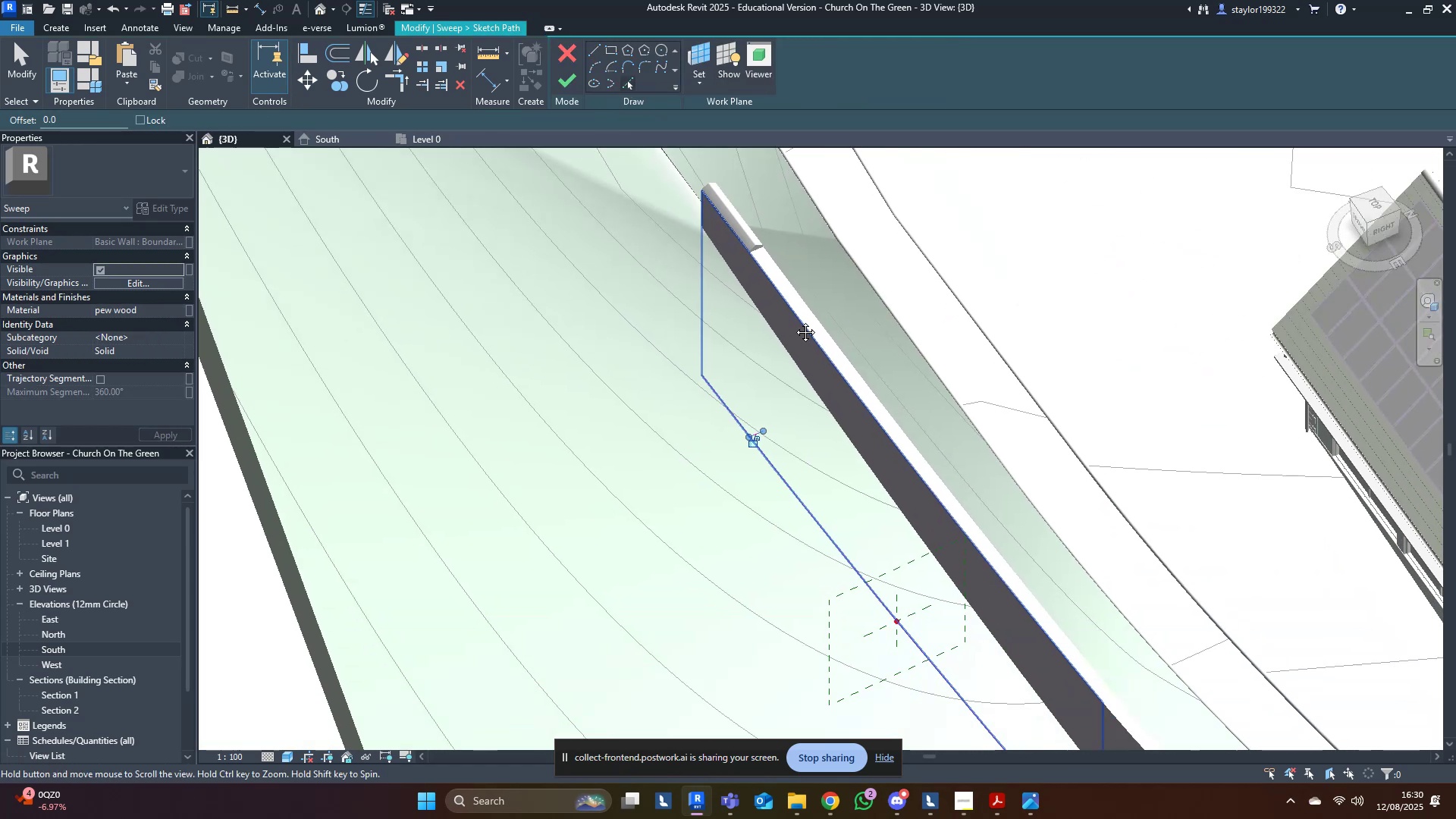 
type(tr)
 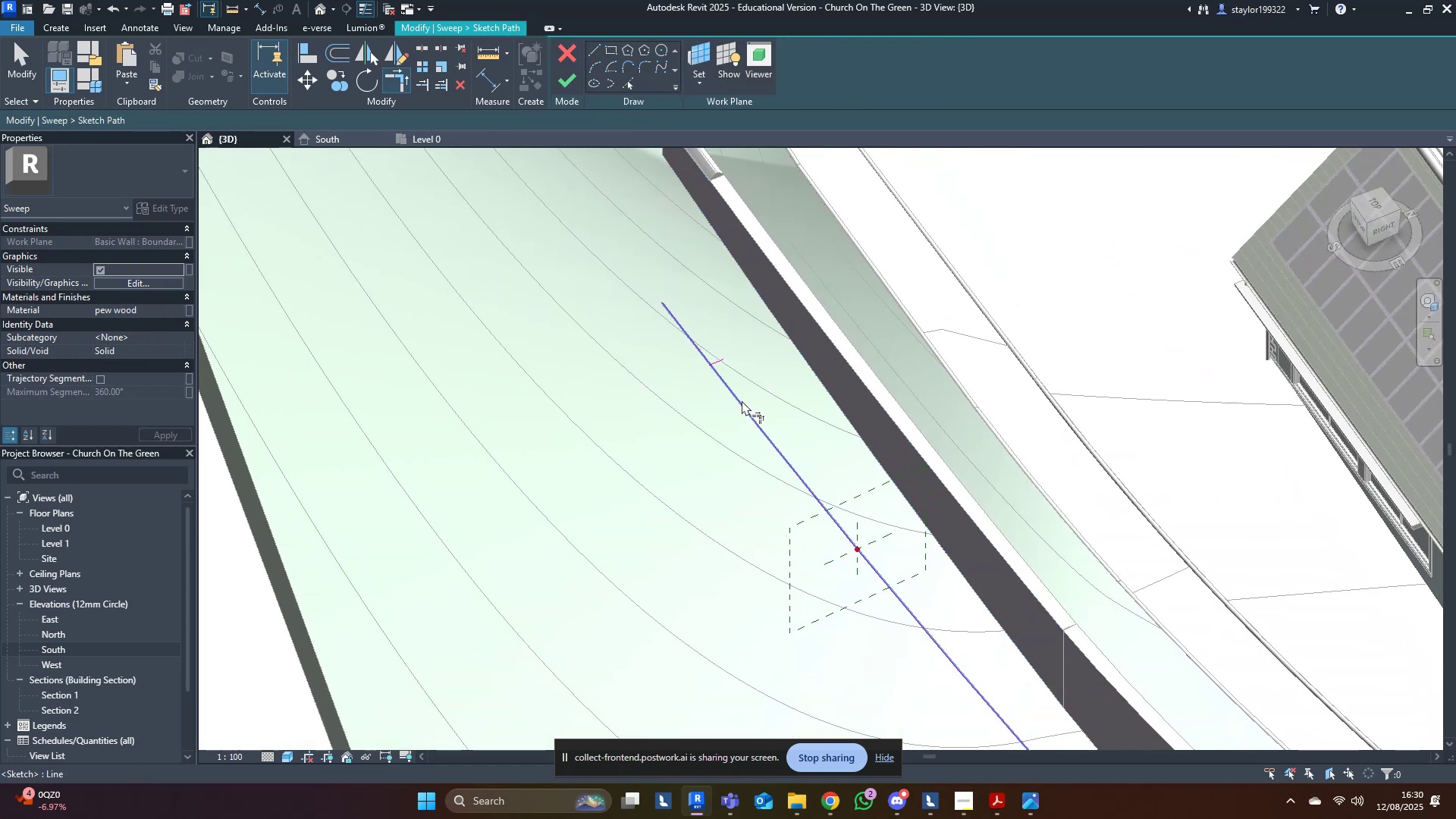 
double_click([729, 395])
 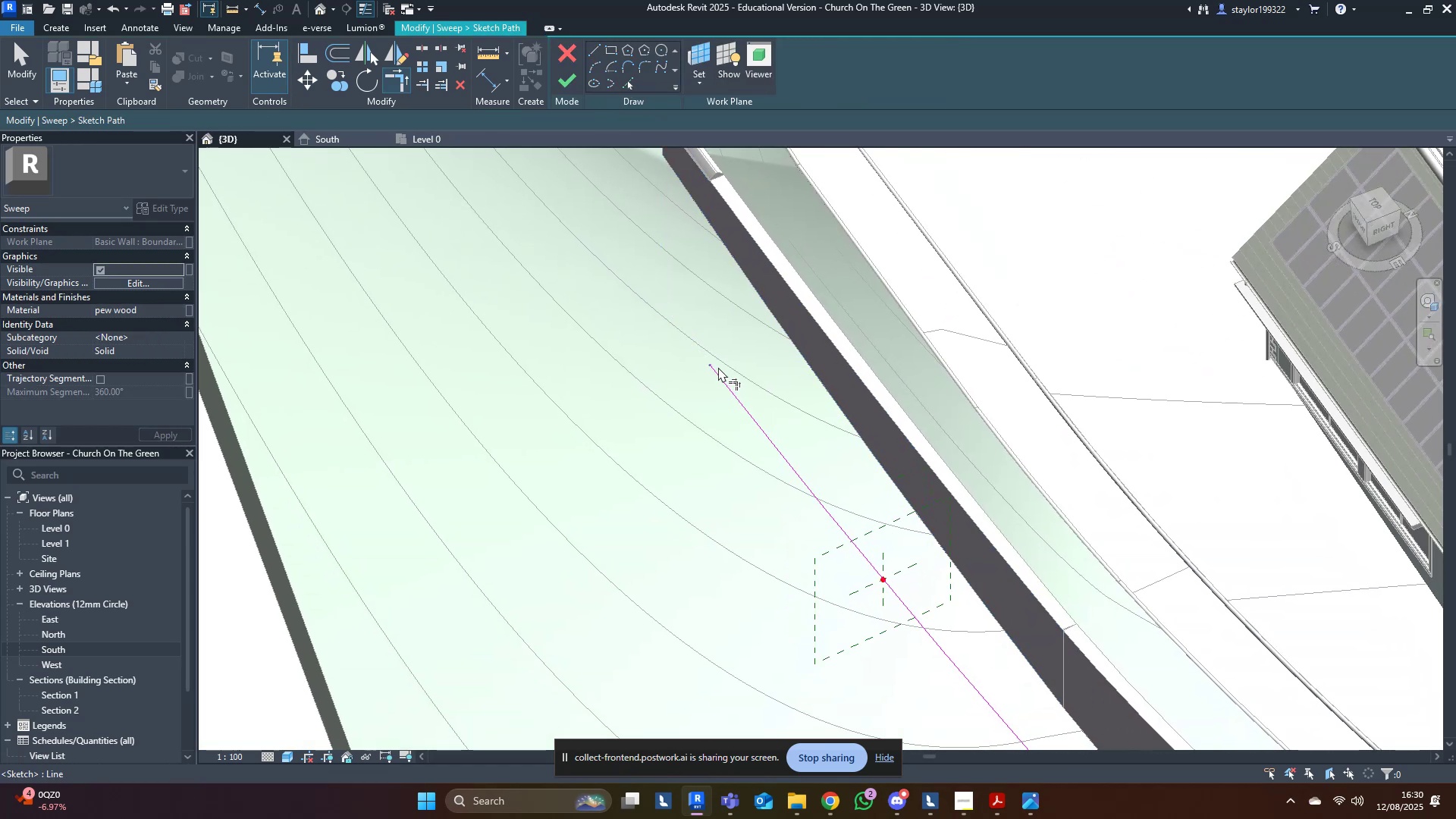 
triple_click([718, 367])
 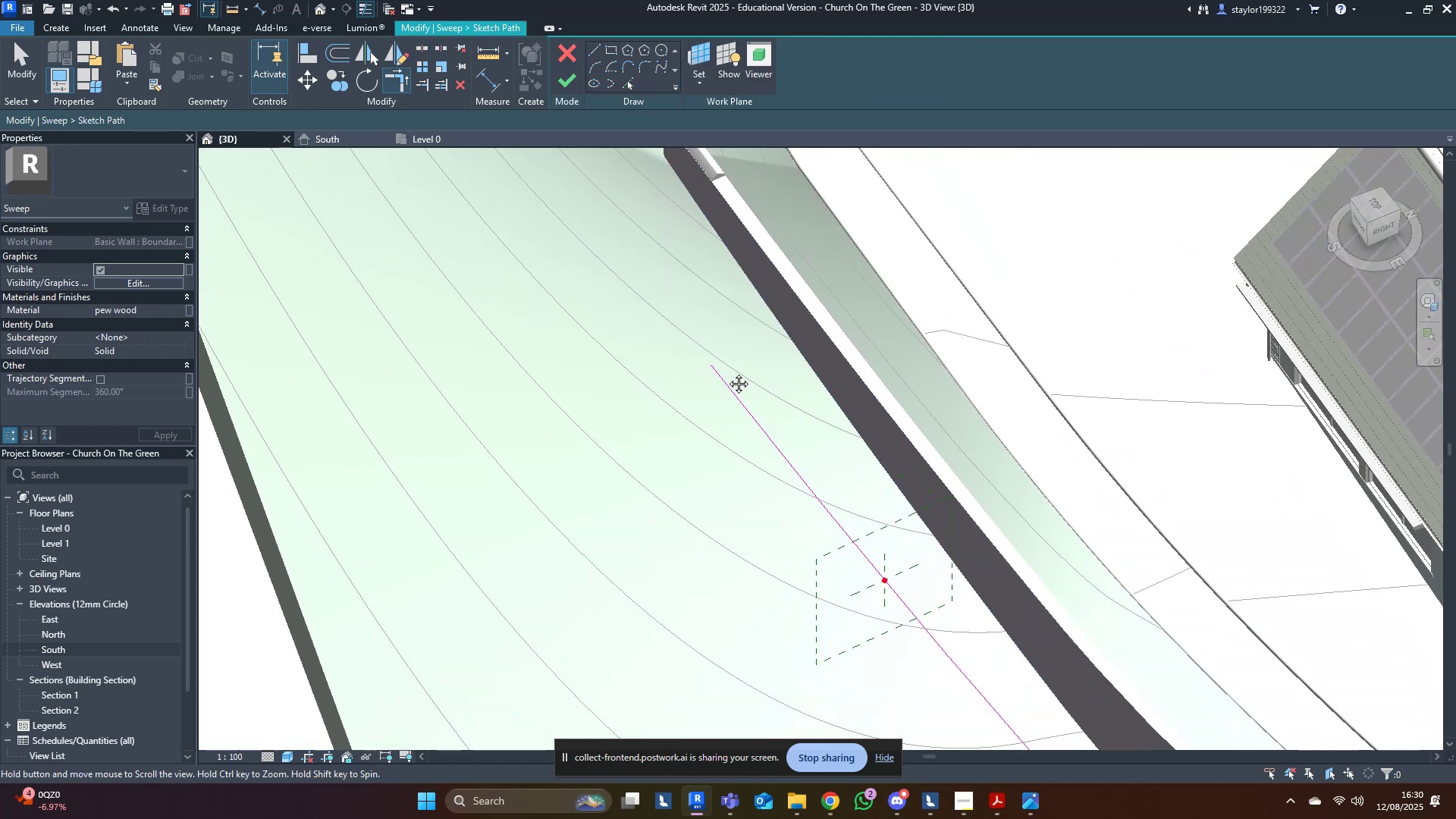 
type(md)
 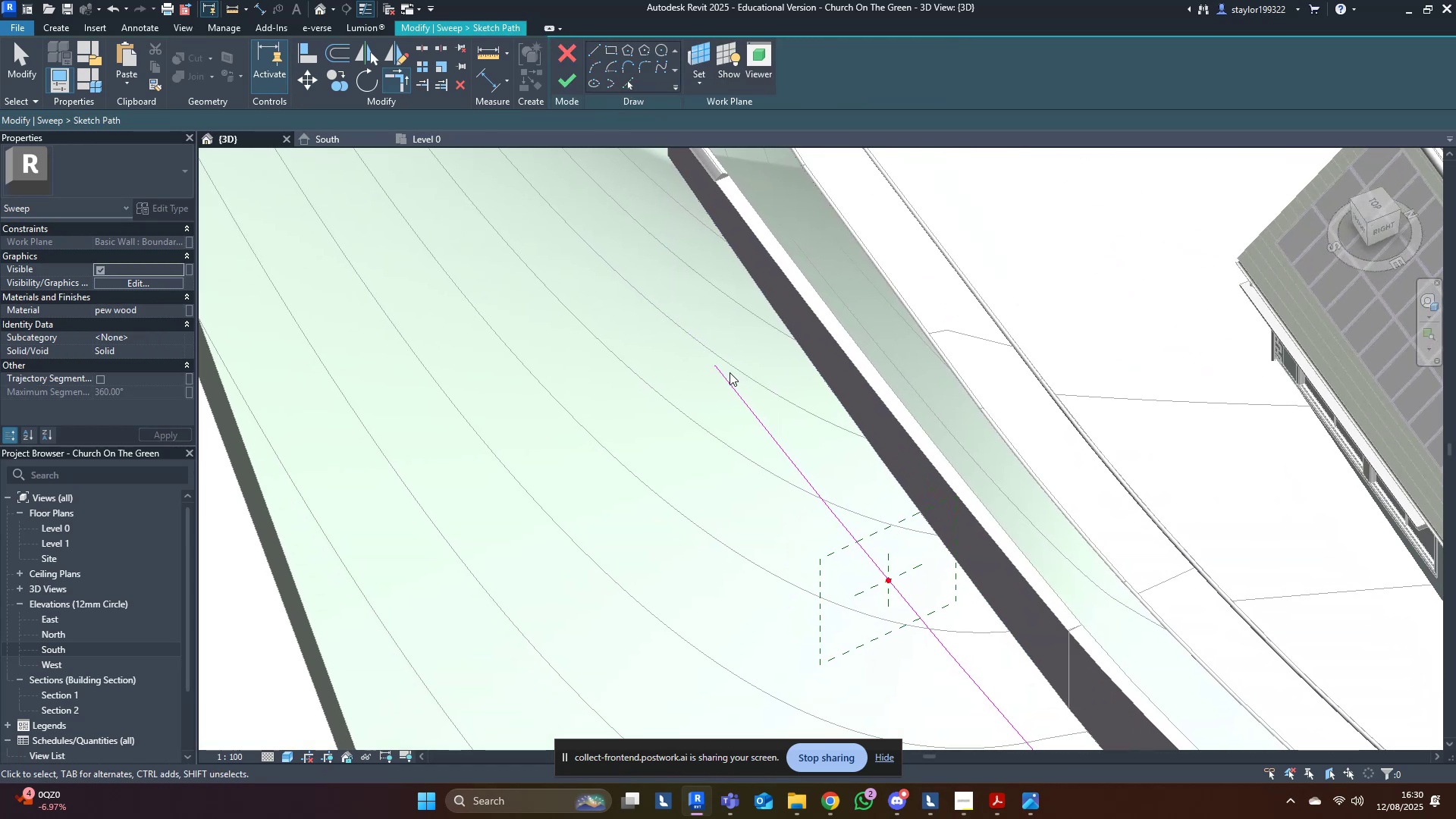 
scroll: coordinate [728, 376], scroll_direction: down, amount: 3.0
 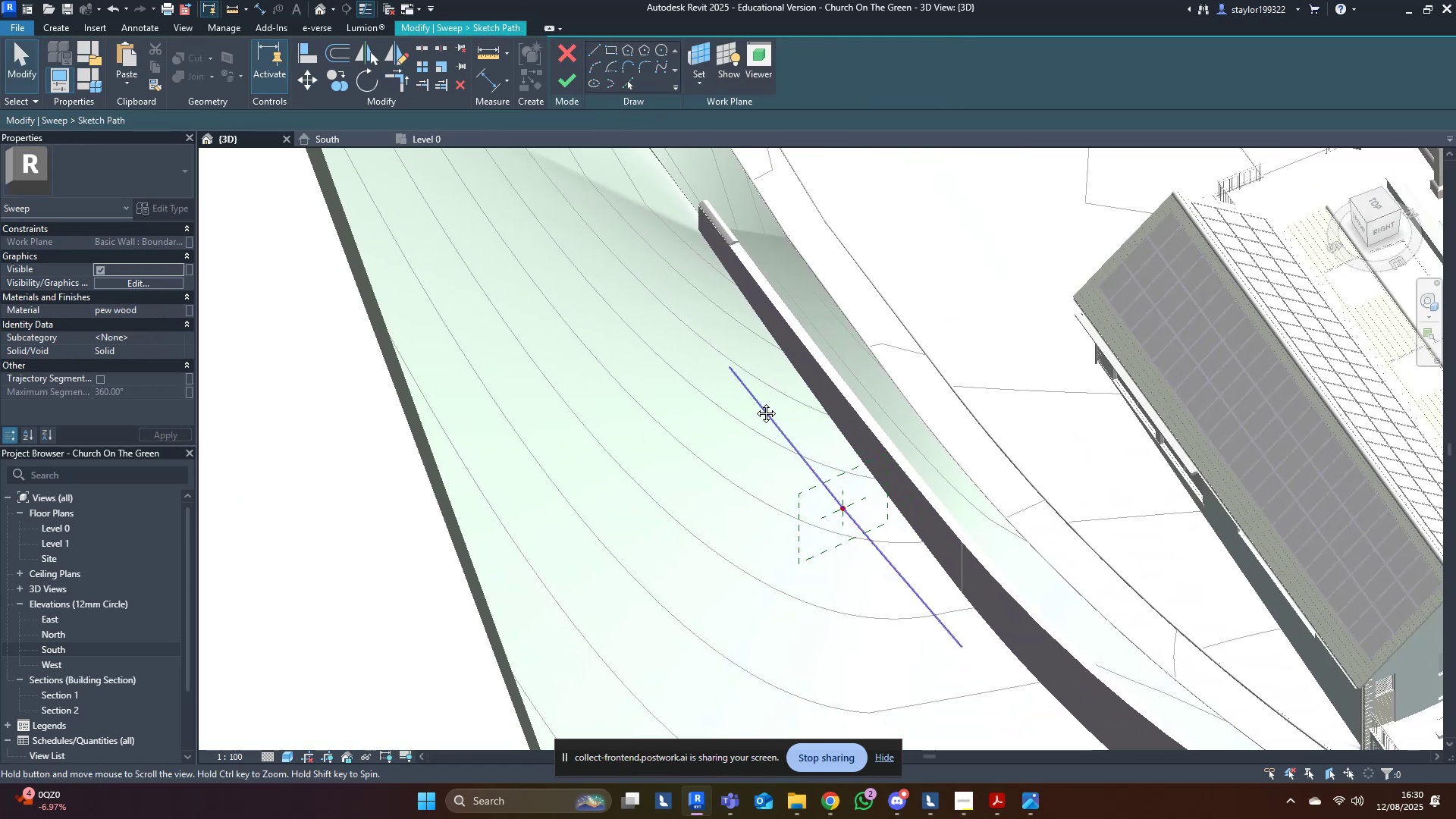 
hold_key(key=ShiftLeft, duration=1.52)
 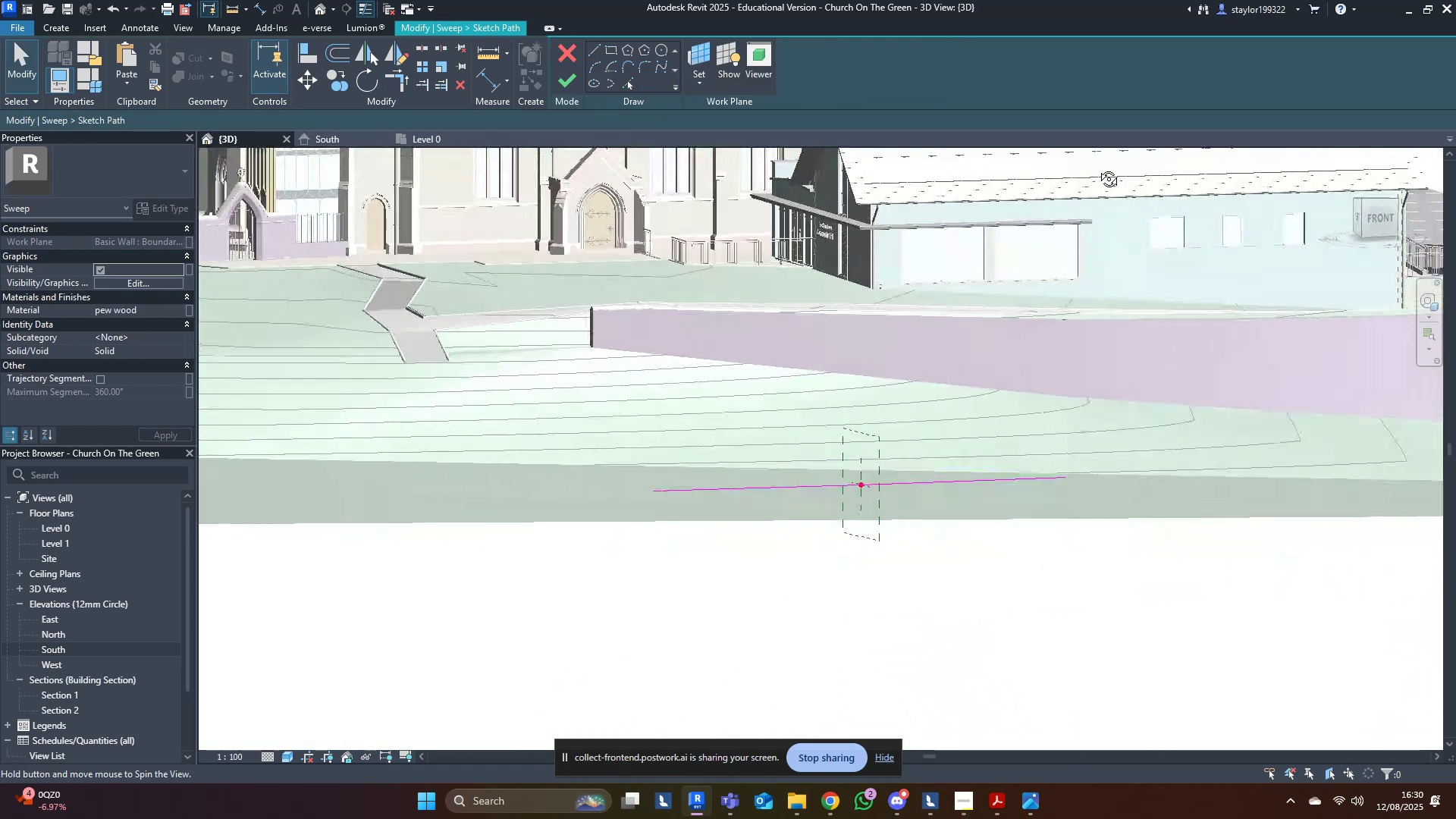 
hold_key(key=ShiftLeft, duration=1.53)
 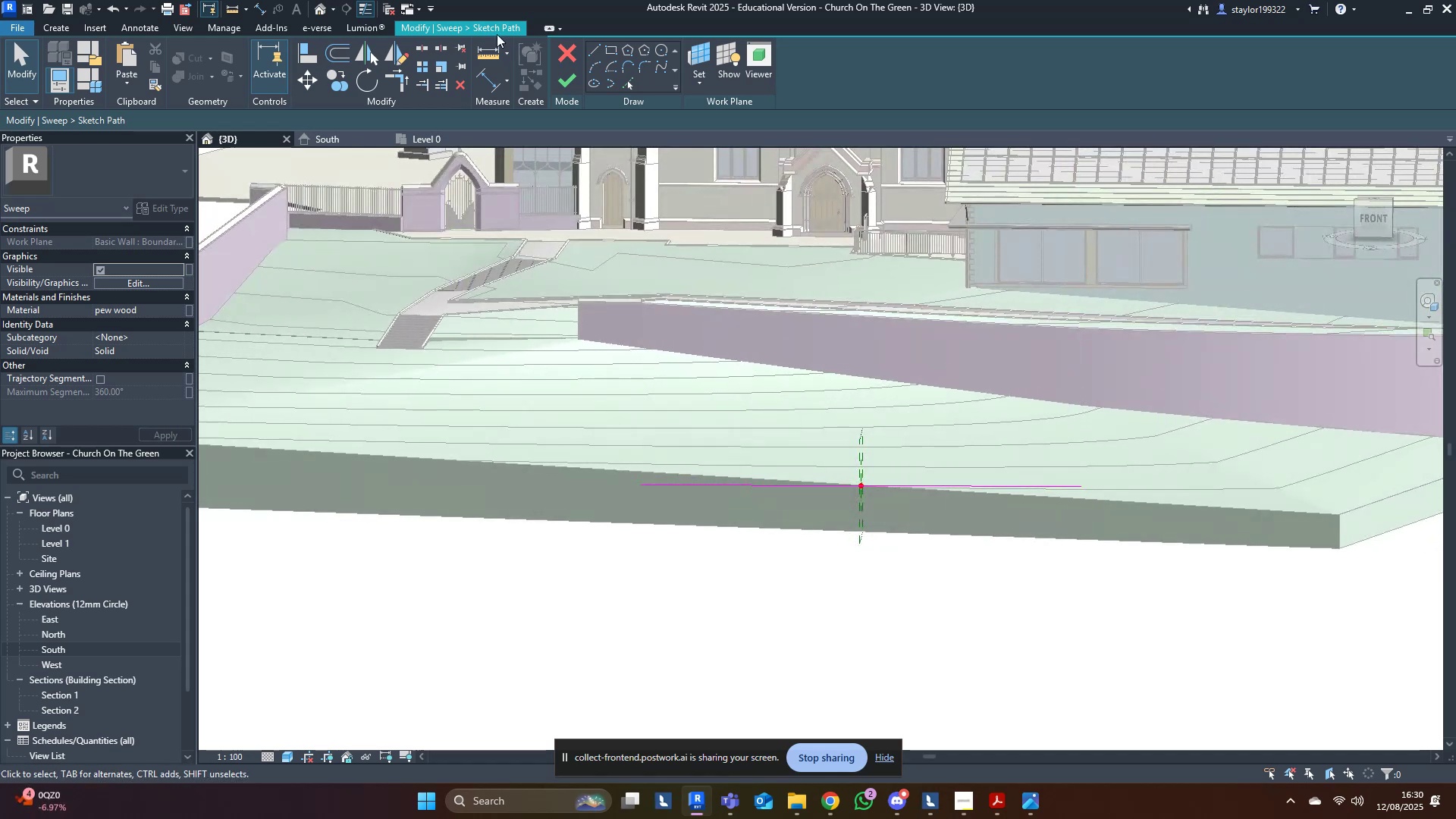 
hold_key(key=ShiftLeft, duration=0.34)
 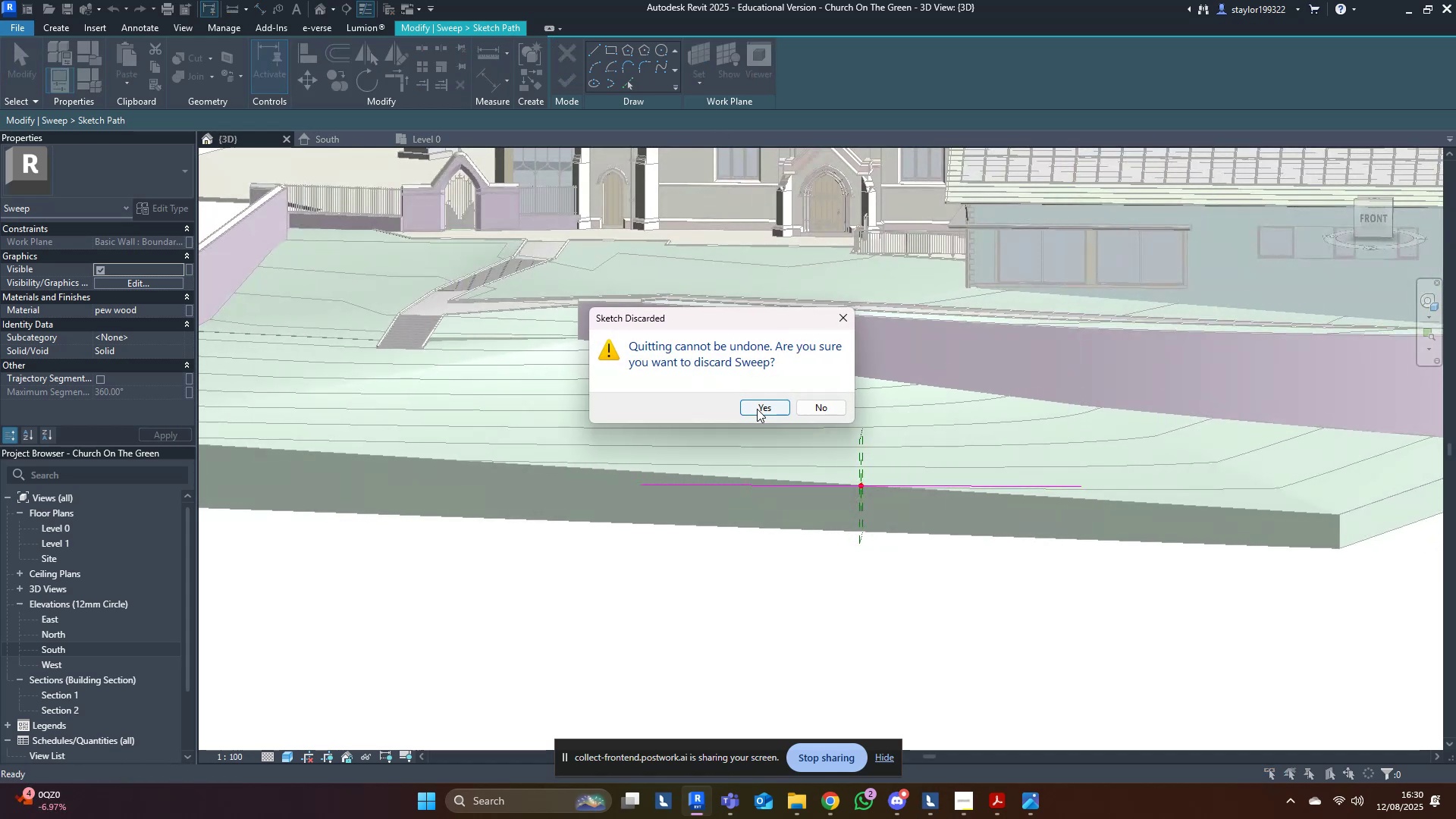 
middle_click([772, 404])
 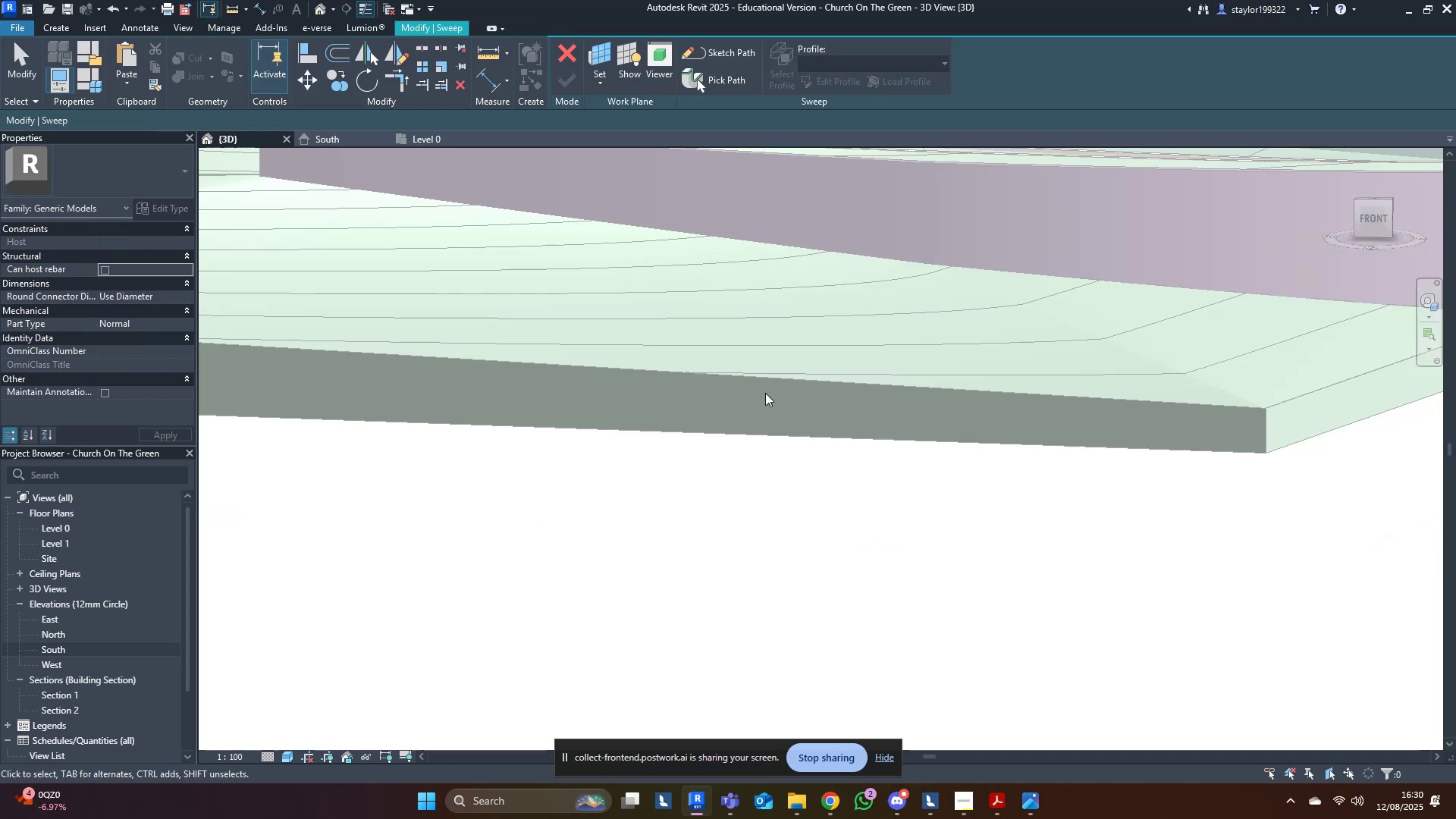 
scroll: coordinate [755, 381], scroll_direction: down, amount: 9.0
 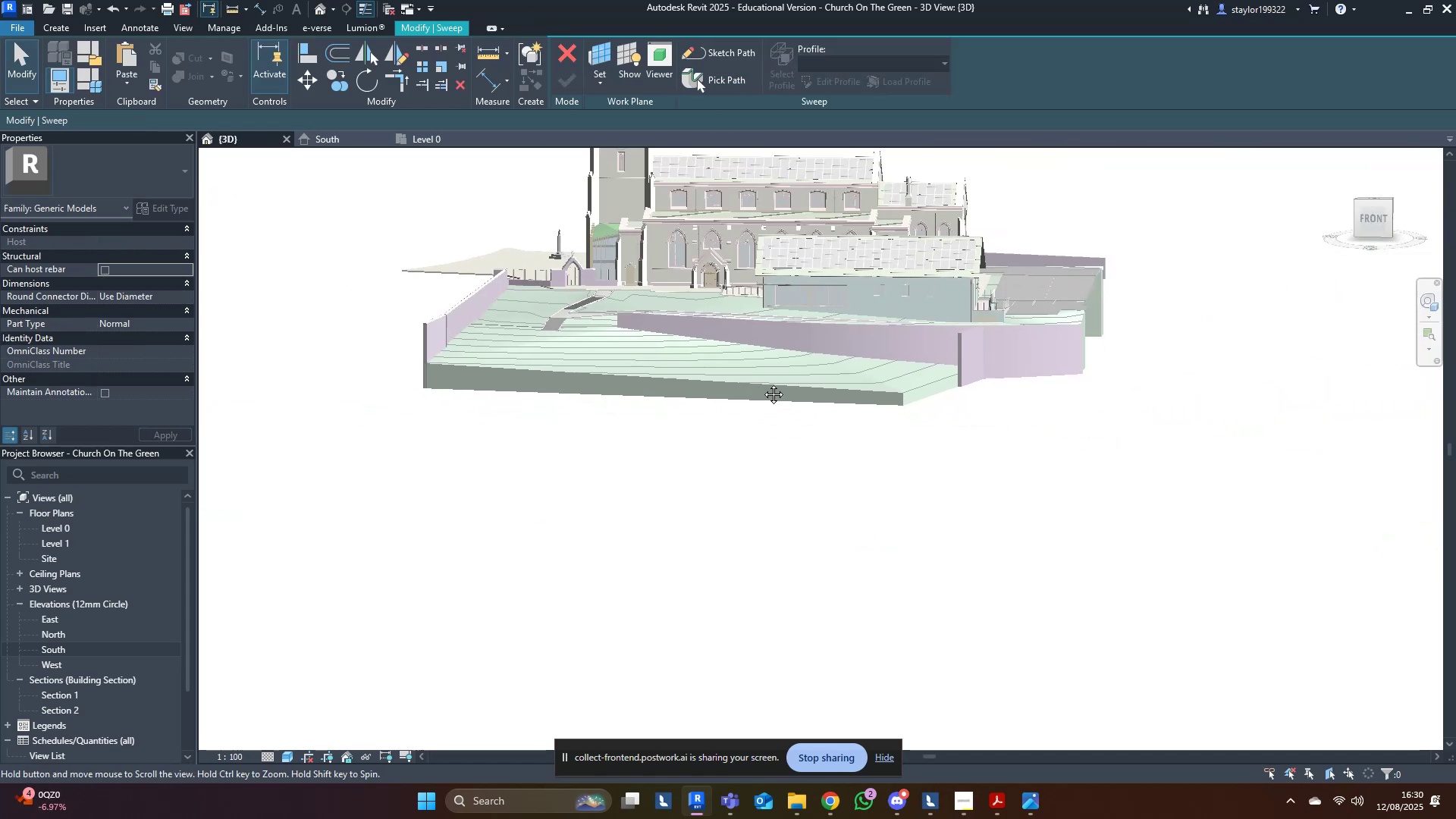 
key(Shift+ShiftLeft)
 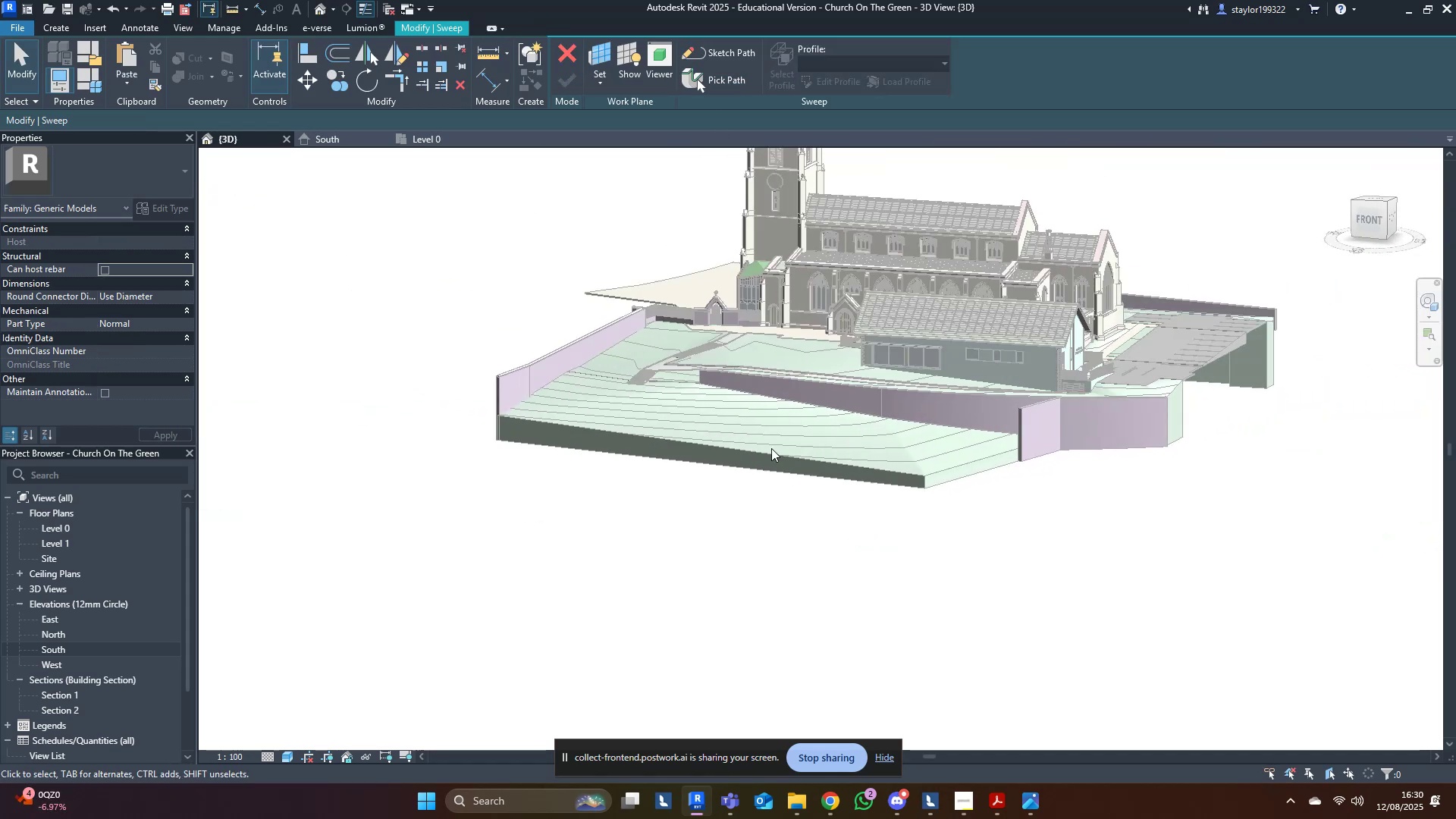 
scroll: coordinate [767, 351], scroll_direction: up, amount: 4.0
 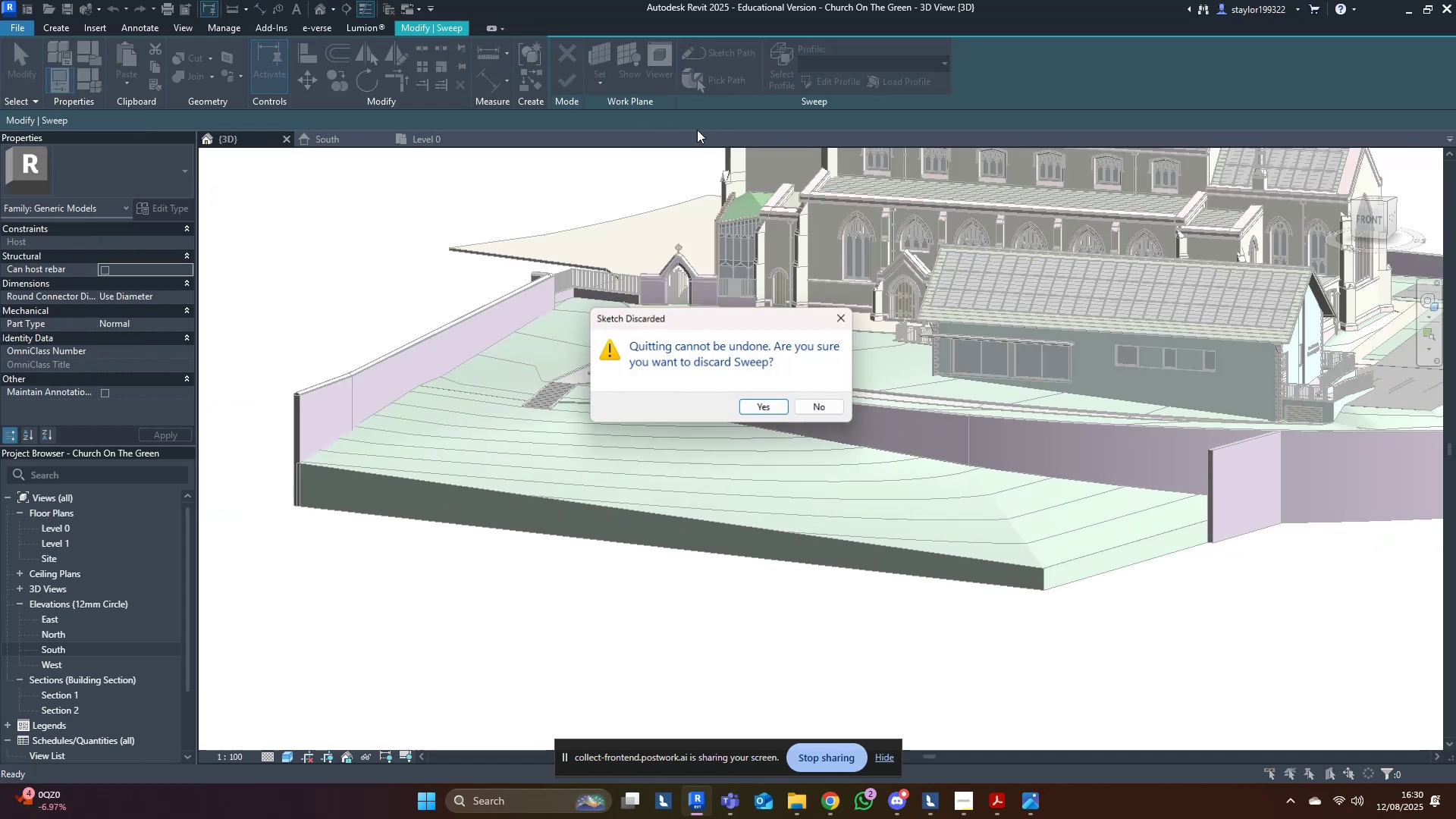 
left_click([767, 413])
 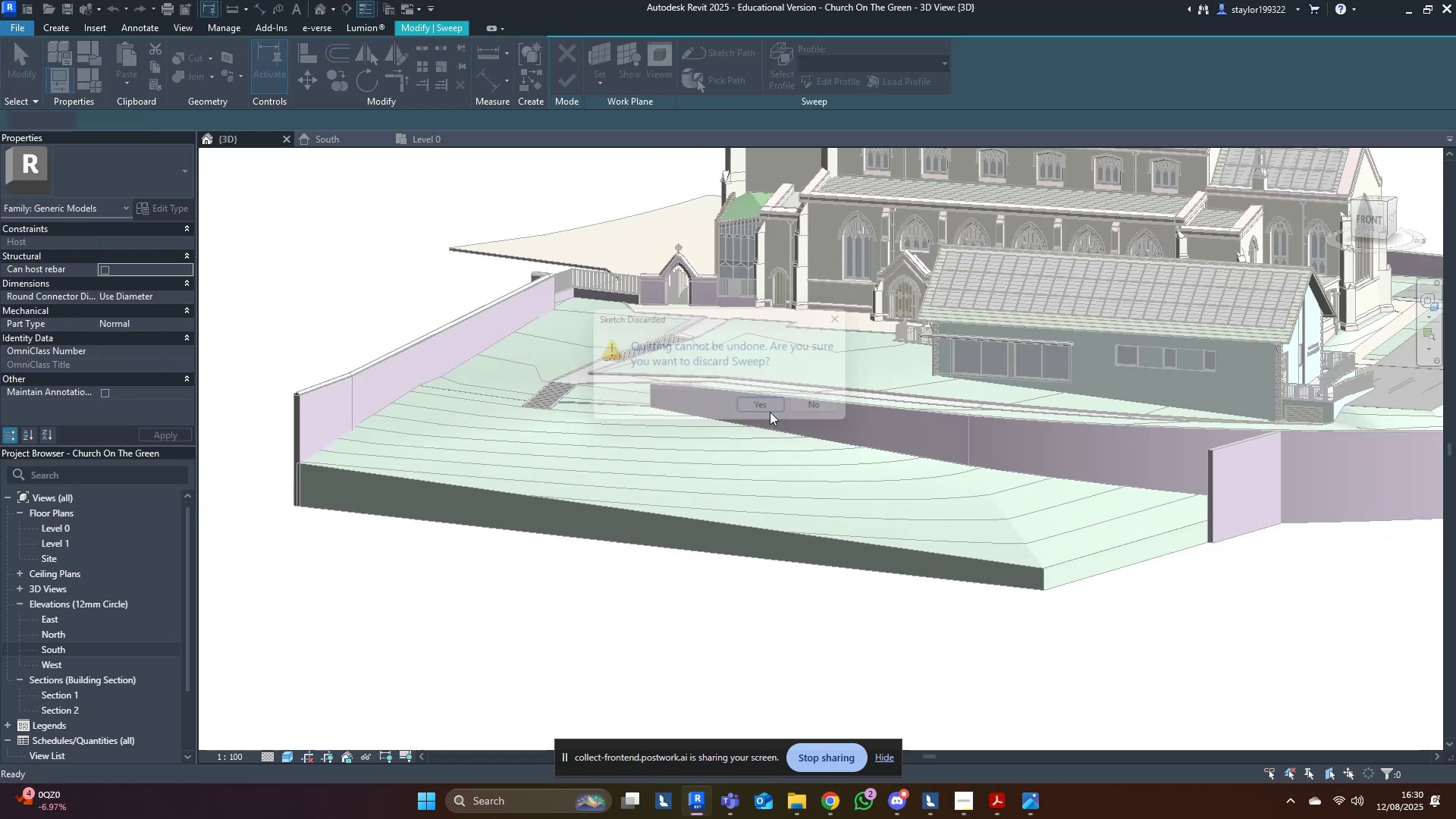 
middle_click([770, 412])
 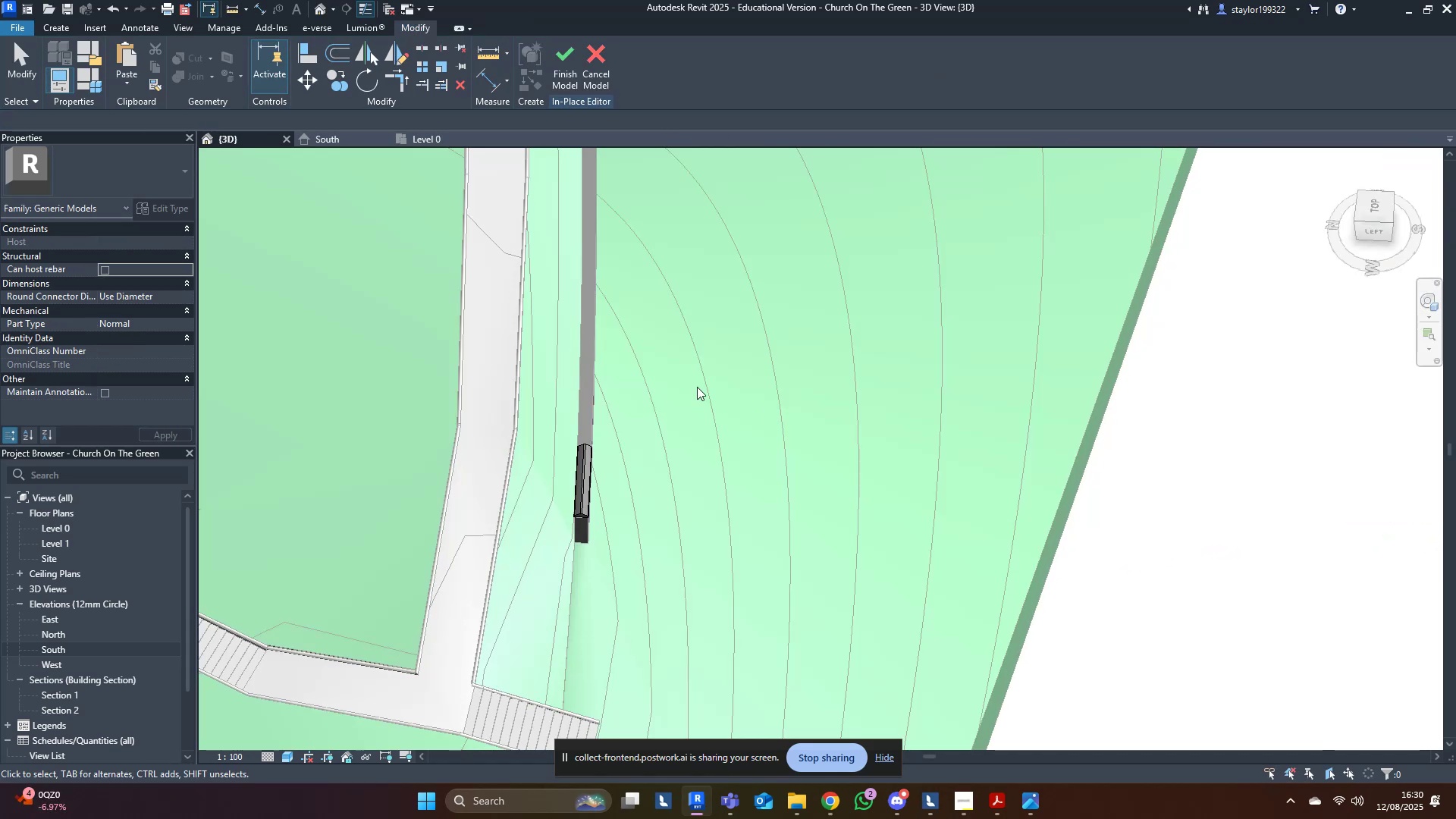 
scroll: coordinate [642, 433], scroll_direction: down, amount: 2.0
 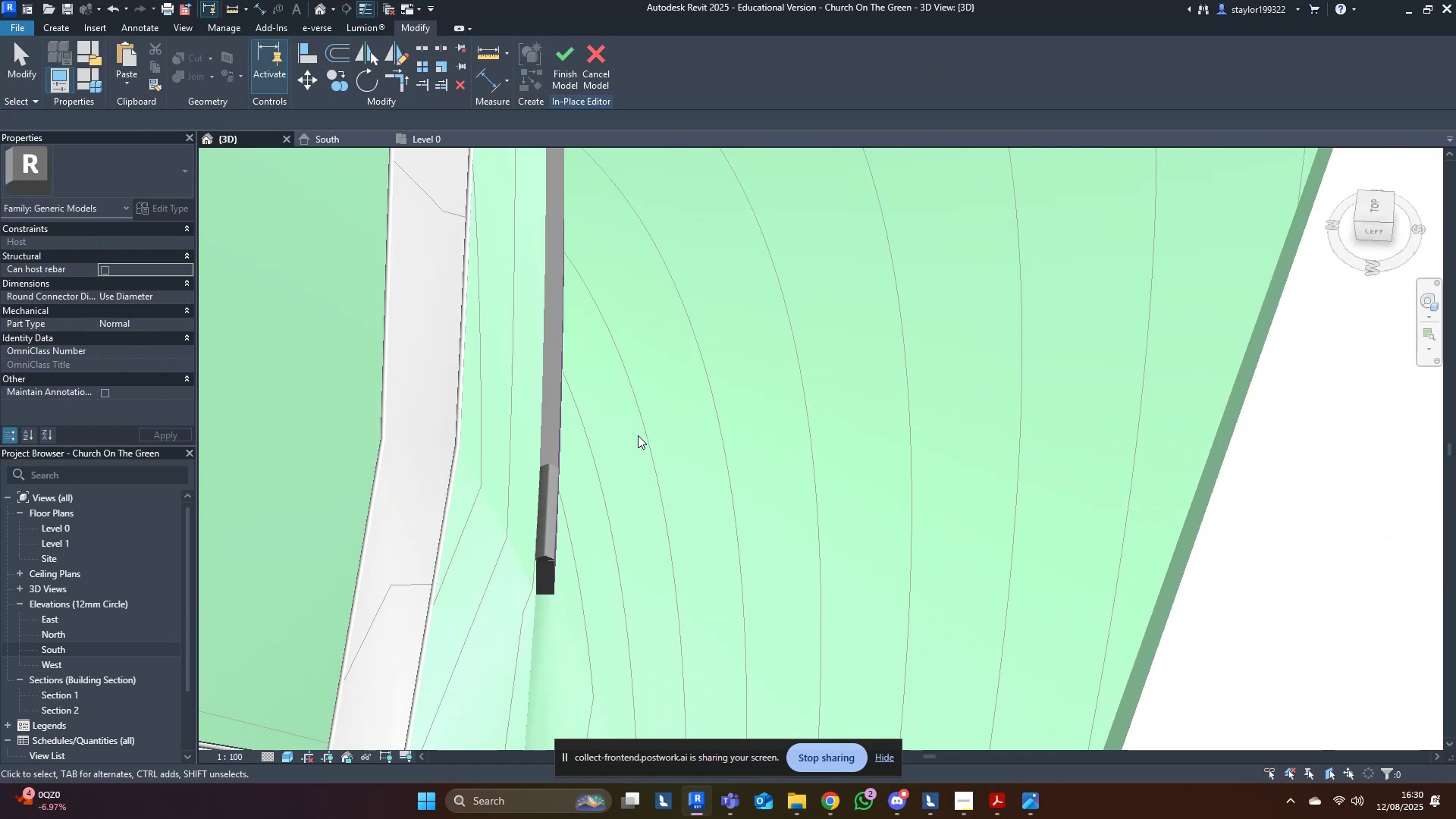 
hold_key(key=ShiftLeft, duration=0.32)
 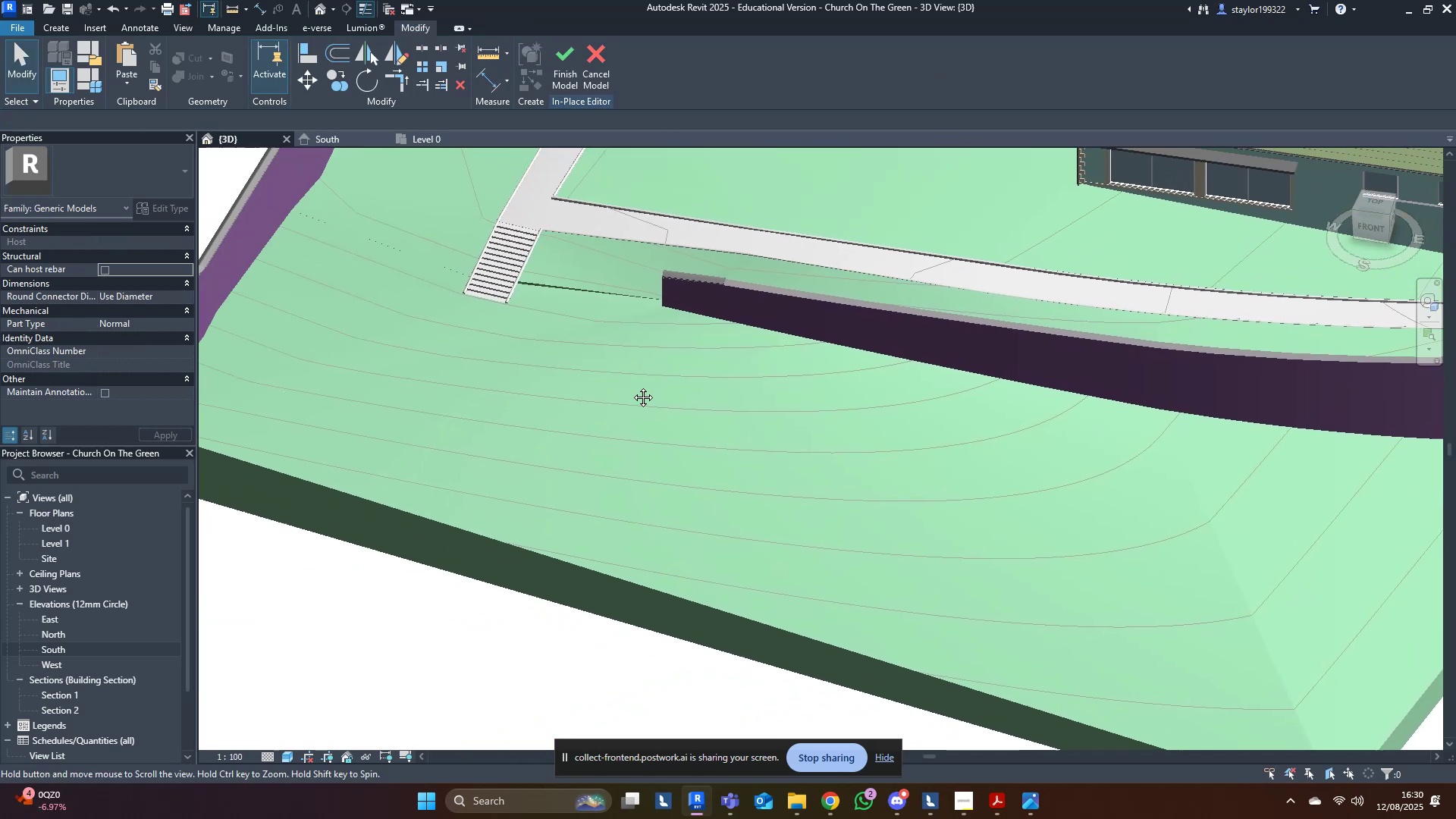 
hold_key(key=ShiftLeft, duration=0.41)
 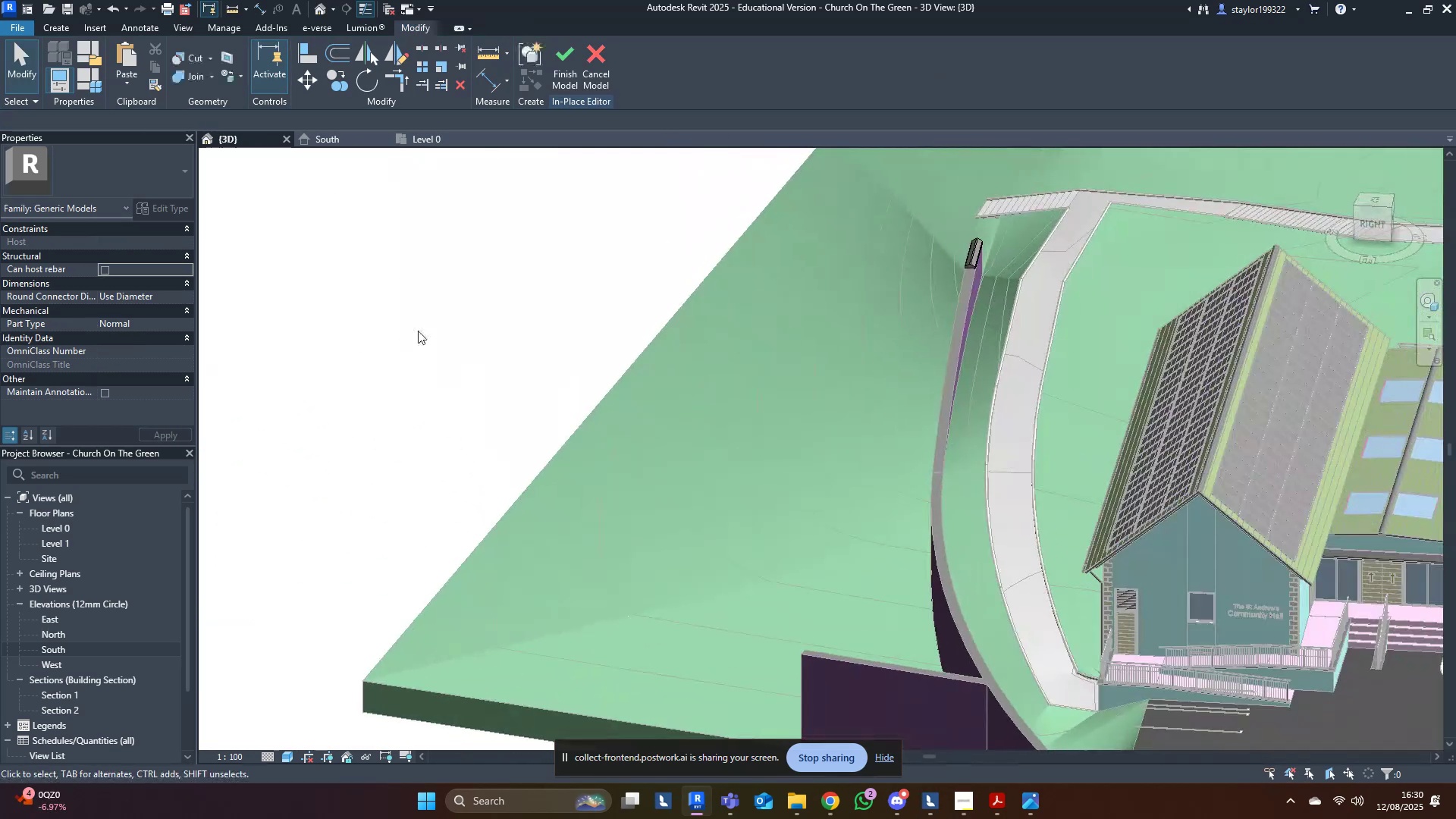 
hold_key(key=ShiftLeft, duration=0.82)
 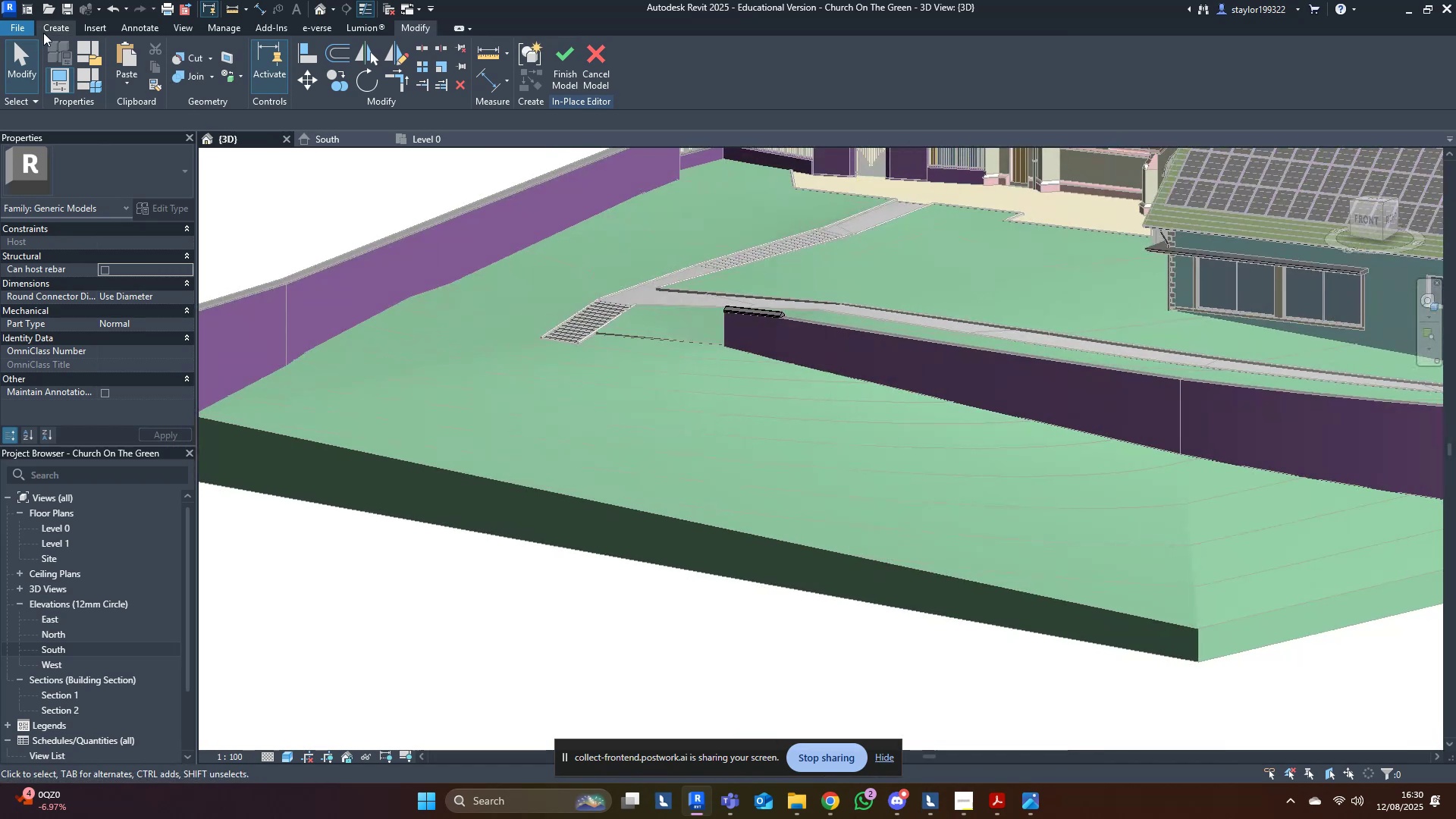 
left_click([58, 27])
 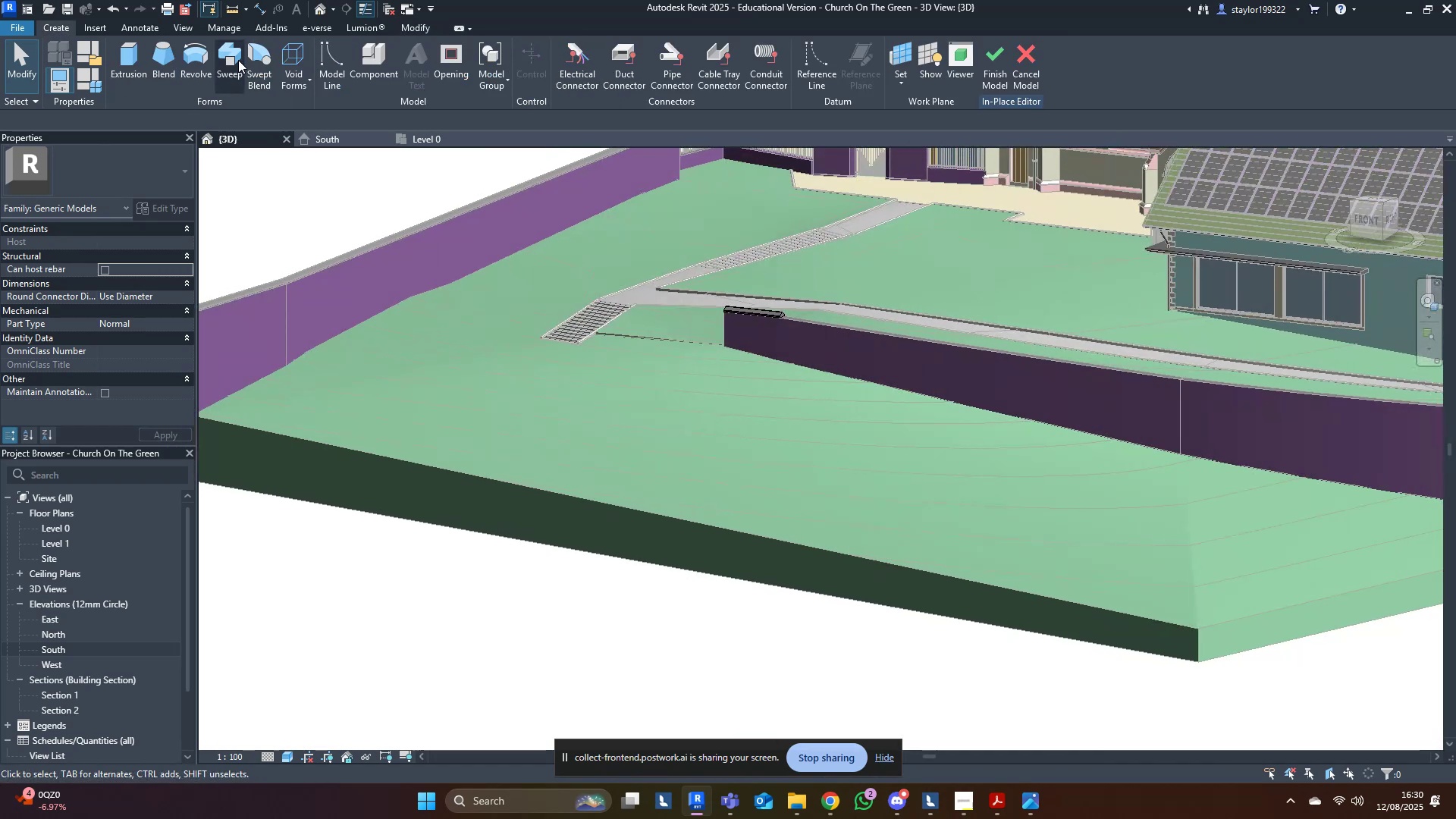 
left_click([264, 62])
 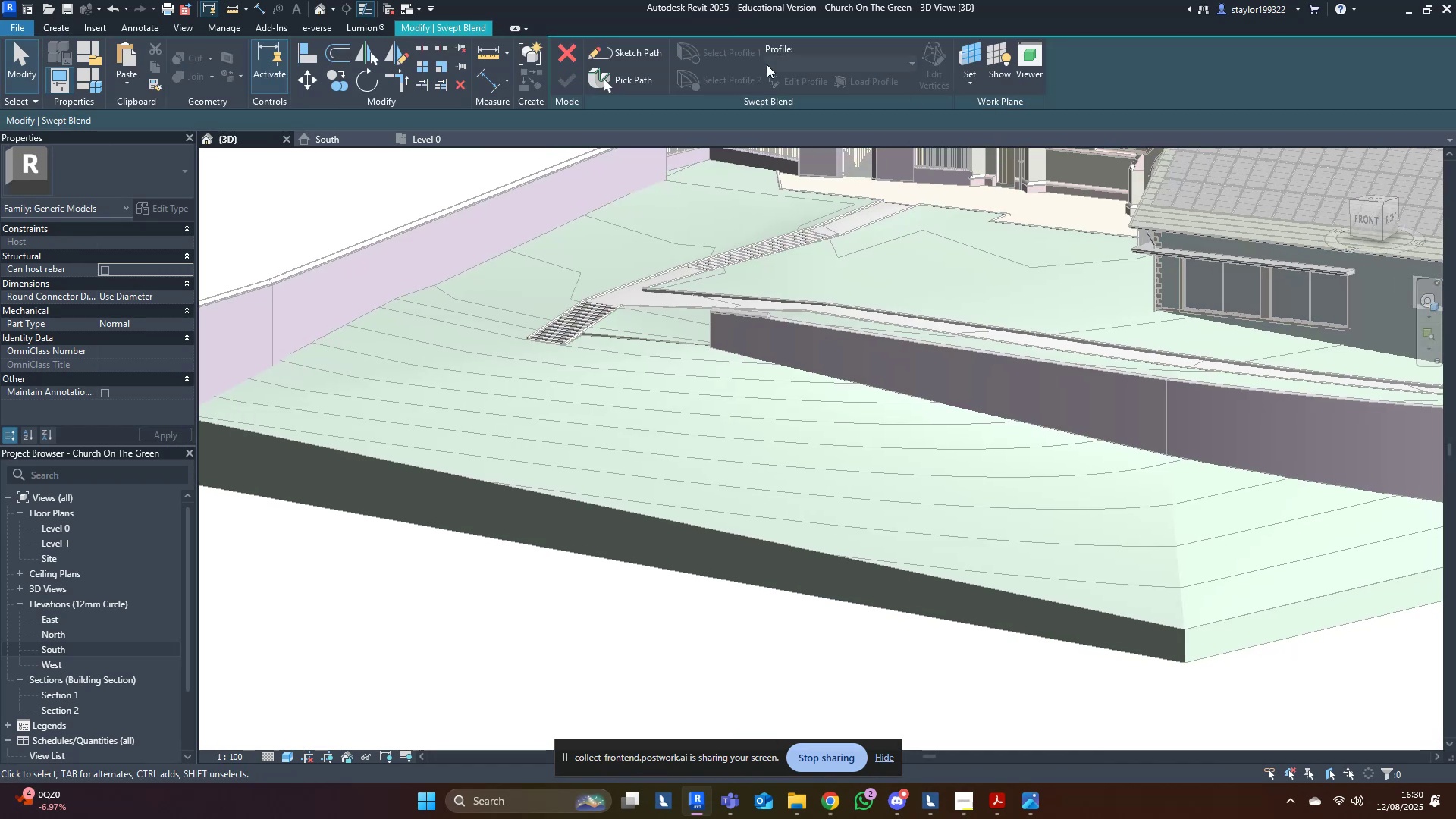 
left_click([619, 49])
 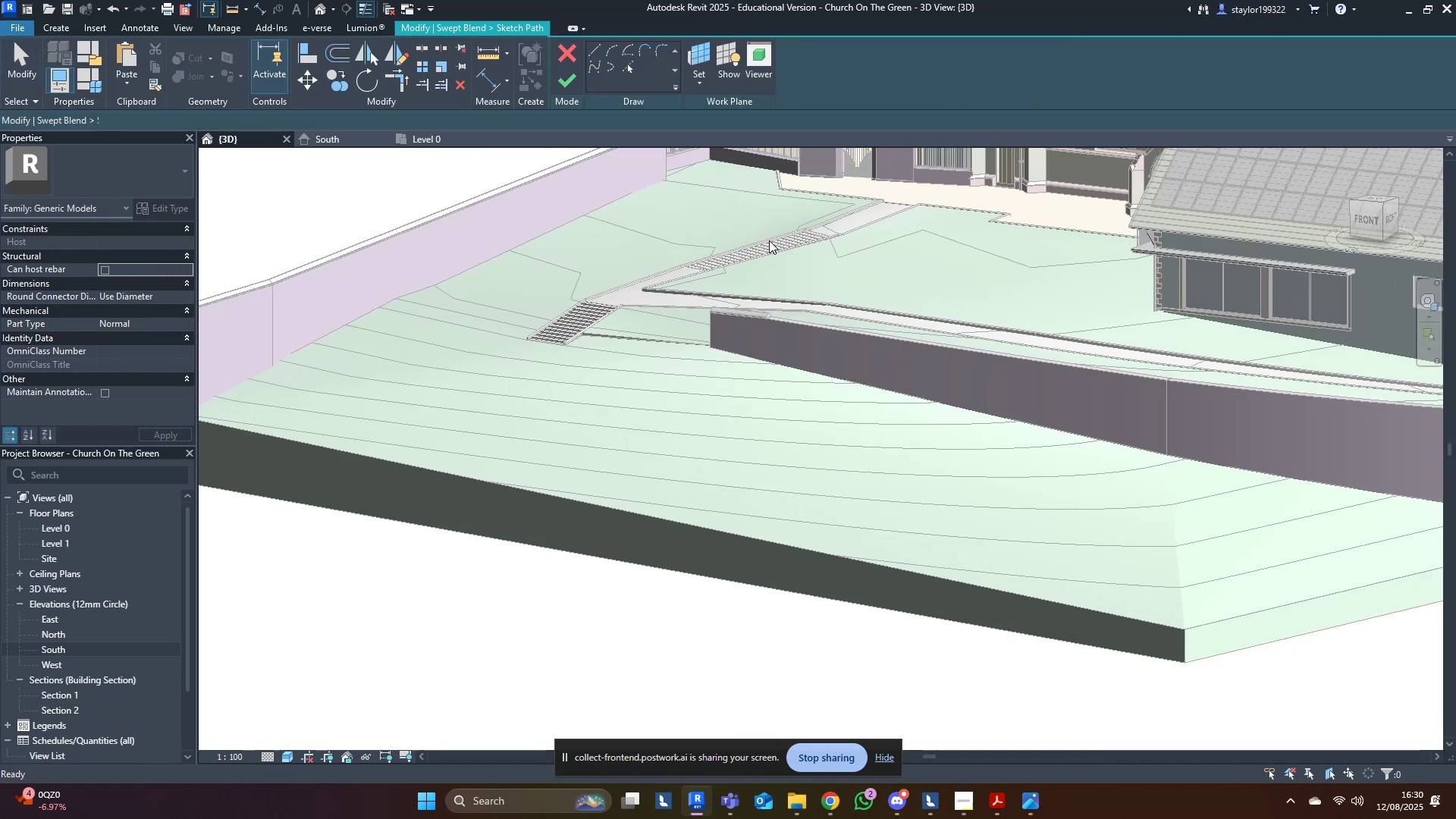 
middle_click([770, 242])
 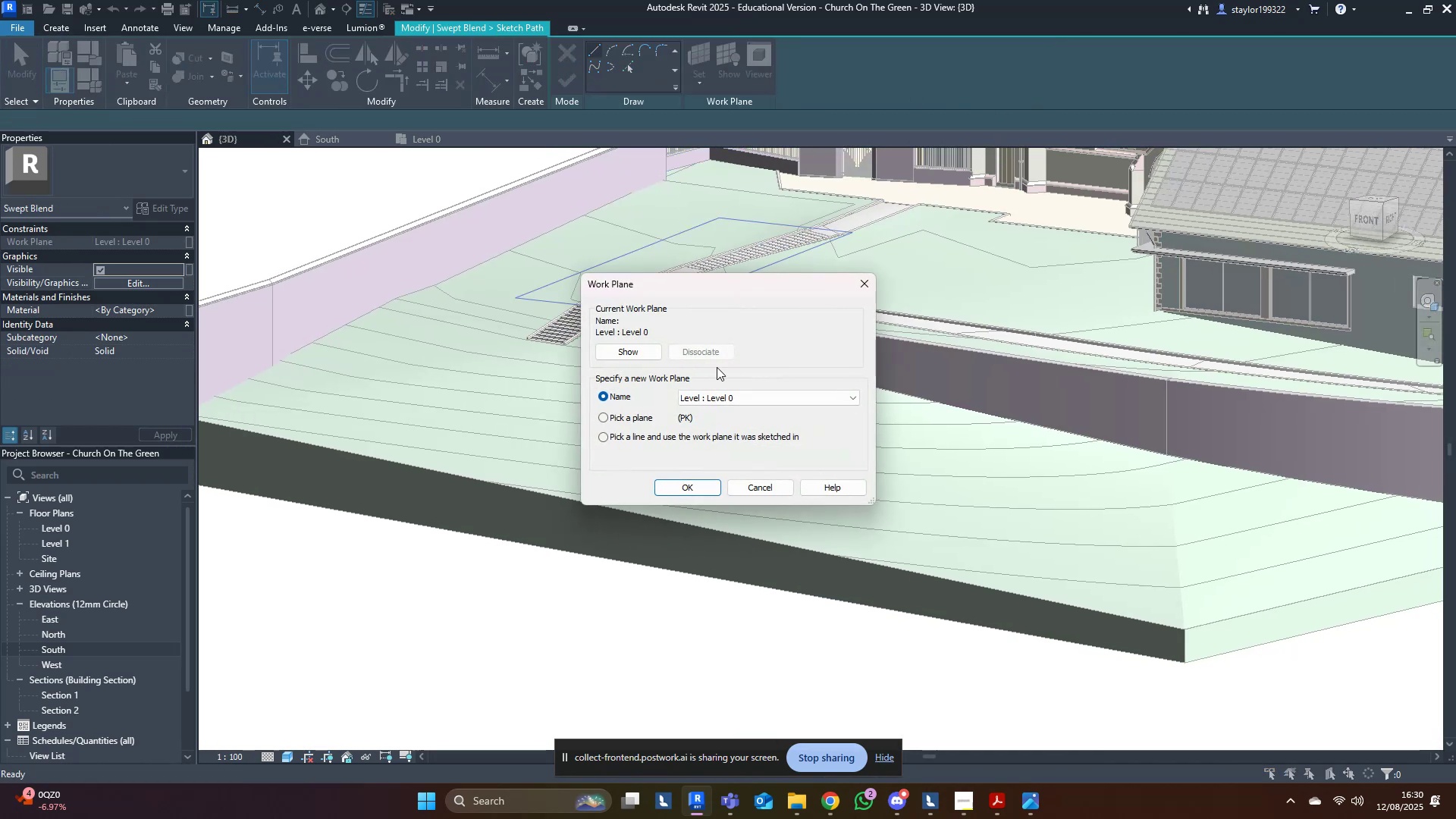 
left_click([637, 416])
 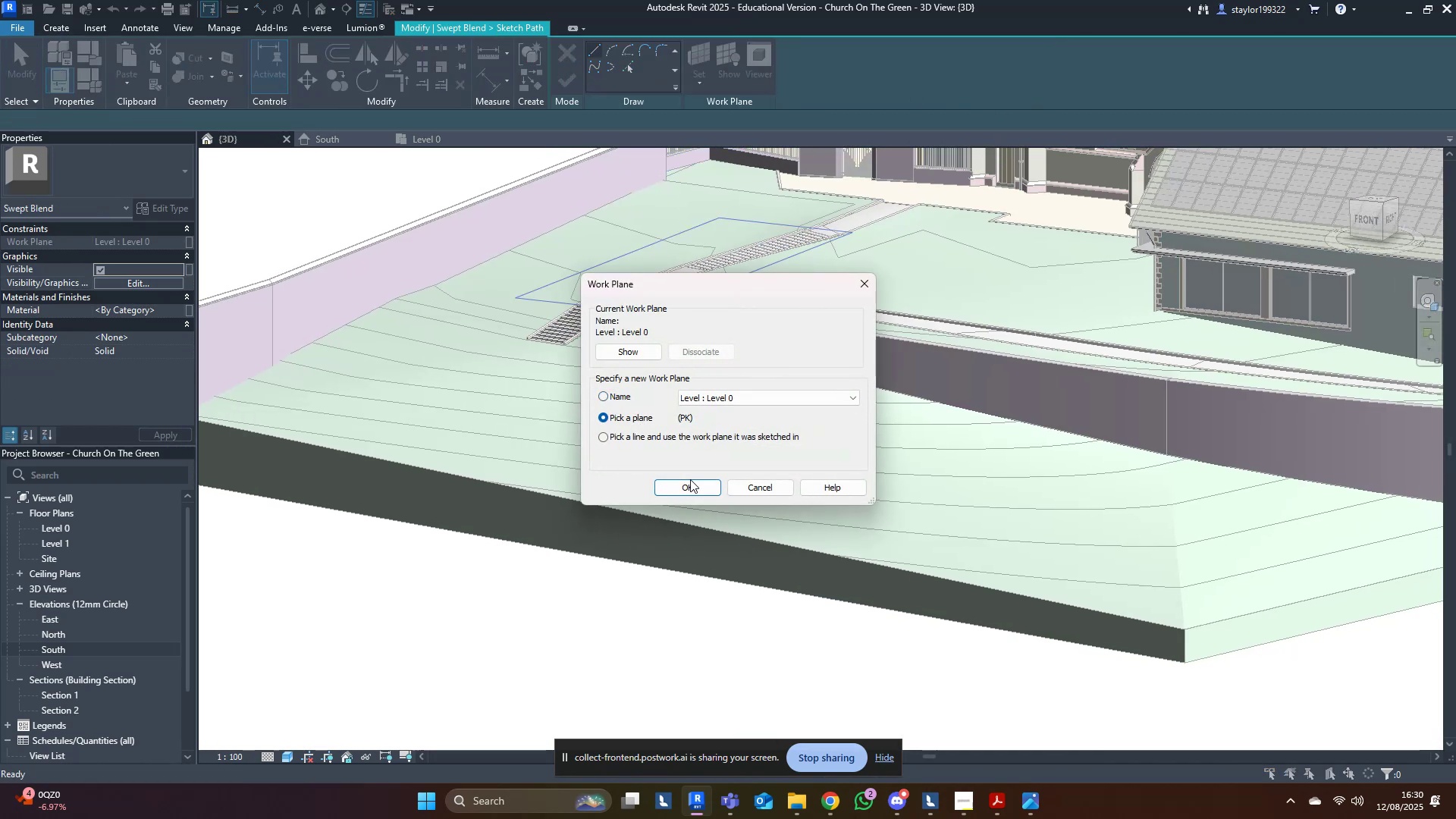 
left_click([691, 479])
 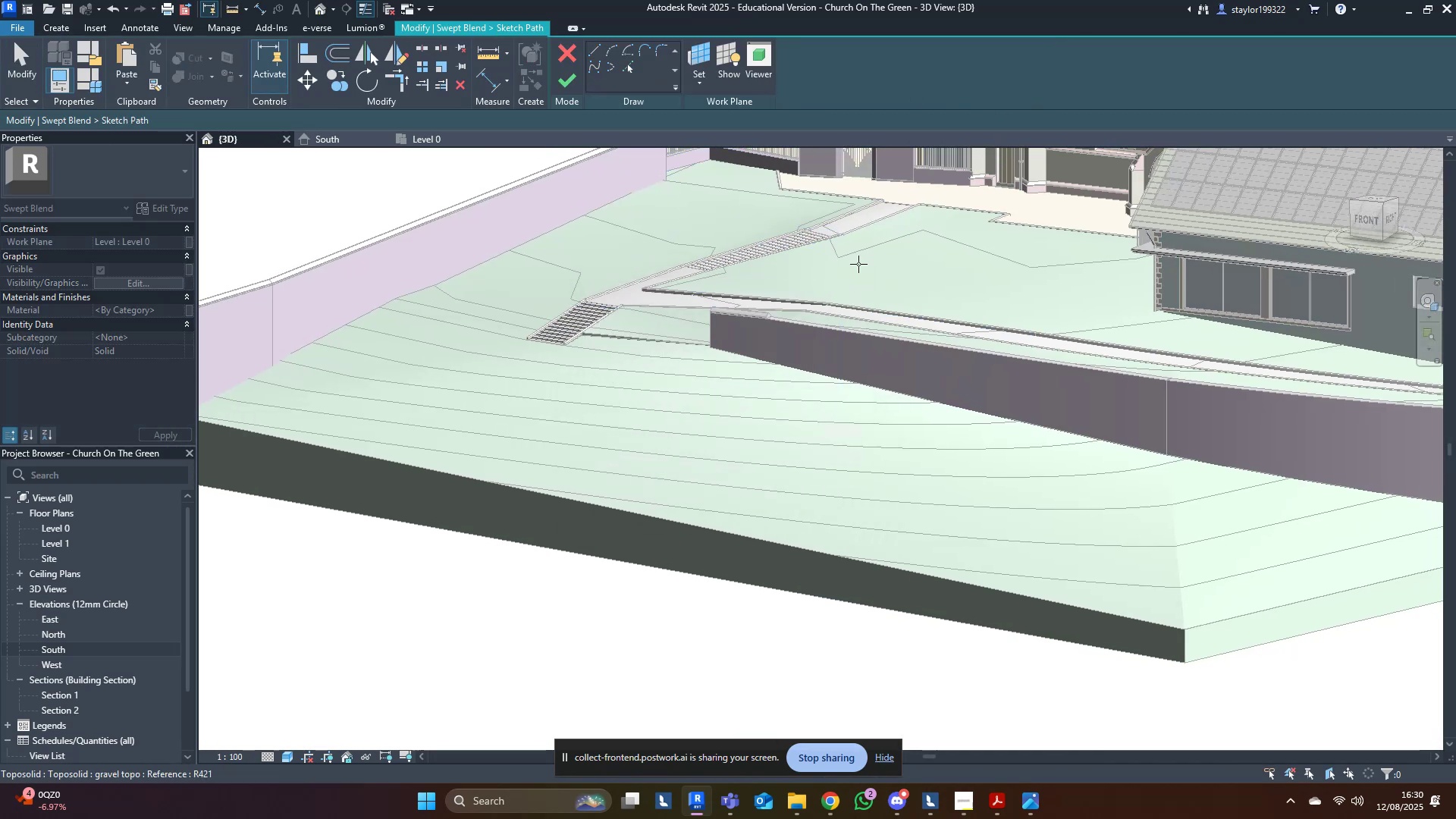 
hold_key(key=ShiftLeft, duration=0.32)
 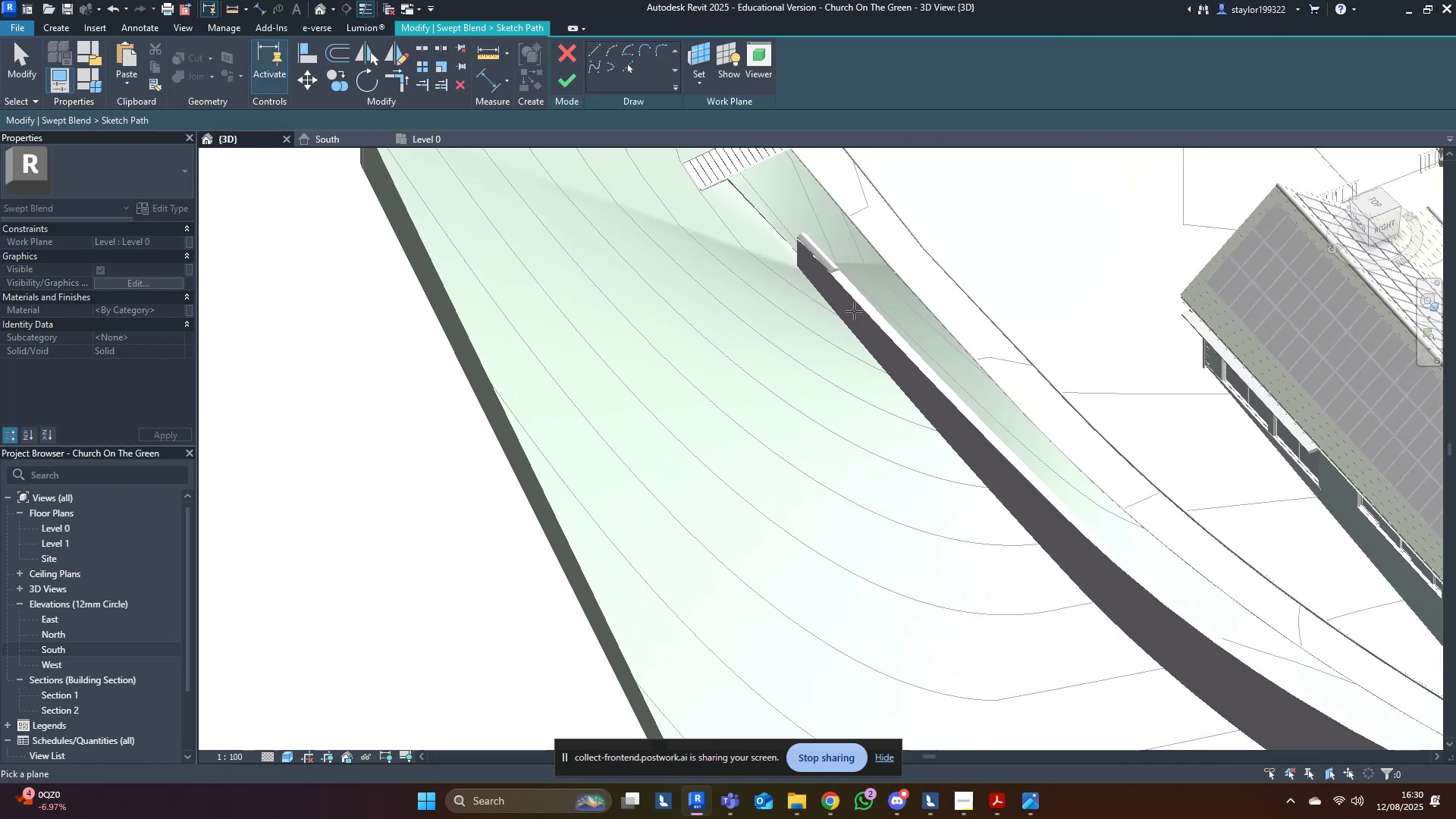 
scroll: coordinate [801, 274], scroll_direction: up, amount: 8.0
 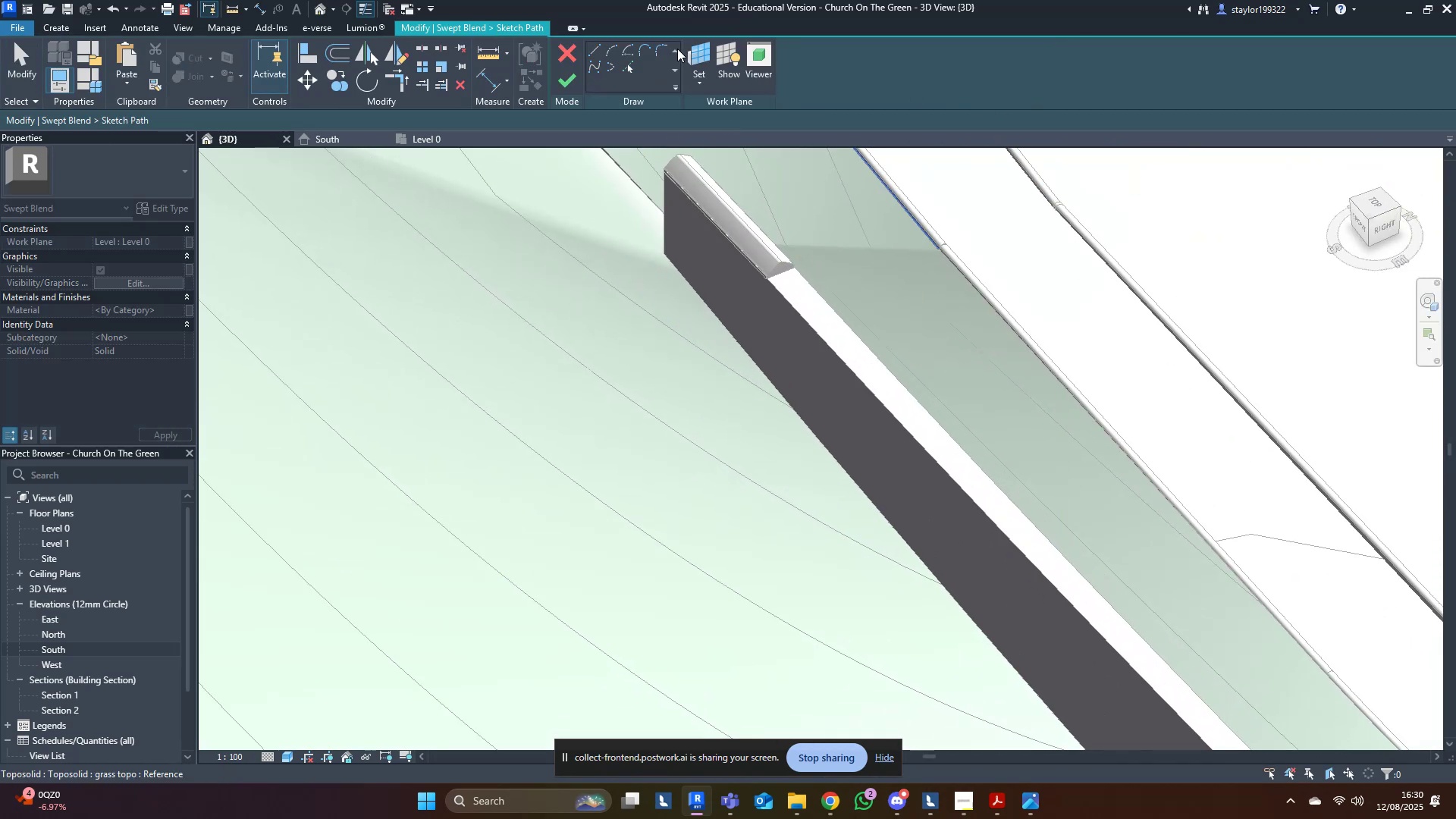 
left_click([705, 51])
 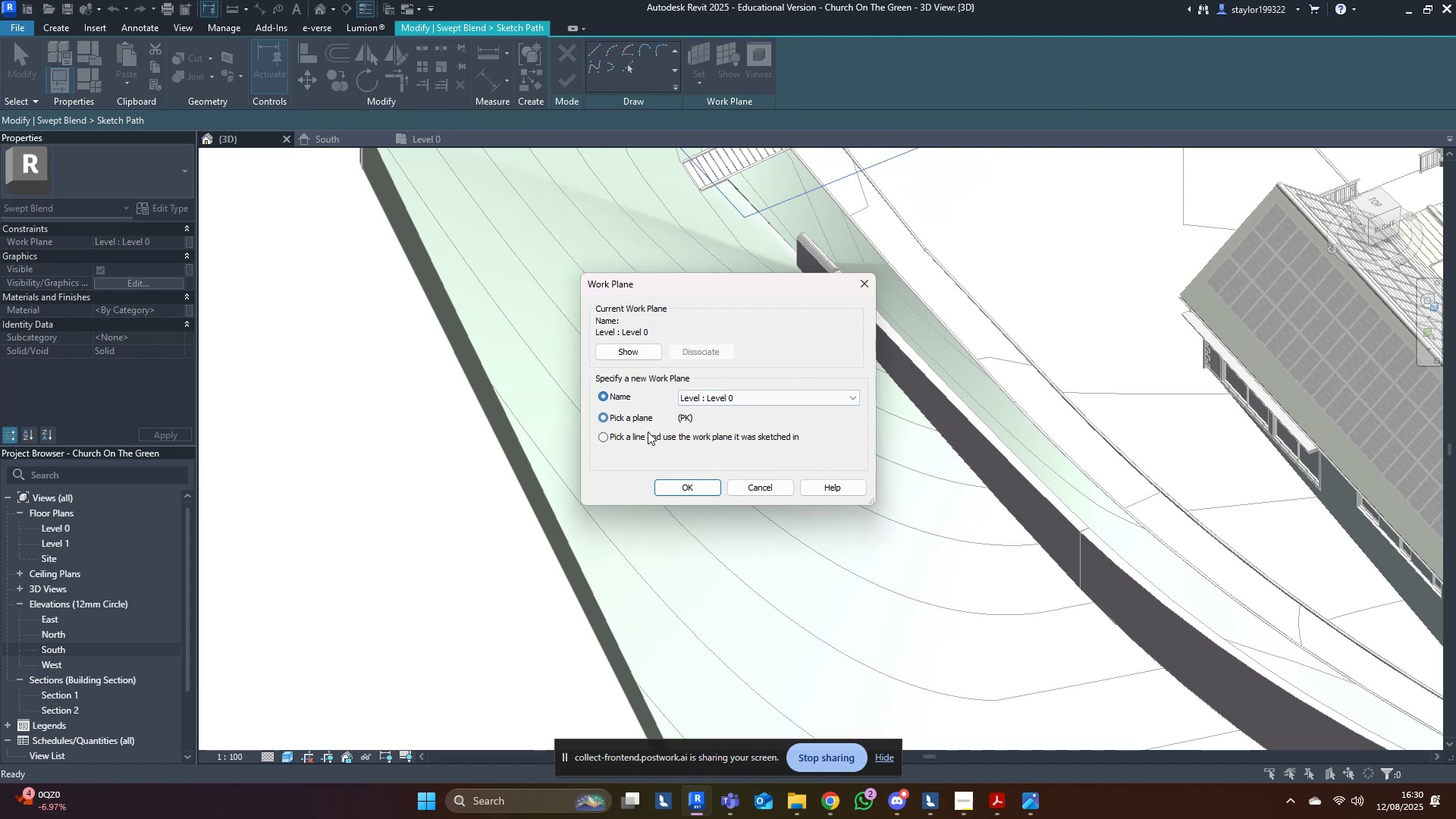 
left_click([692, 495])
 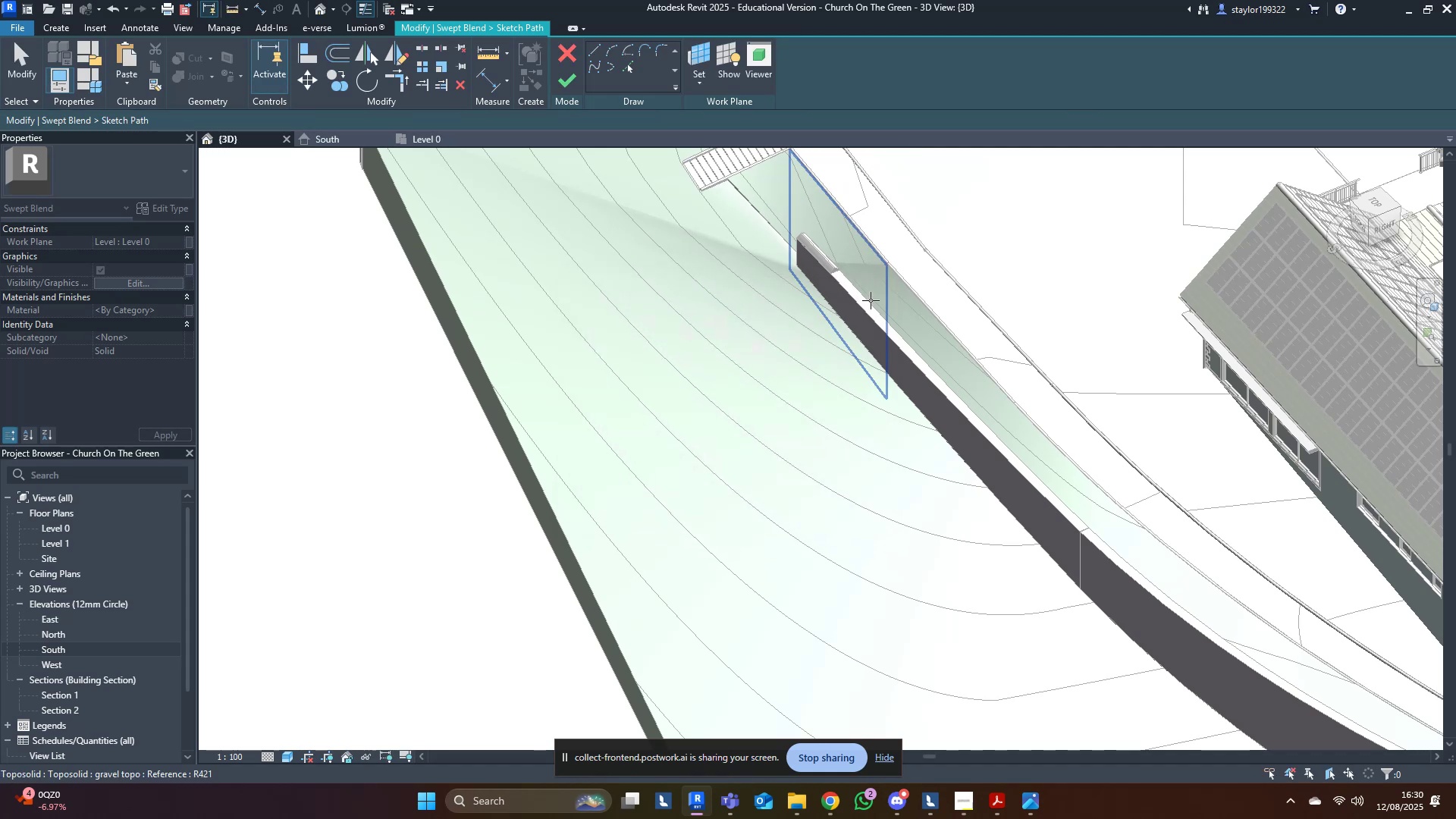 
key(Tab)
 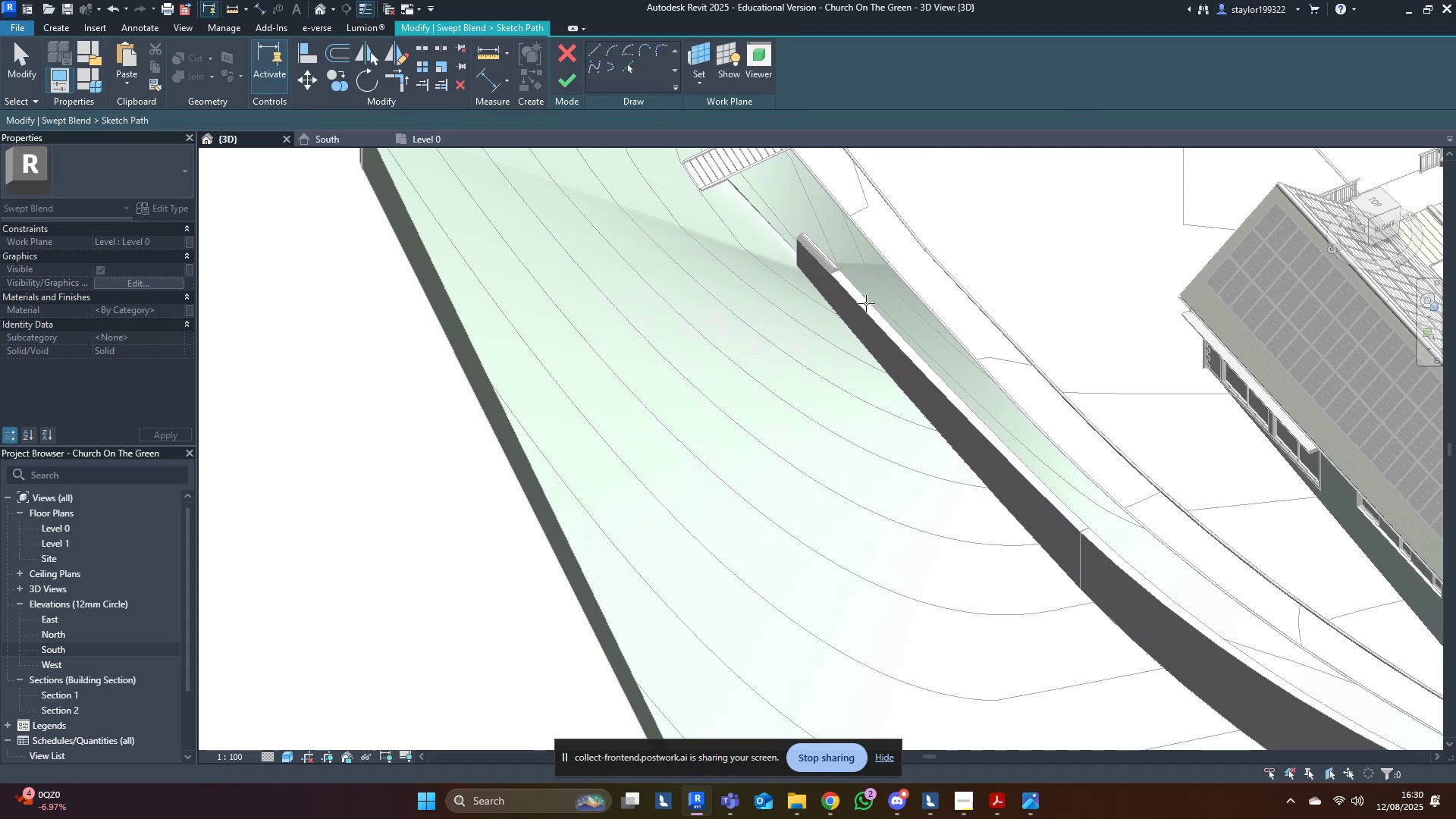 
key(Tab)
 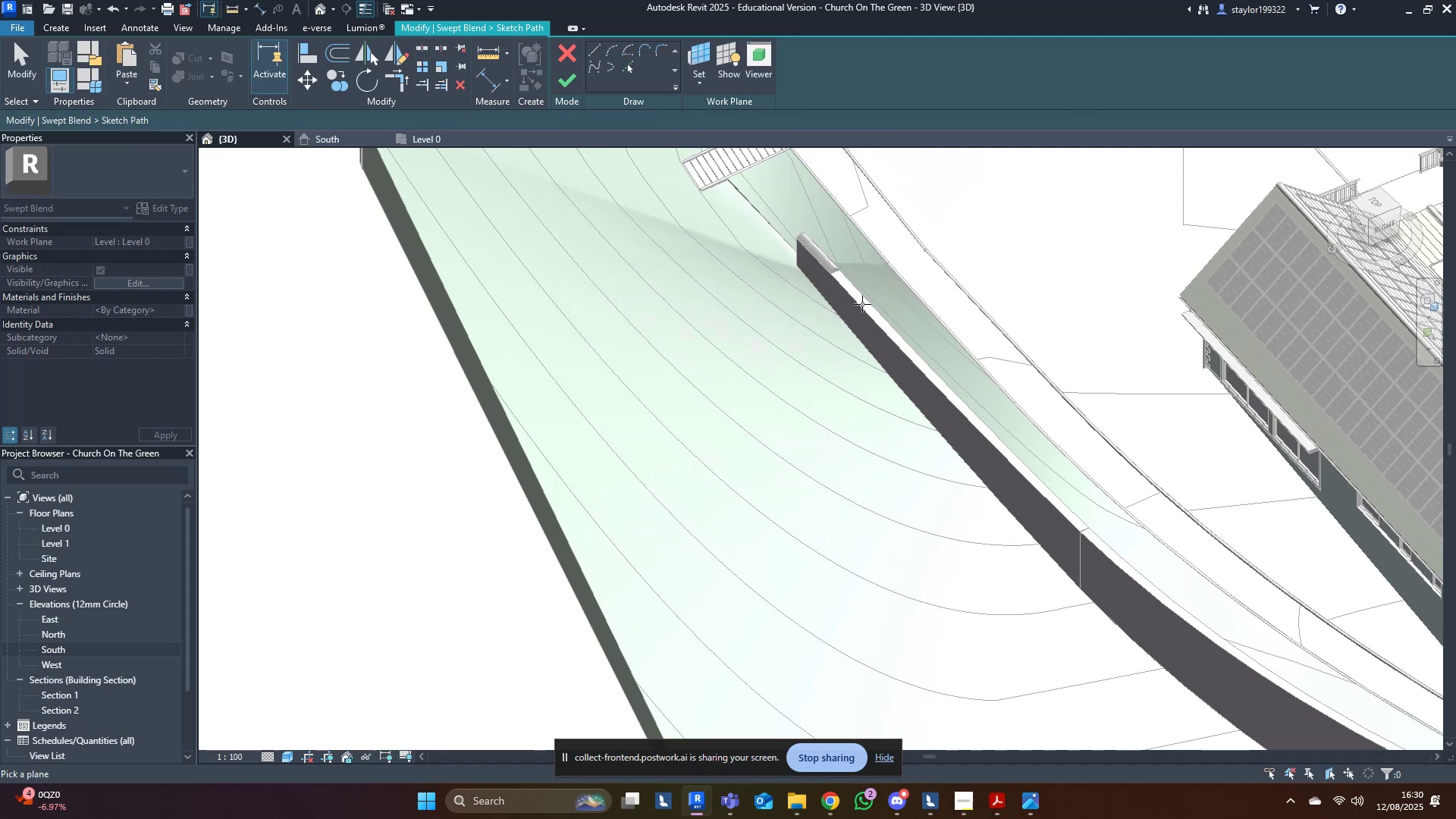 
key(Tab)
 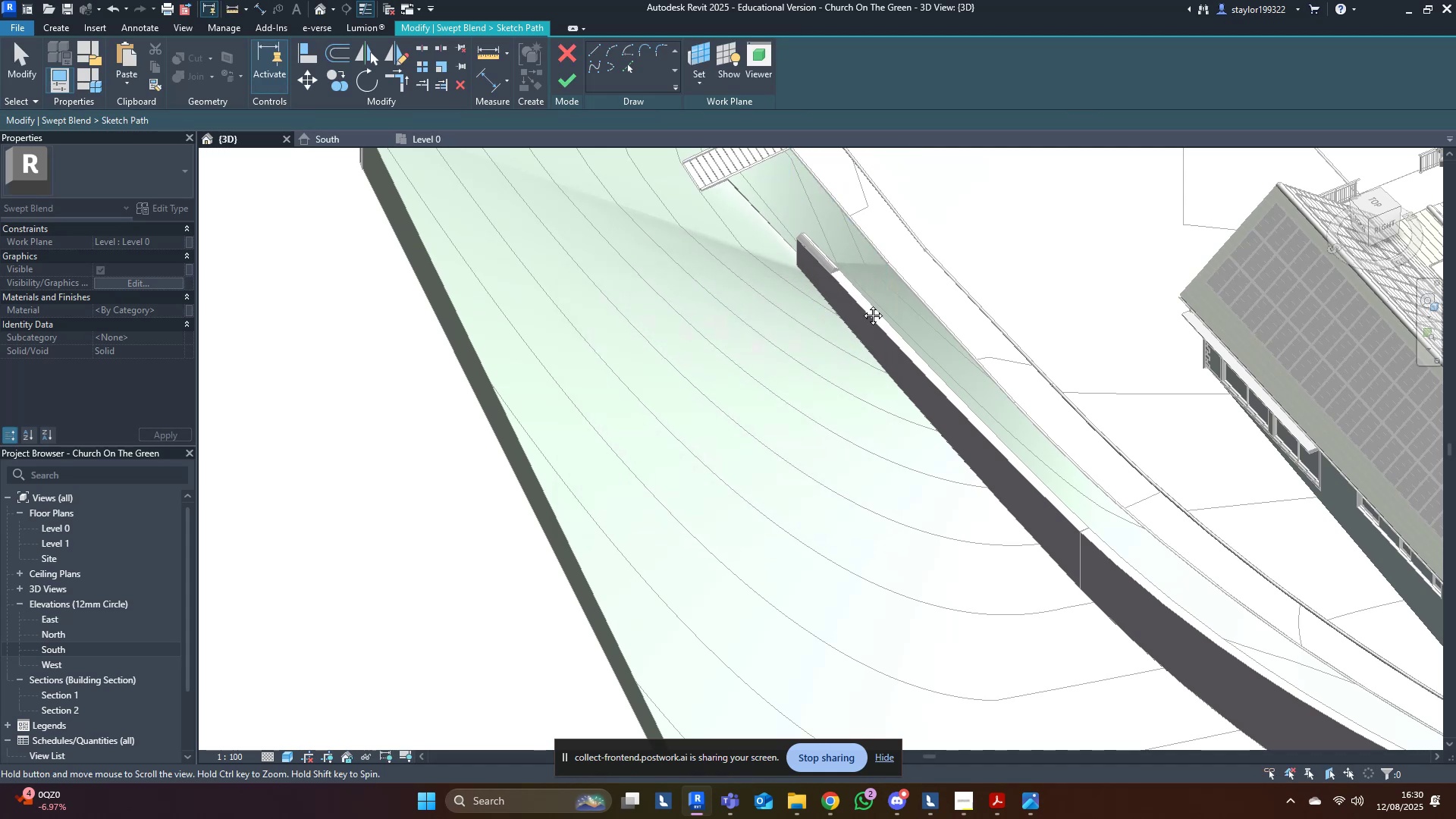 
middle_click([861, 304])
 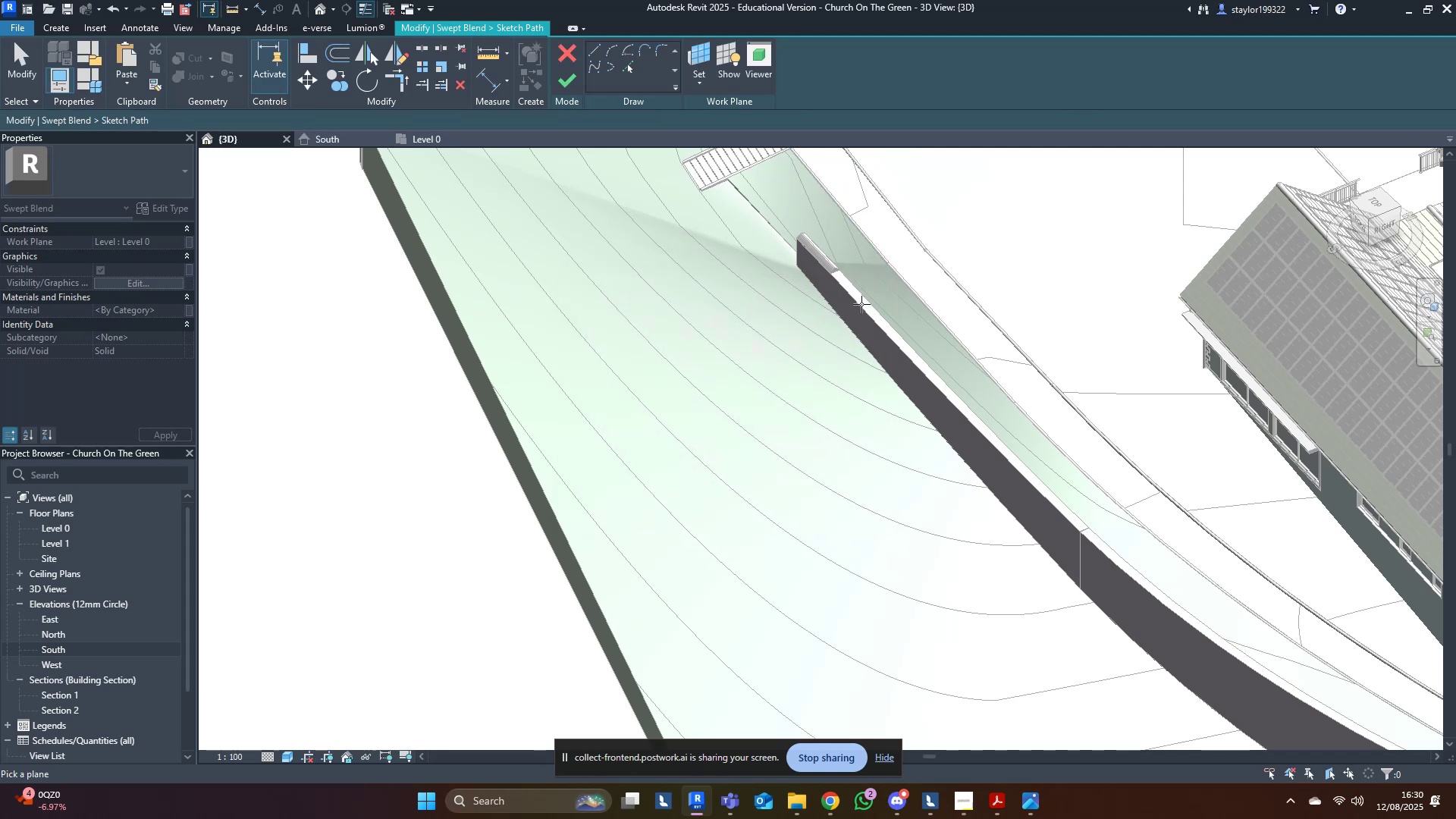 
key(Escape)
 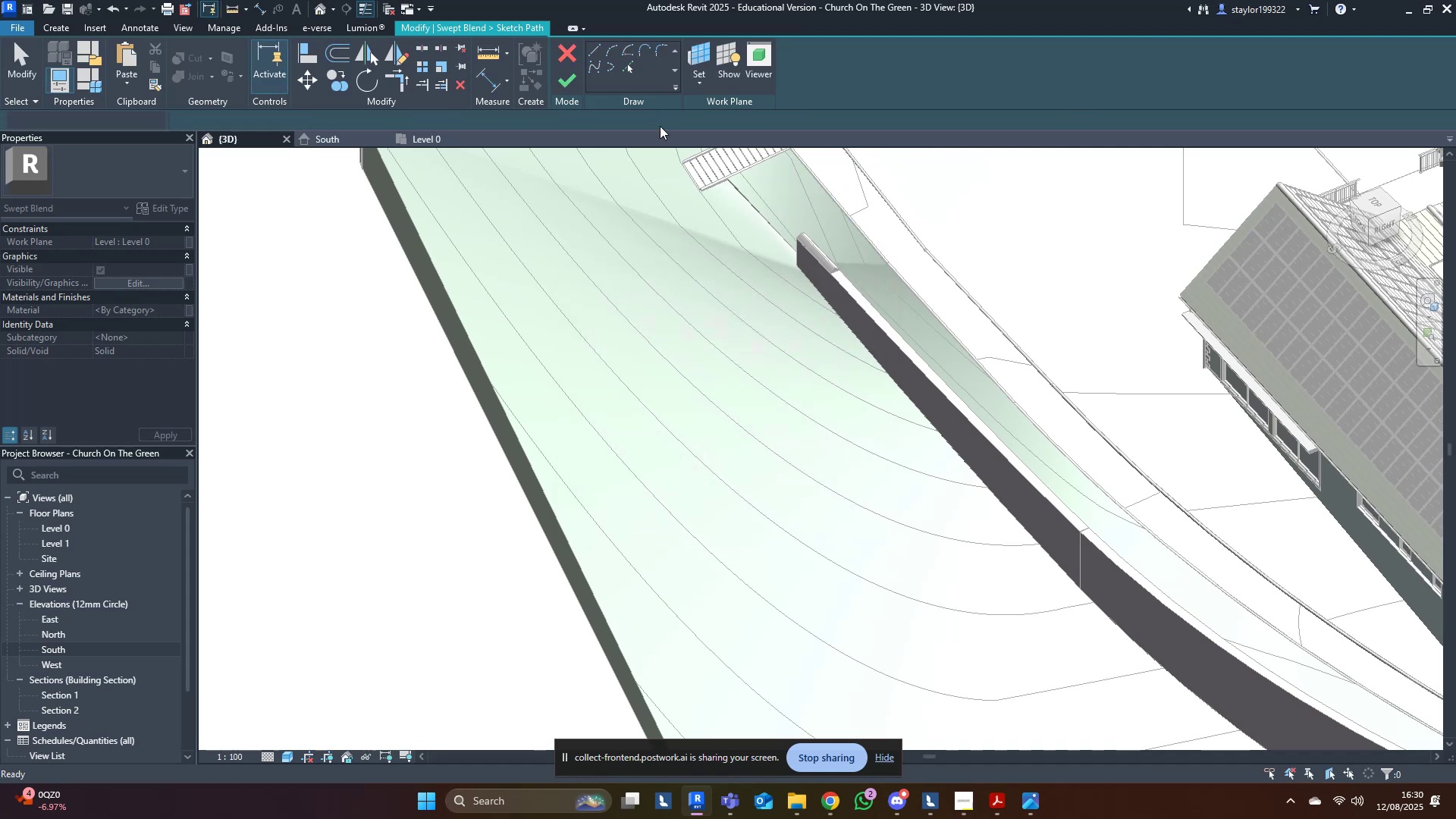 
key(Escape)
 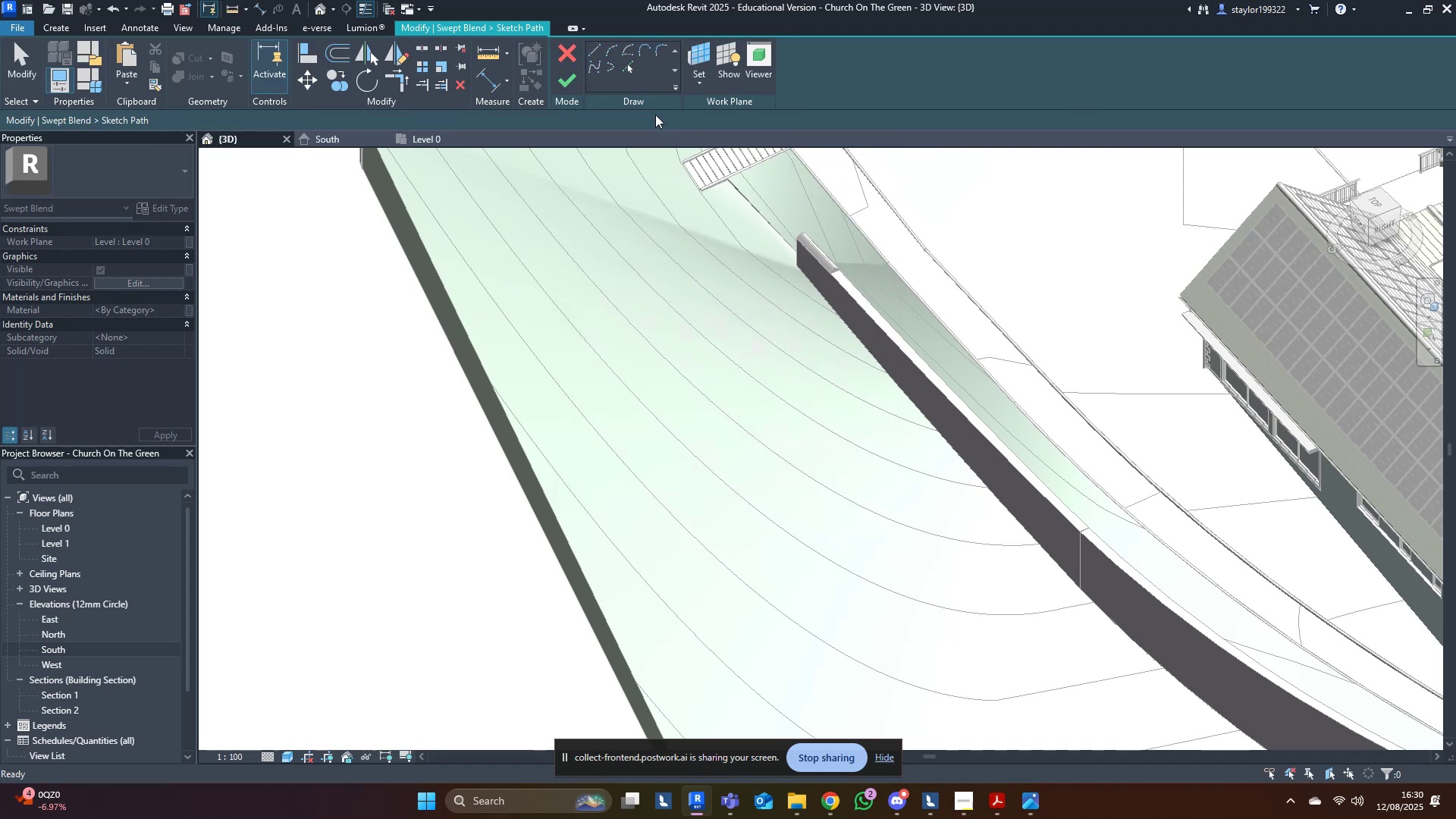 
key(Escape)
 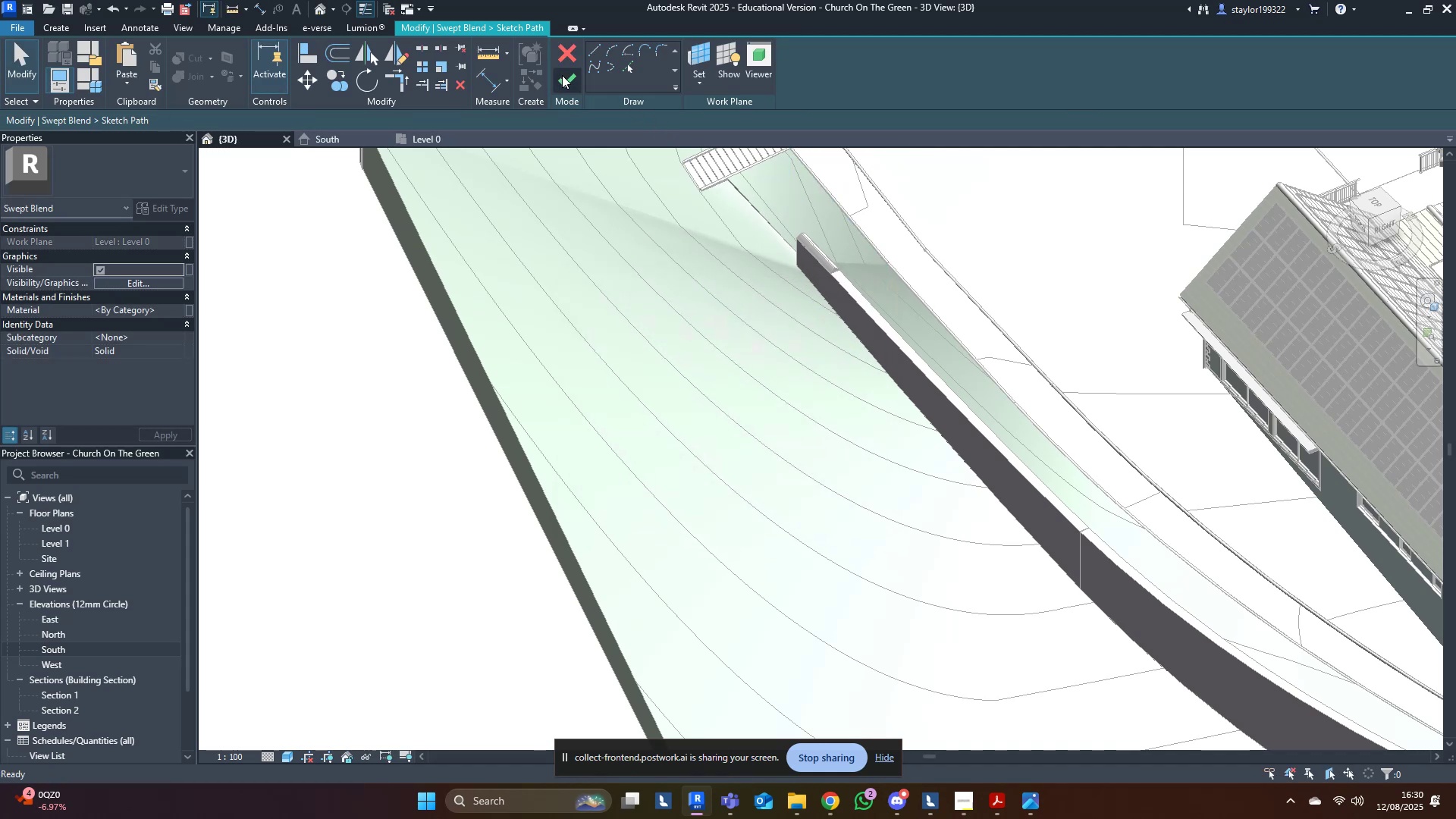 
left_click([563, 74])
 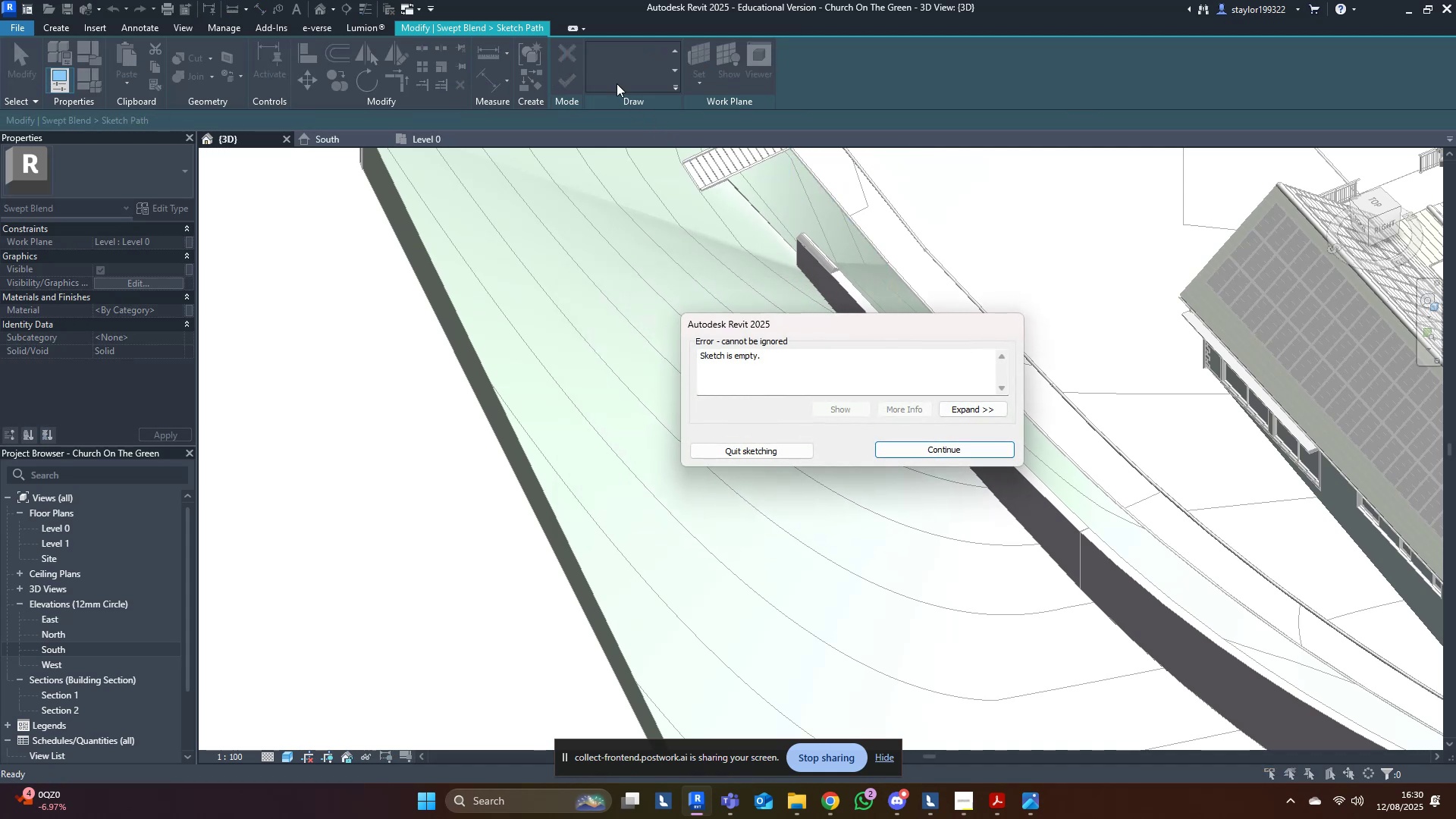 
key(Escape)
 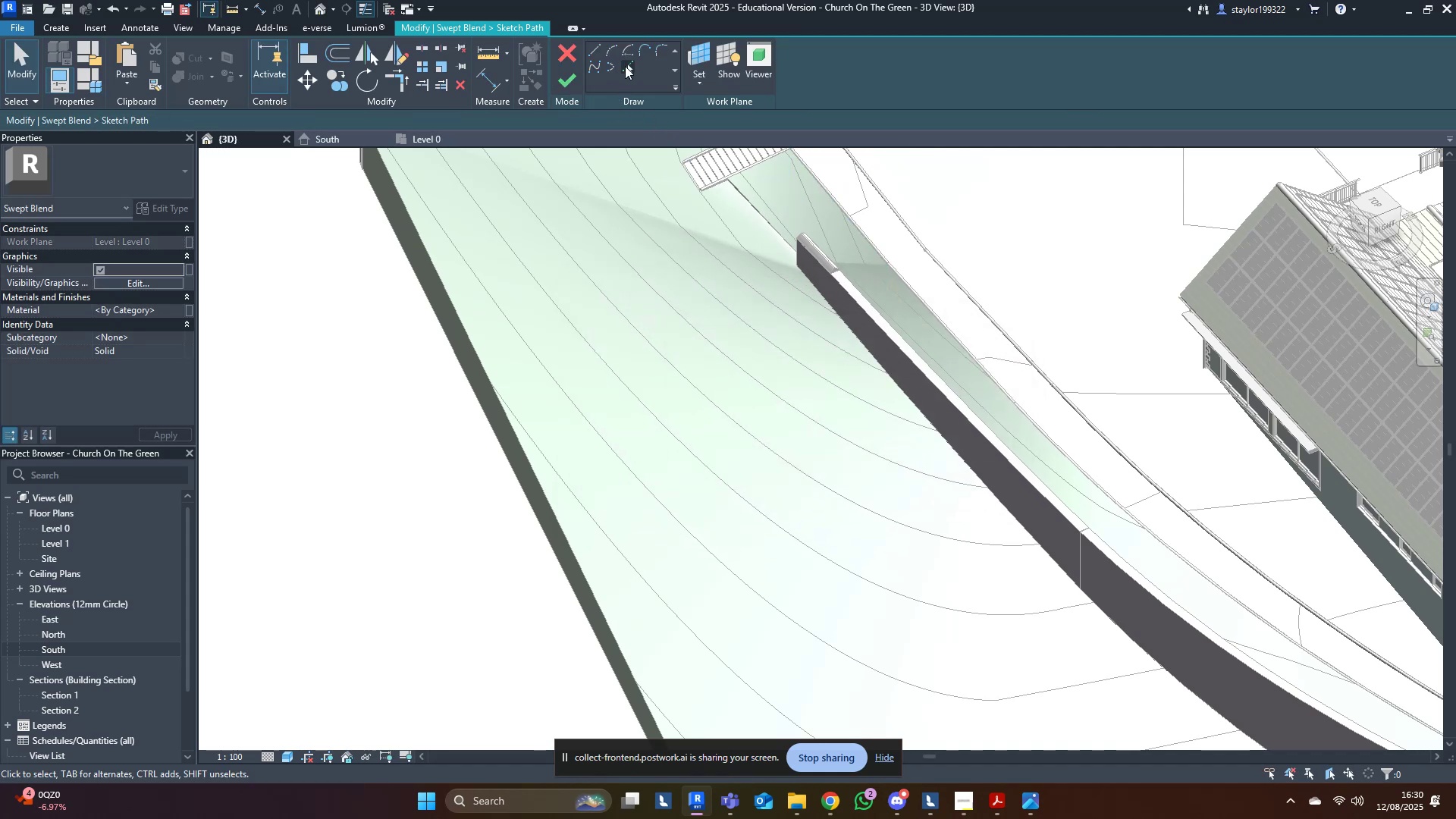 
left_click([625, 66])
 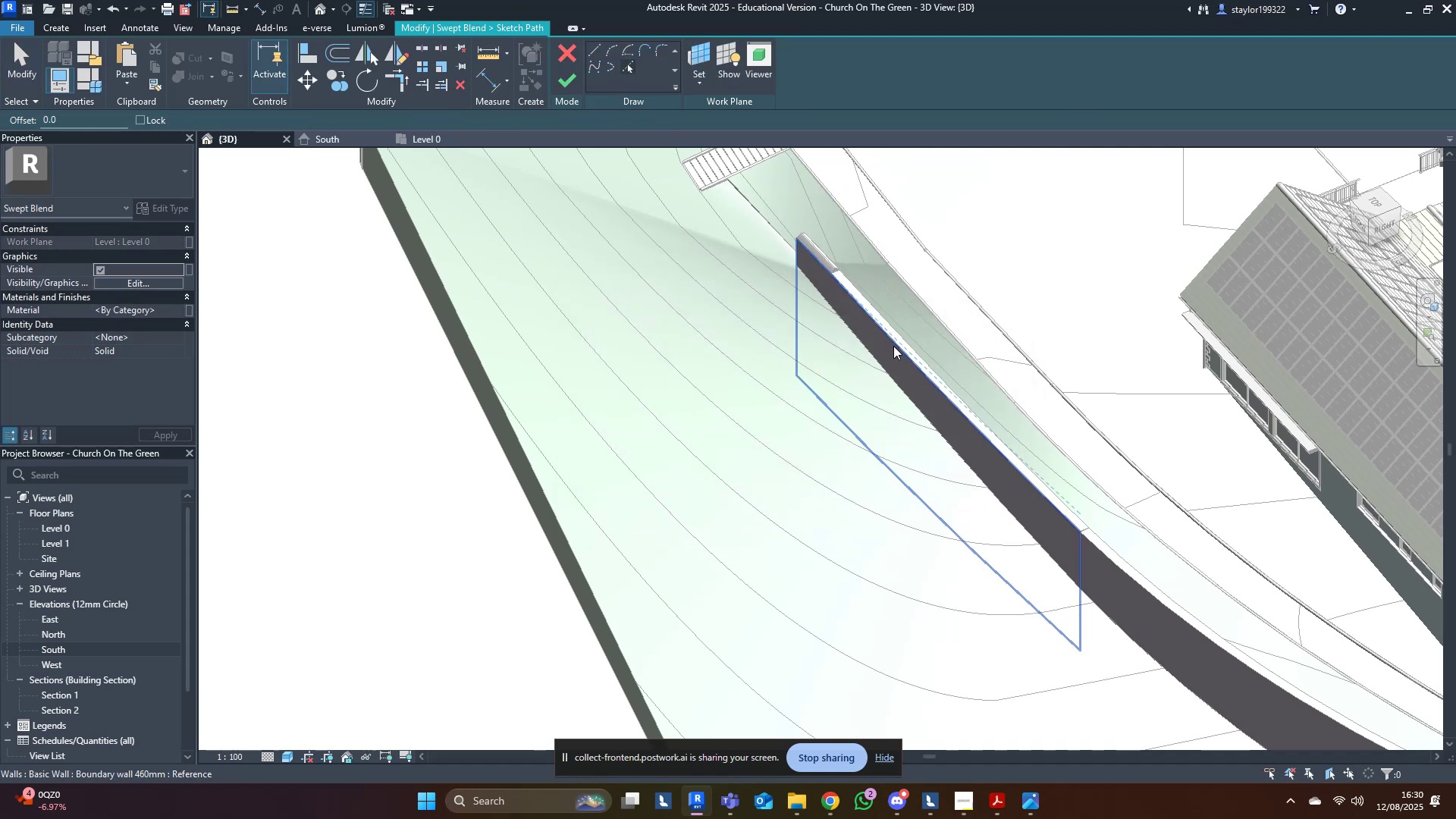 
left_click([893, 346])
 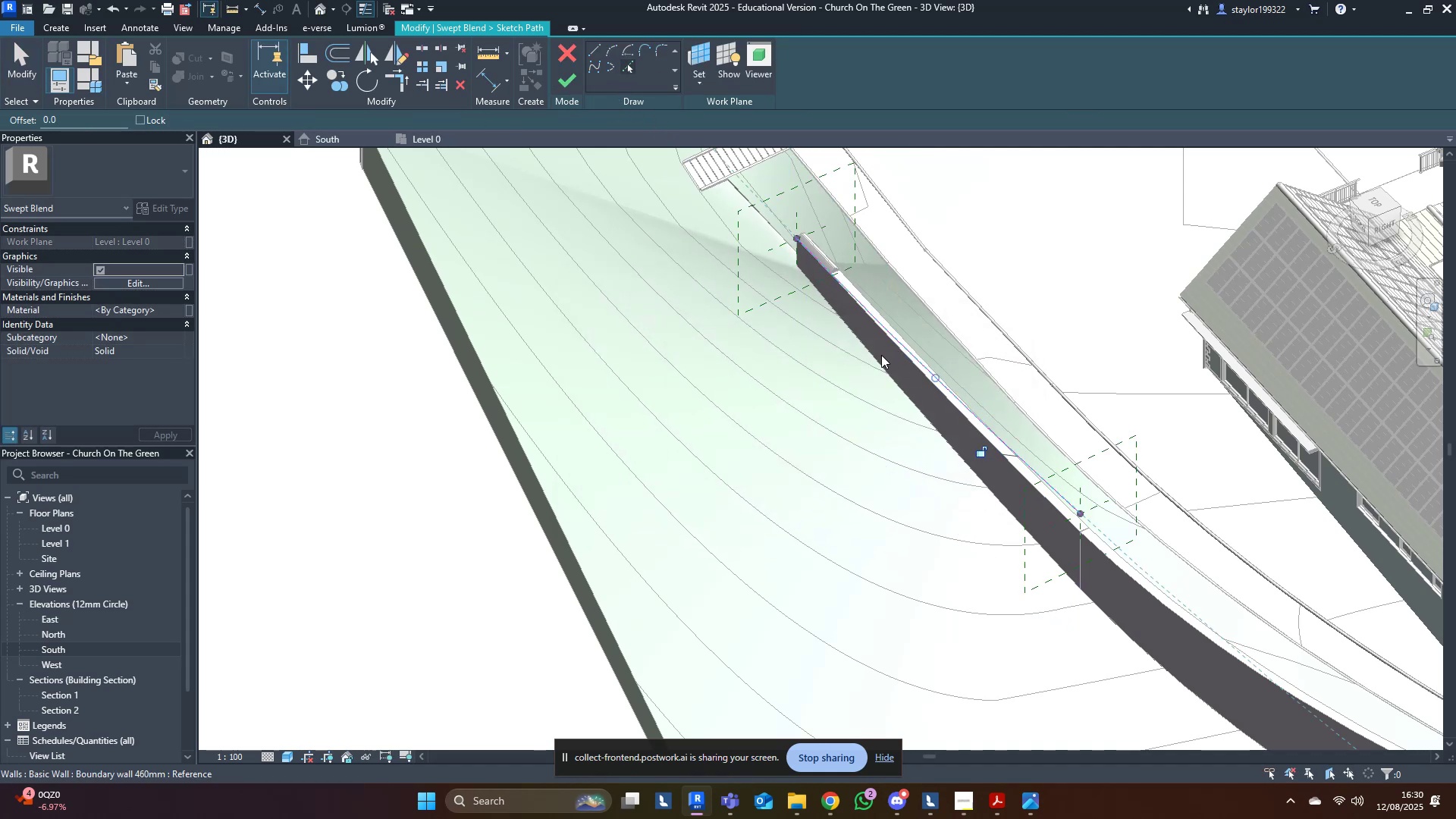 
hold_key(key=ShiftLeft, duration=0.35)
 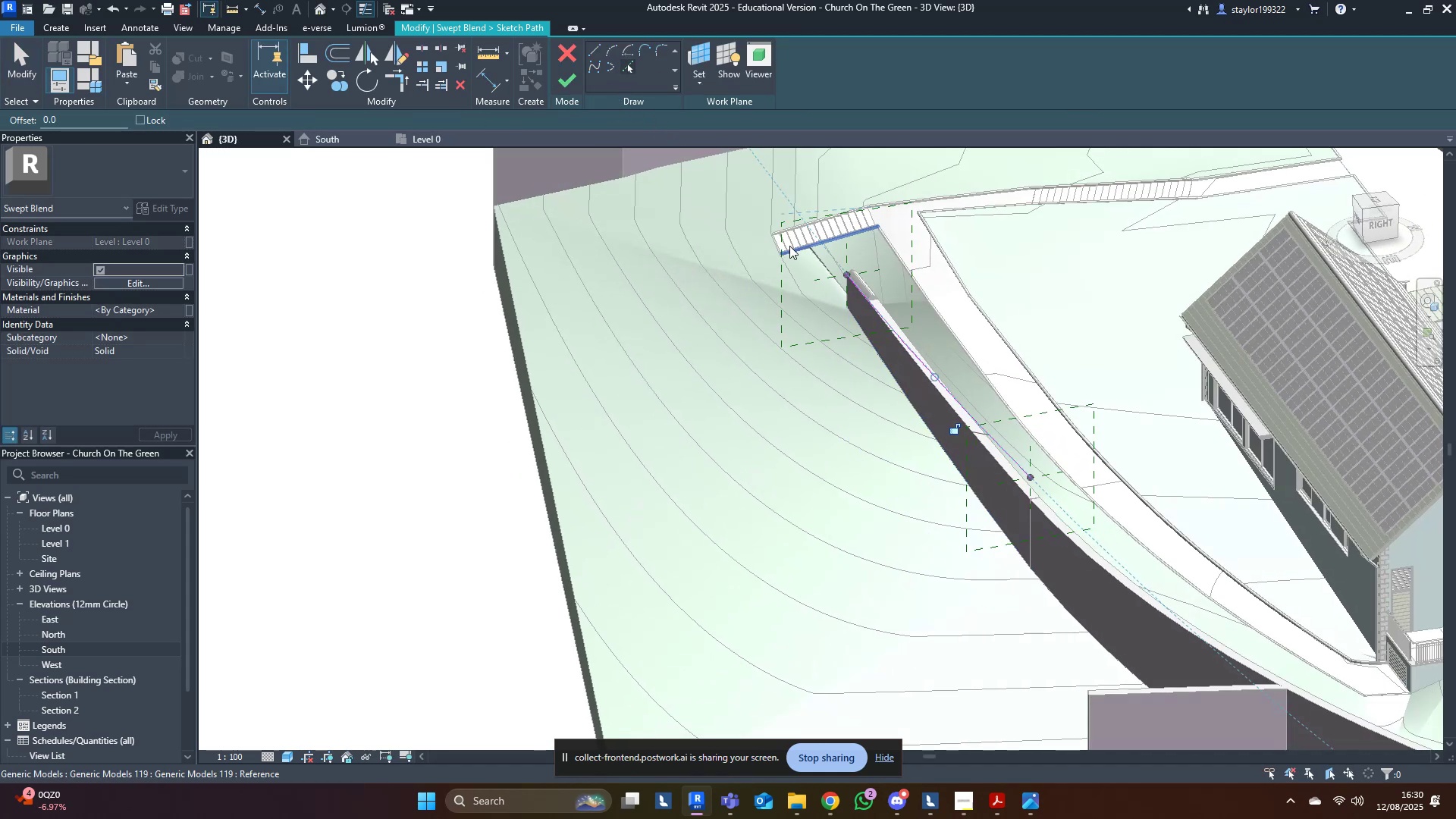 
scroll: coordinate [871, 262], scroll_direction: up, amount: 7.0
 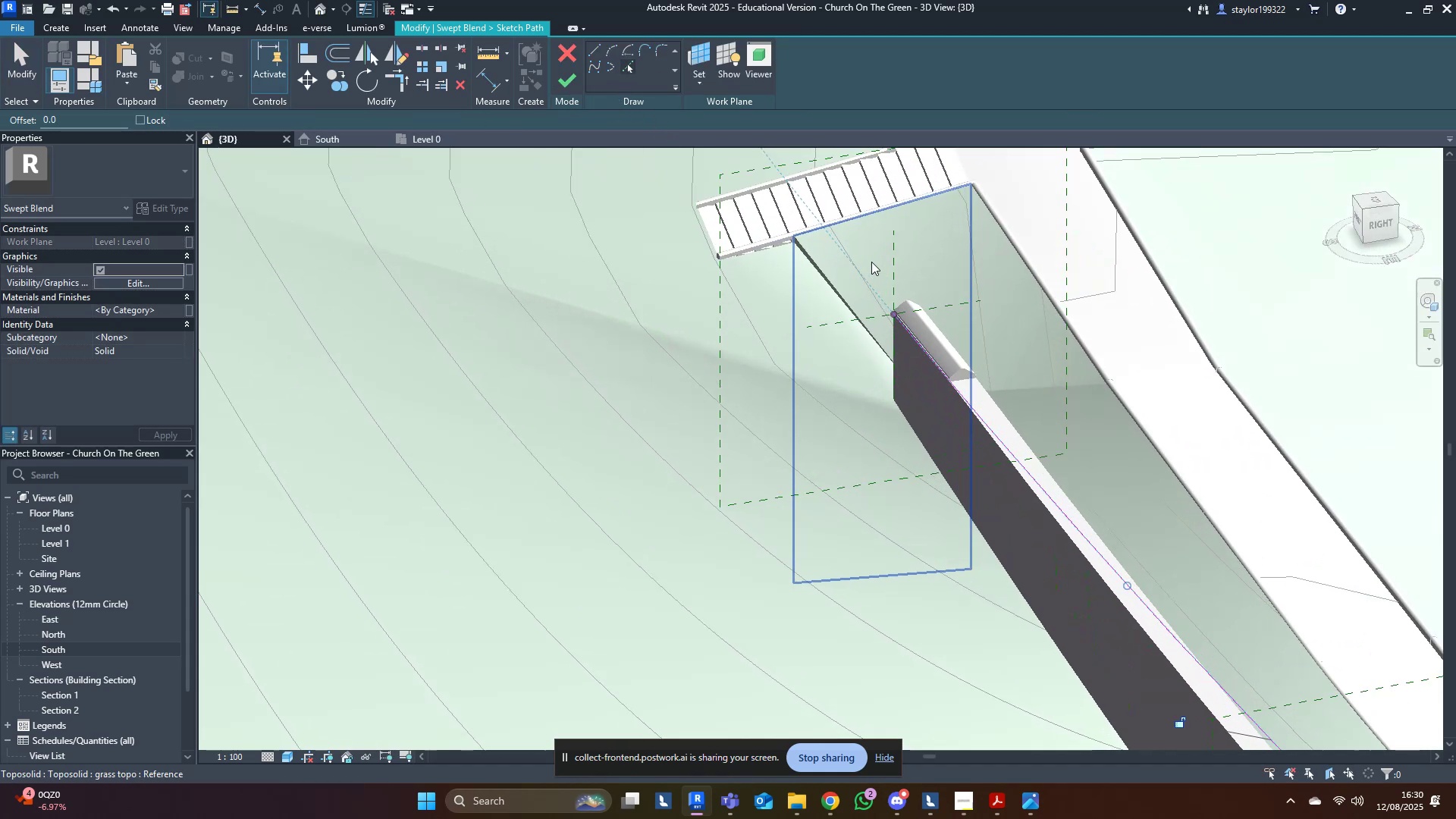 
key(Shift+ShiftLeft)
 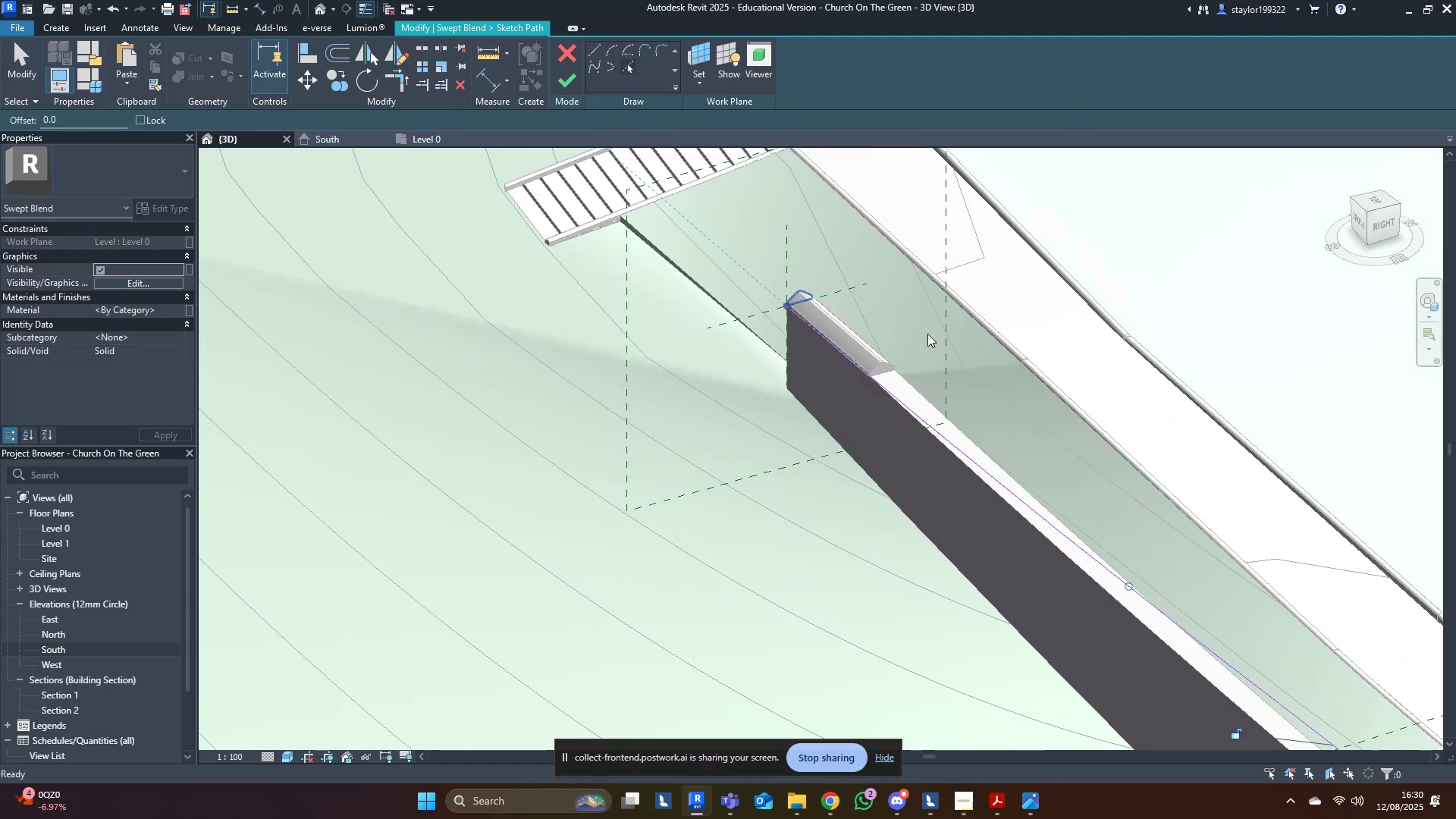 
scroll: coordinate [812, 356], scroll_direction: up, amount: 8.0
 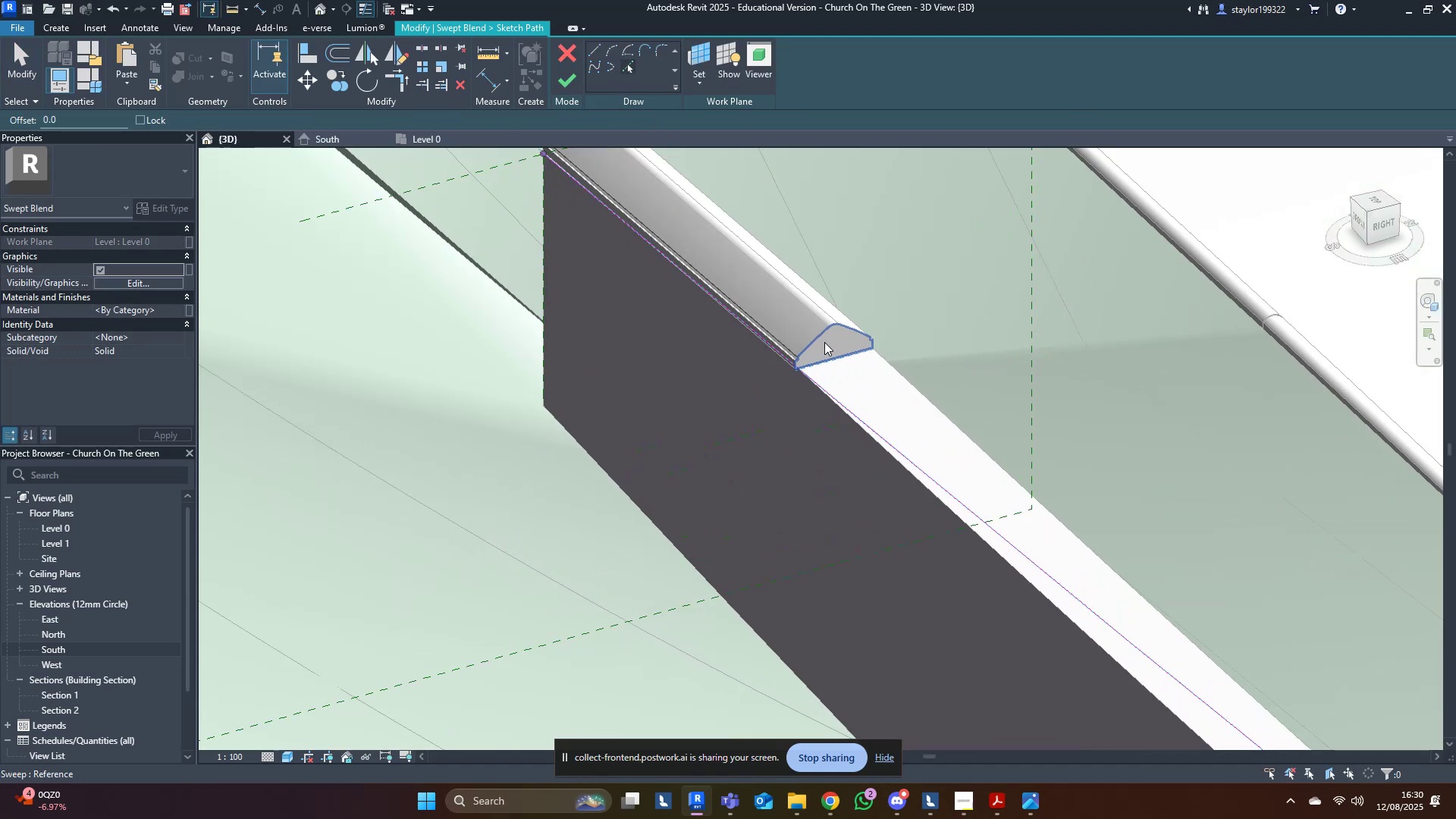 
left_click([824, 342])
 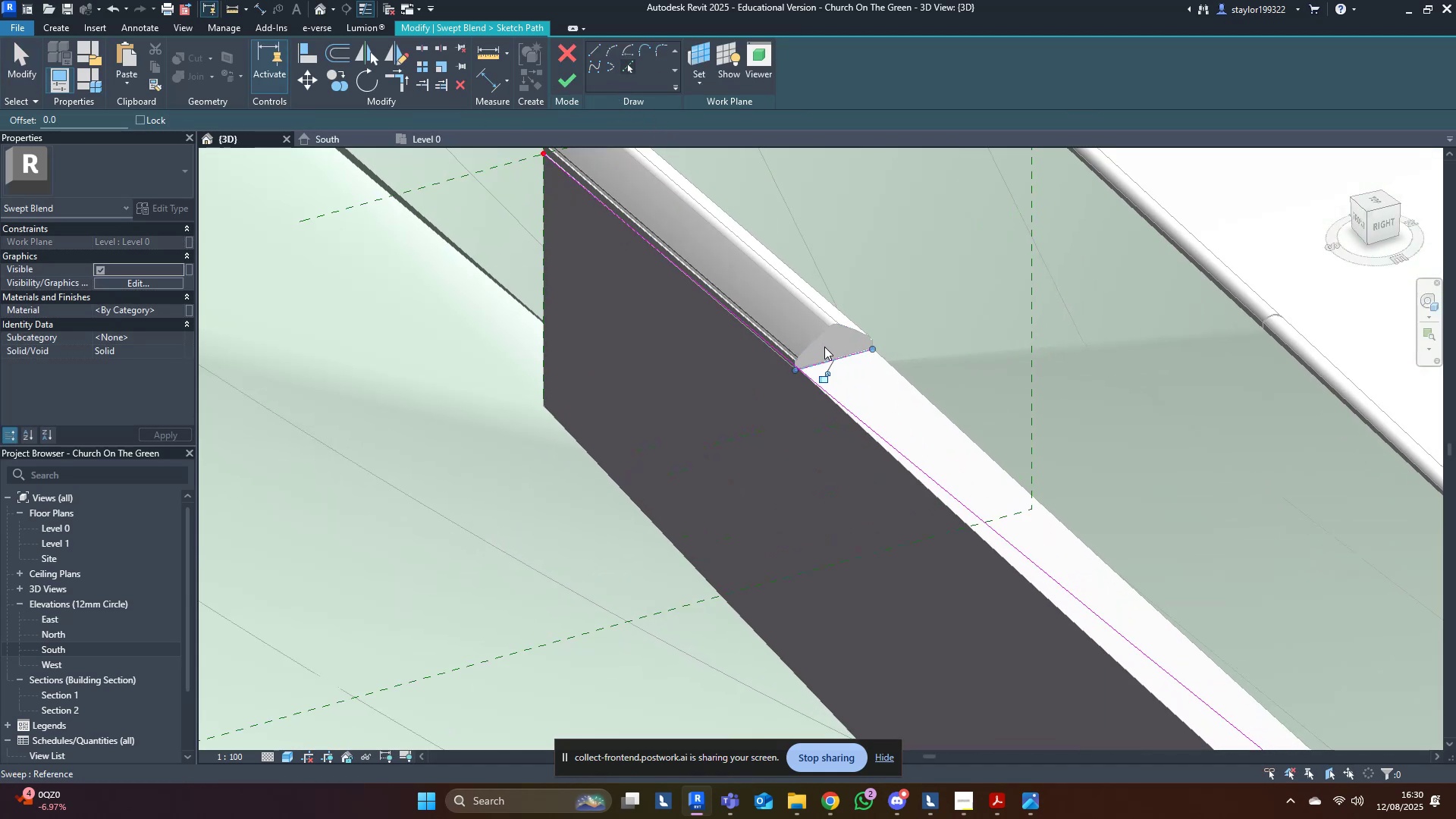 
type(tr)
 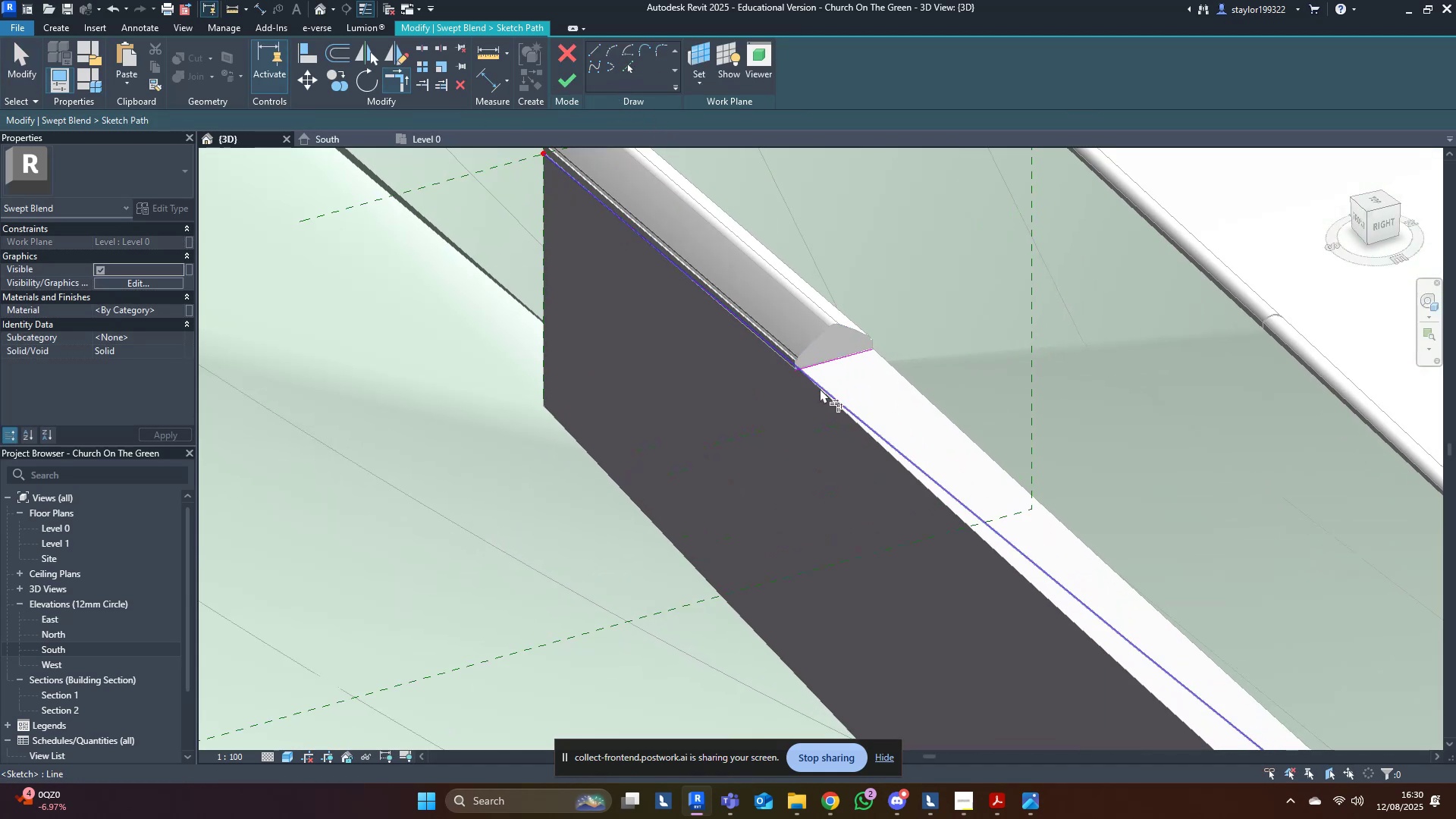 
left_click([820, 388])
 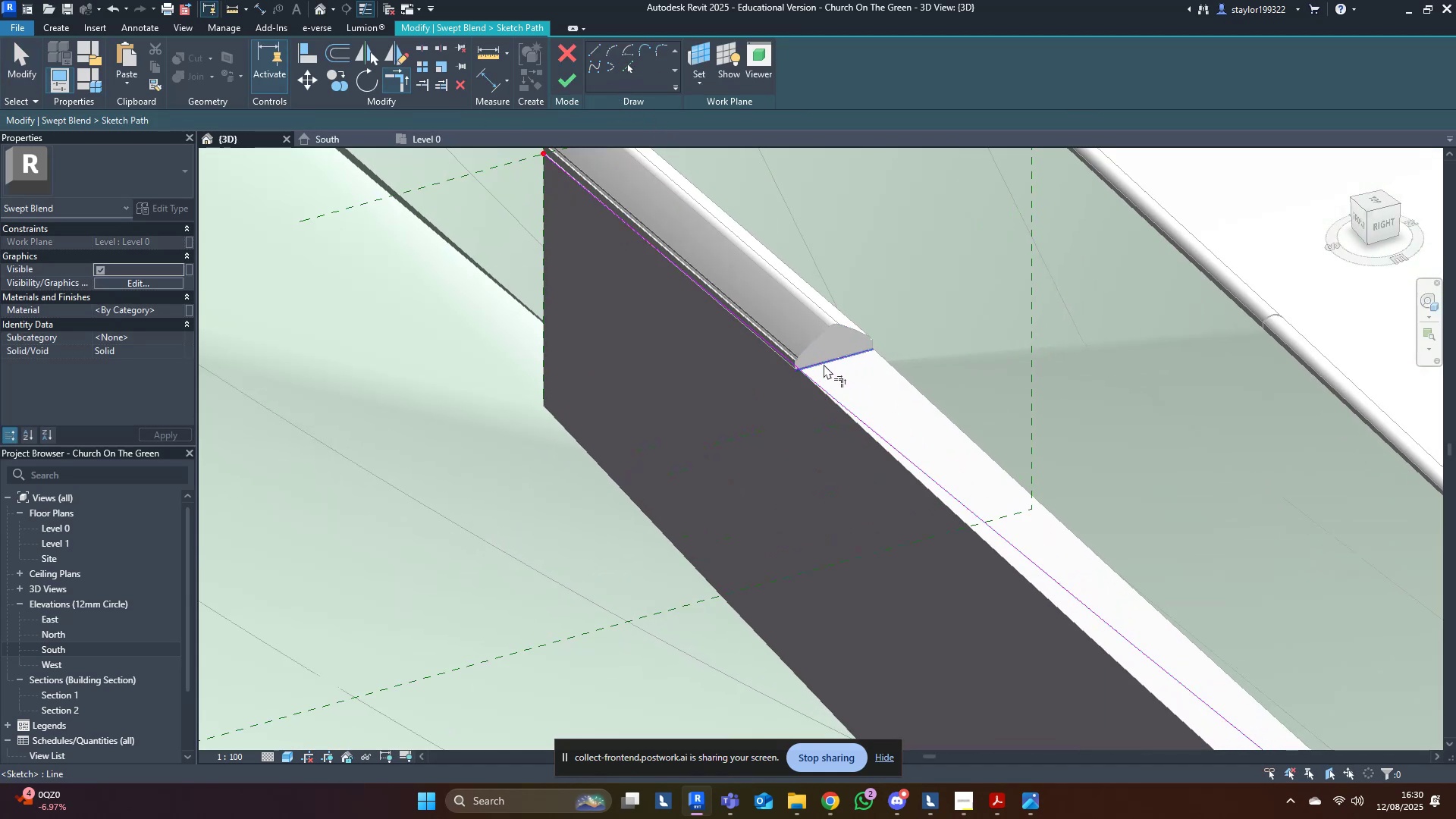 
double_click([824, 364])
 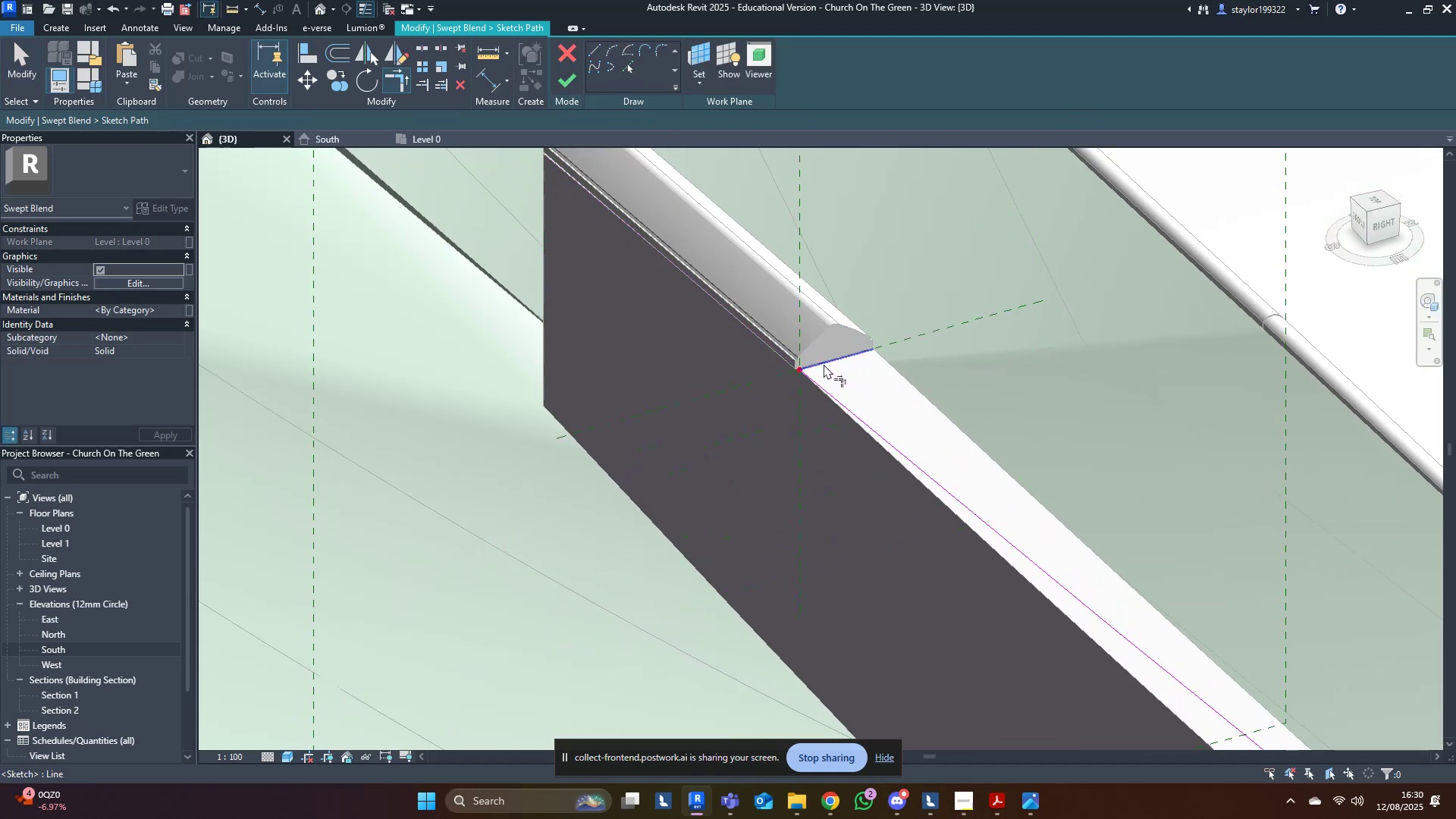 
type(md)
 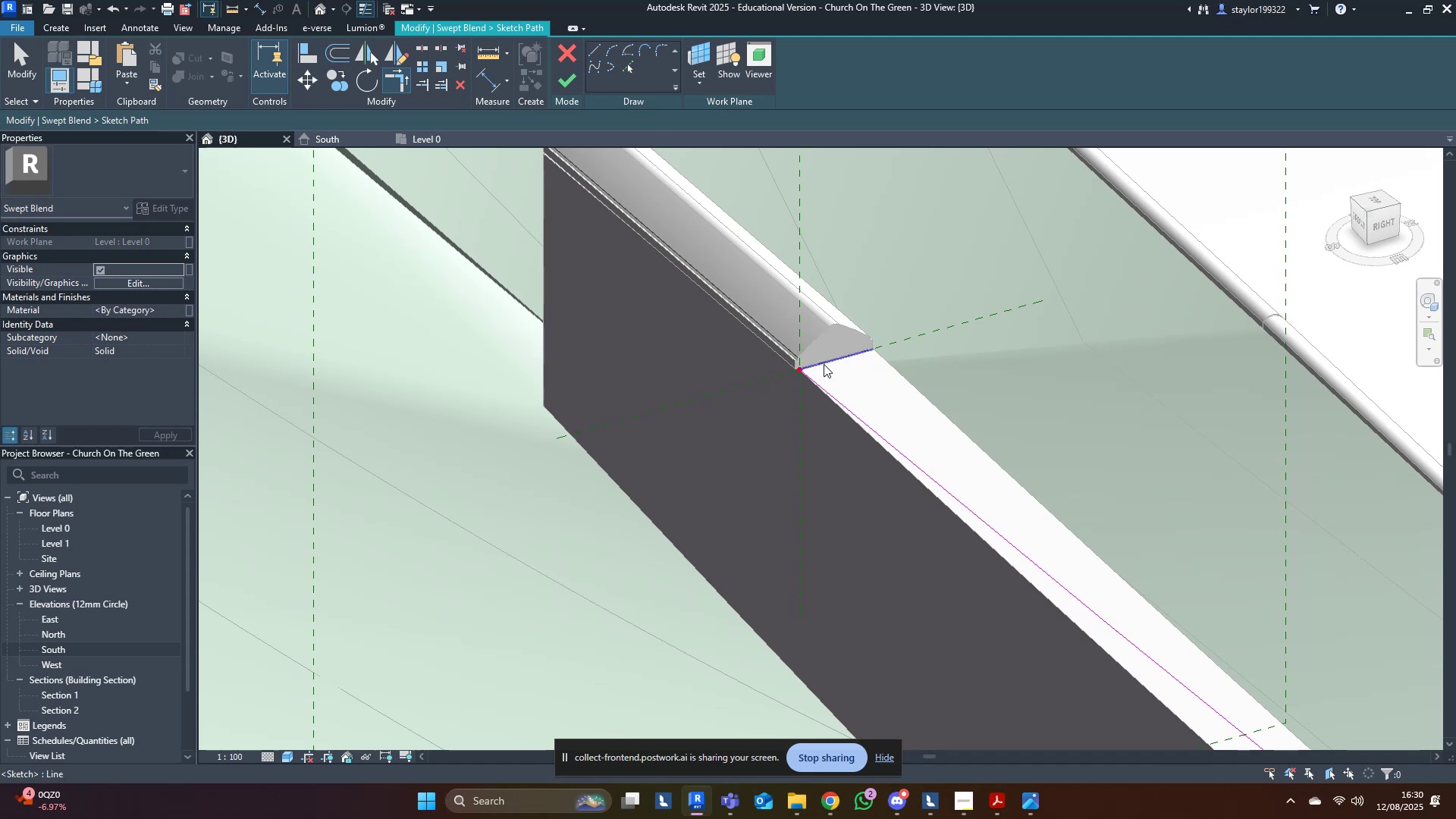 
left_click([824, 364])
 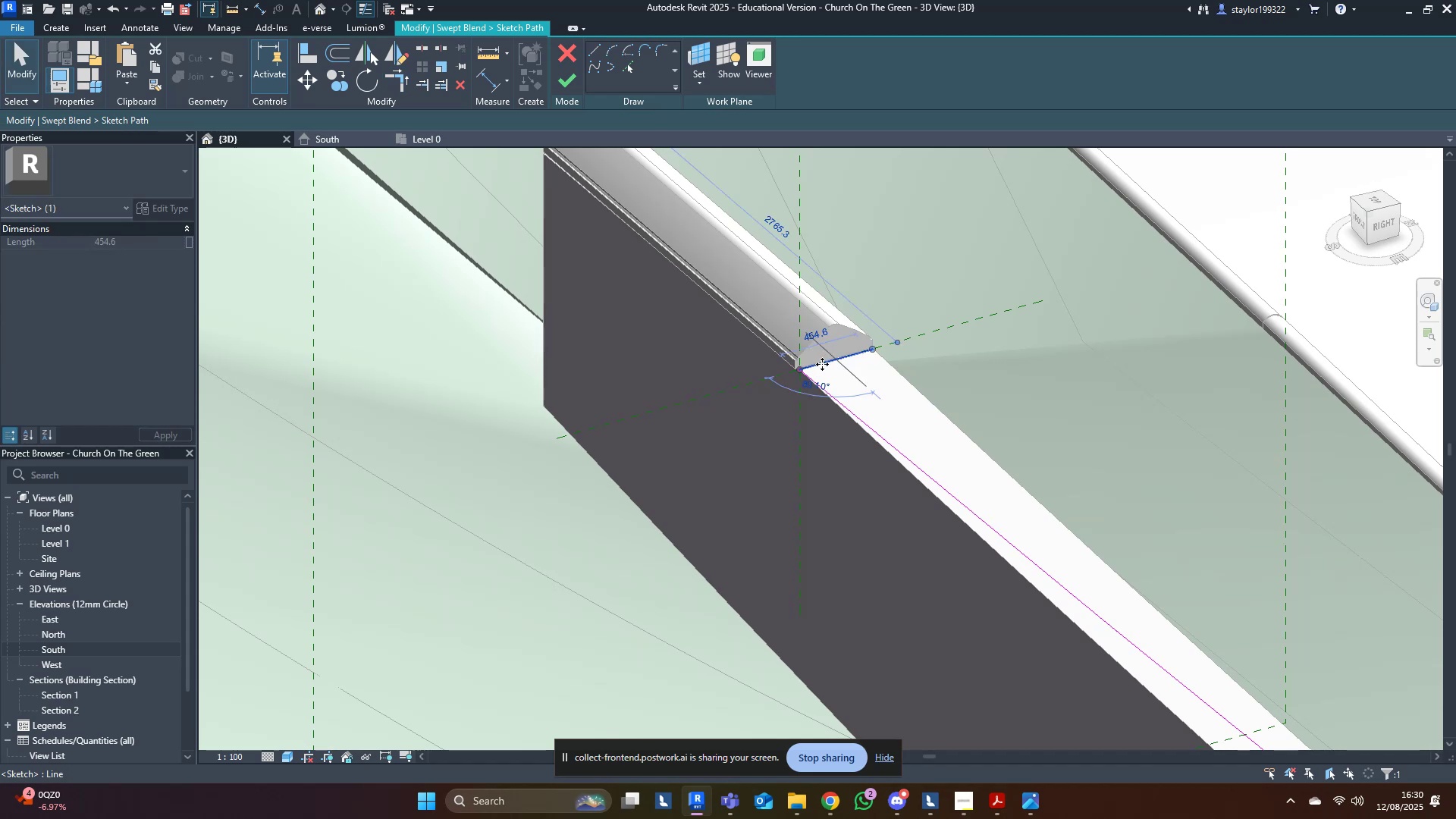 
key(Delete)
 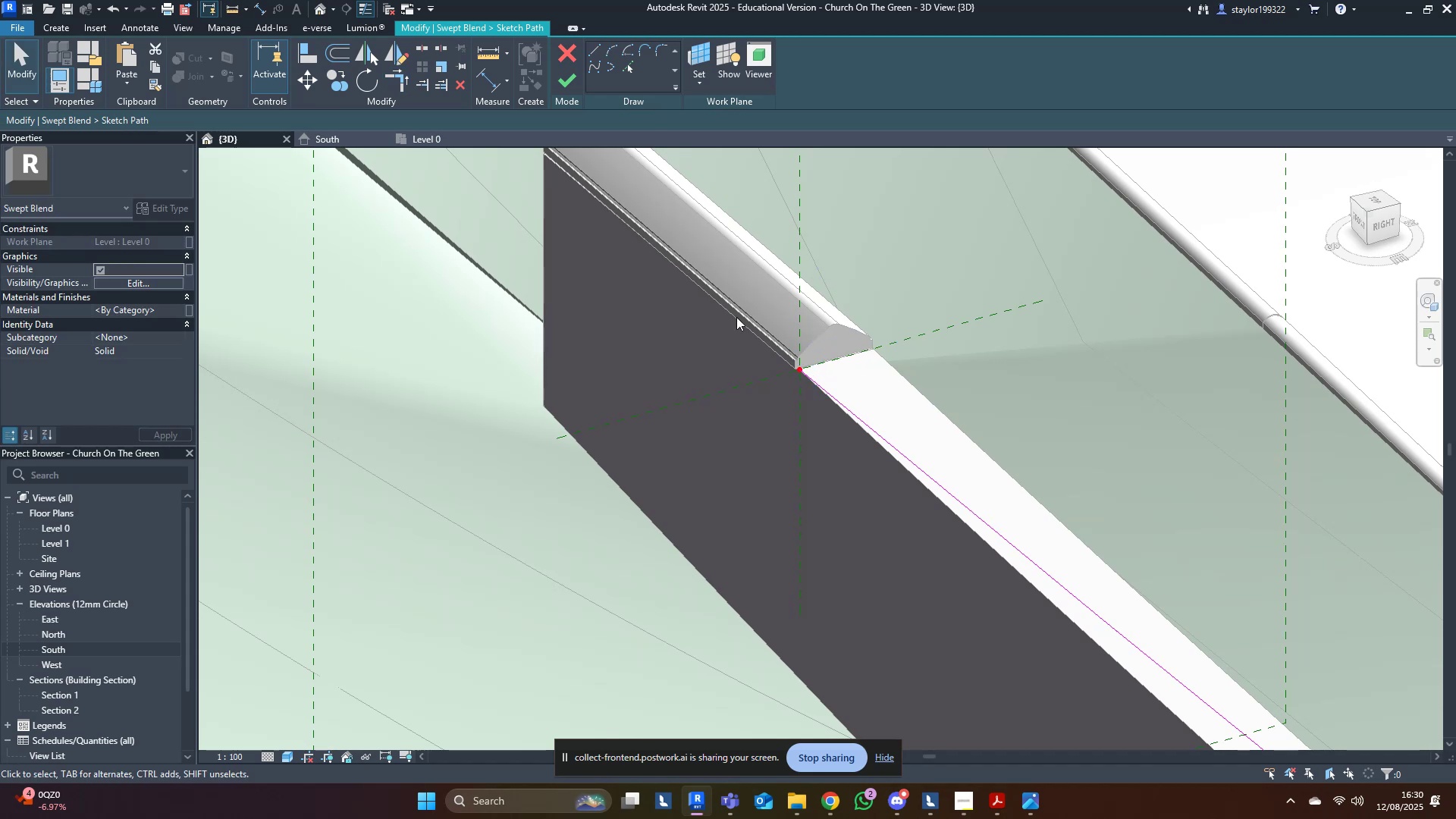 
scroll: coordinate [623, 225], scroll_direction: down, amount: 11.0
 